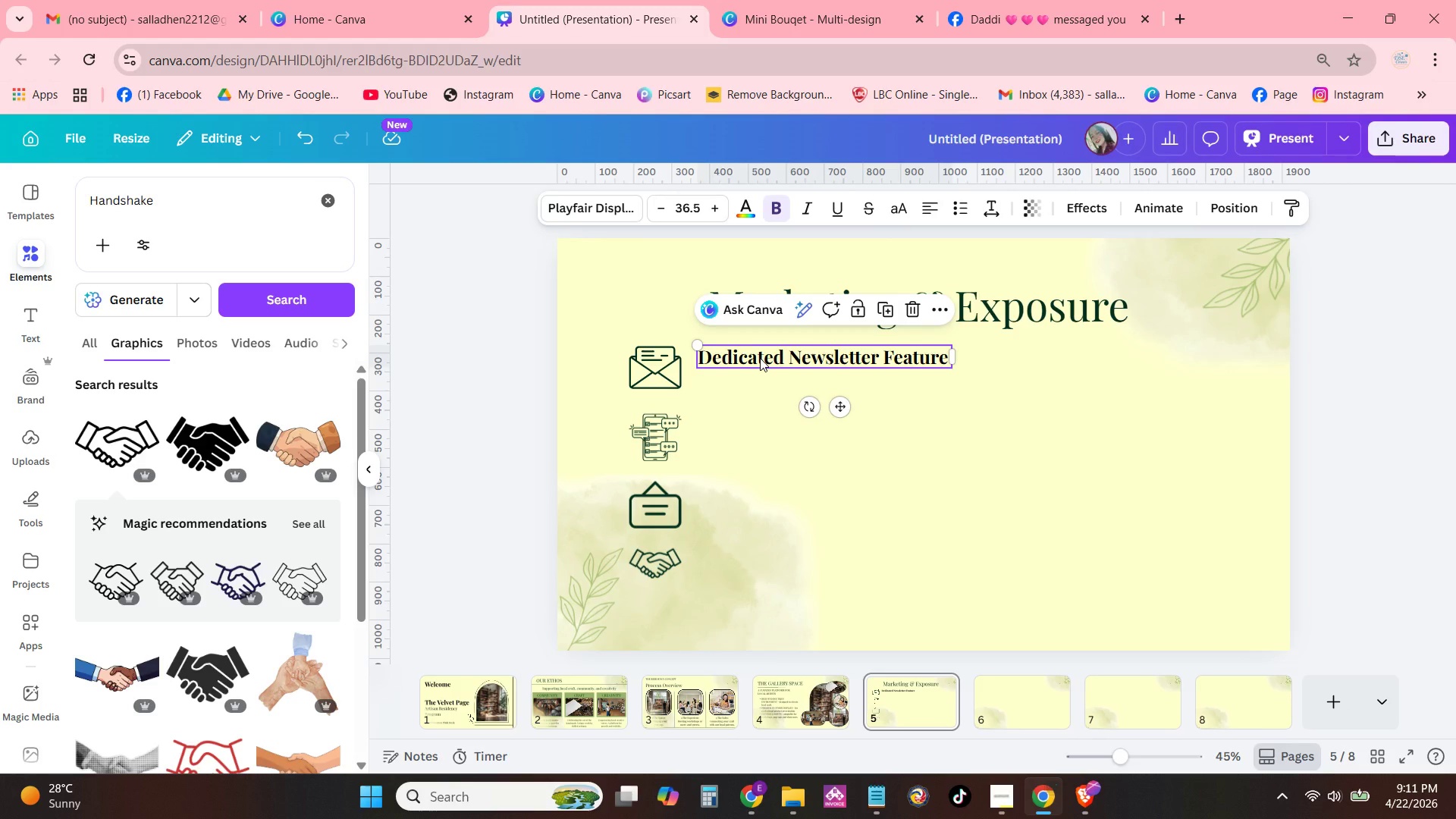 
key(Control+C)
 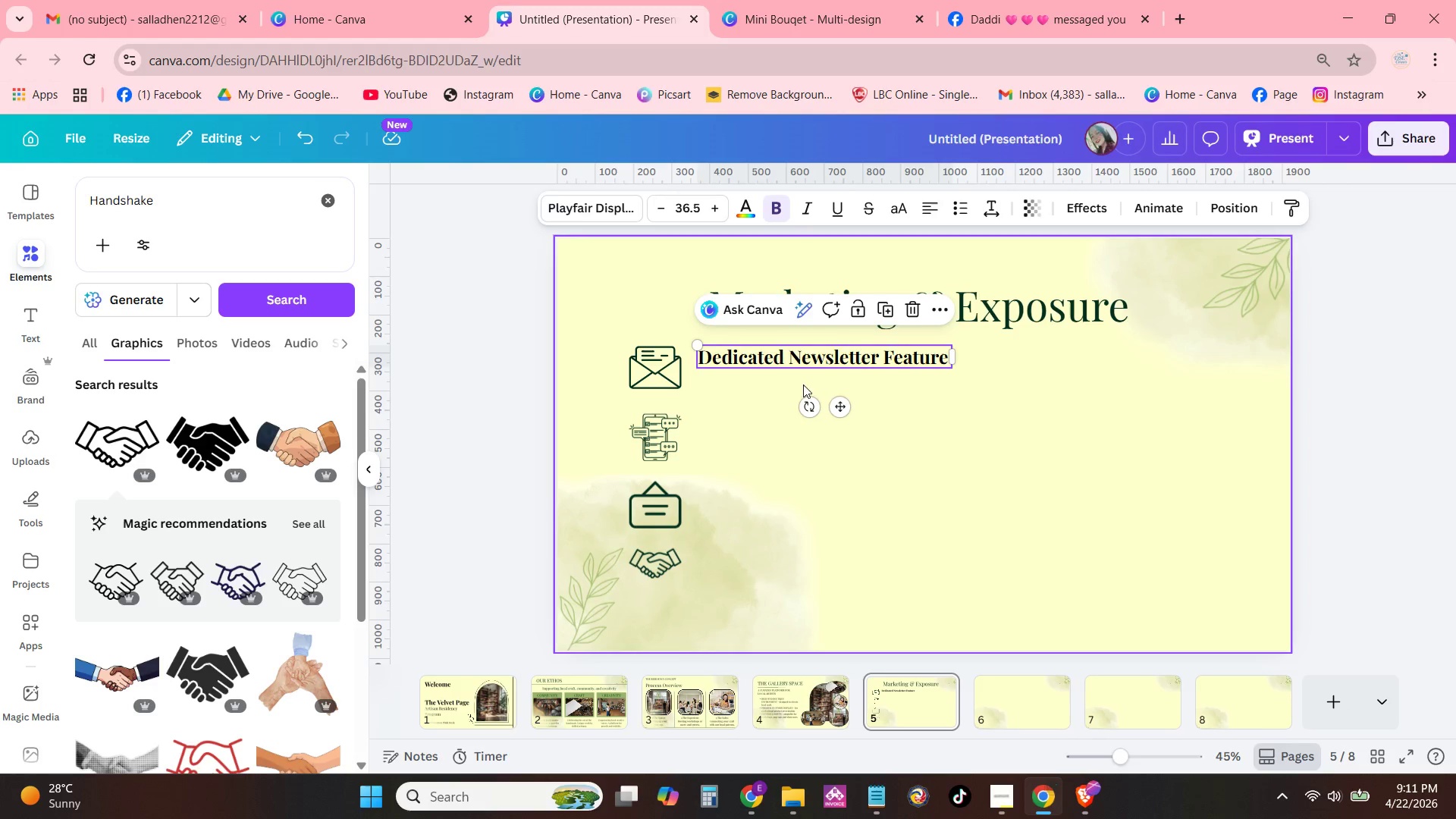 
key(Control+V)
 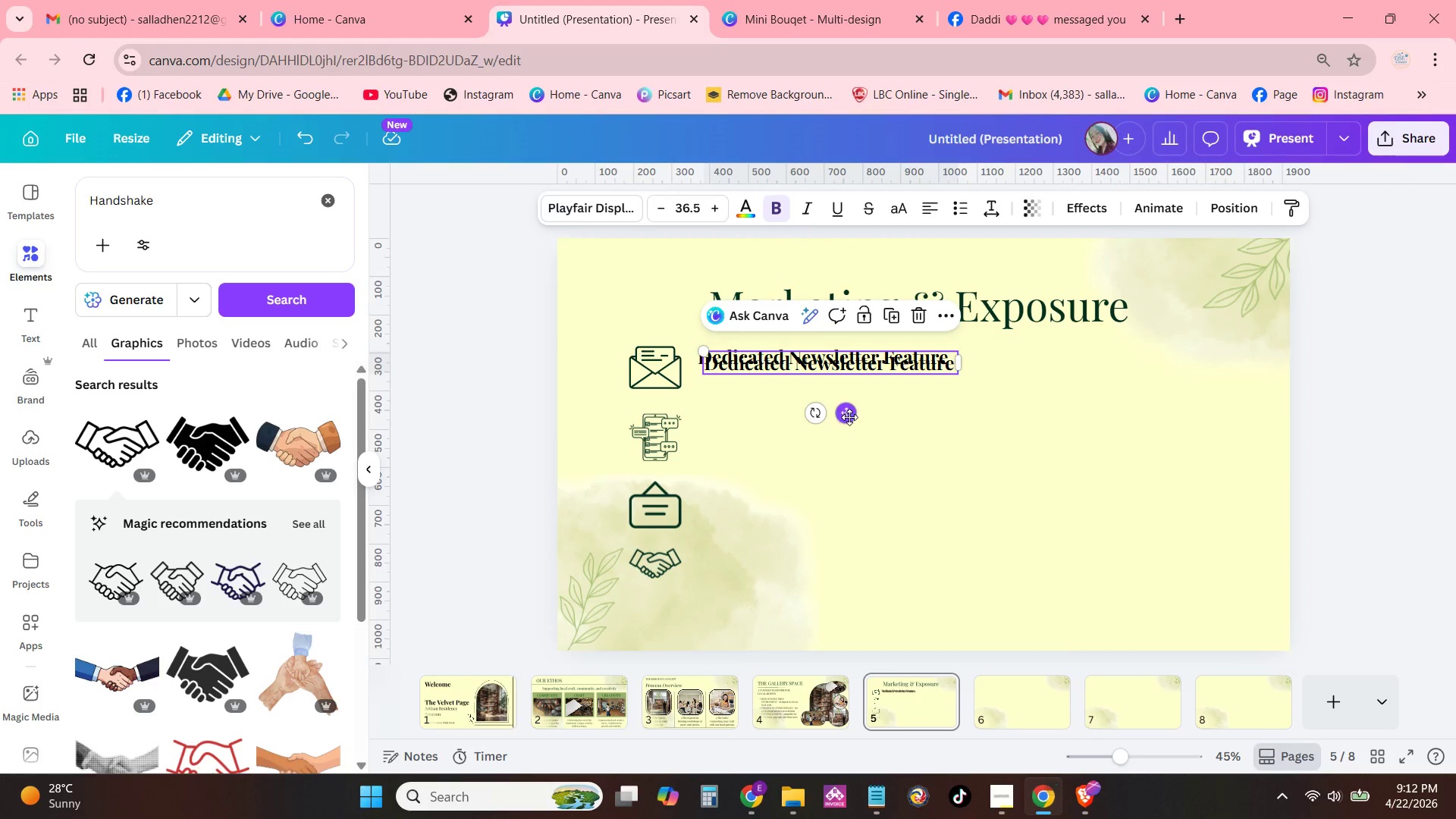 
left_click_drag(start_coordinate=[849, 417], to_coordinate=[846, 479])
 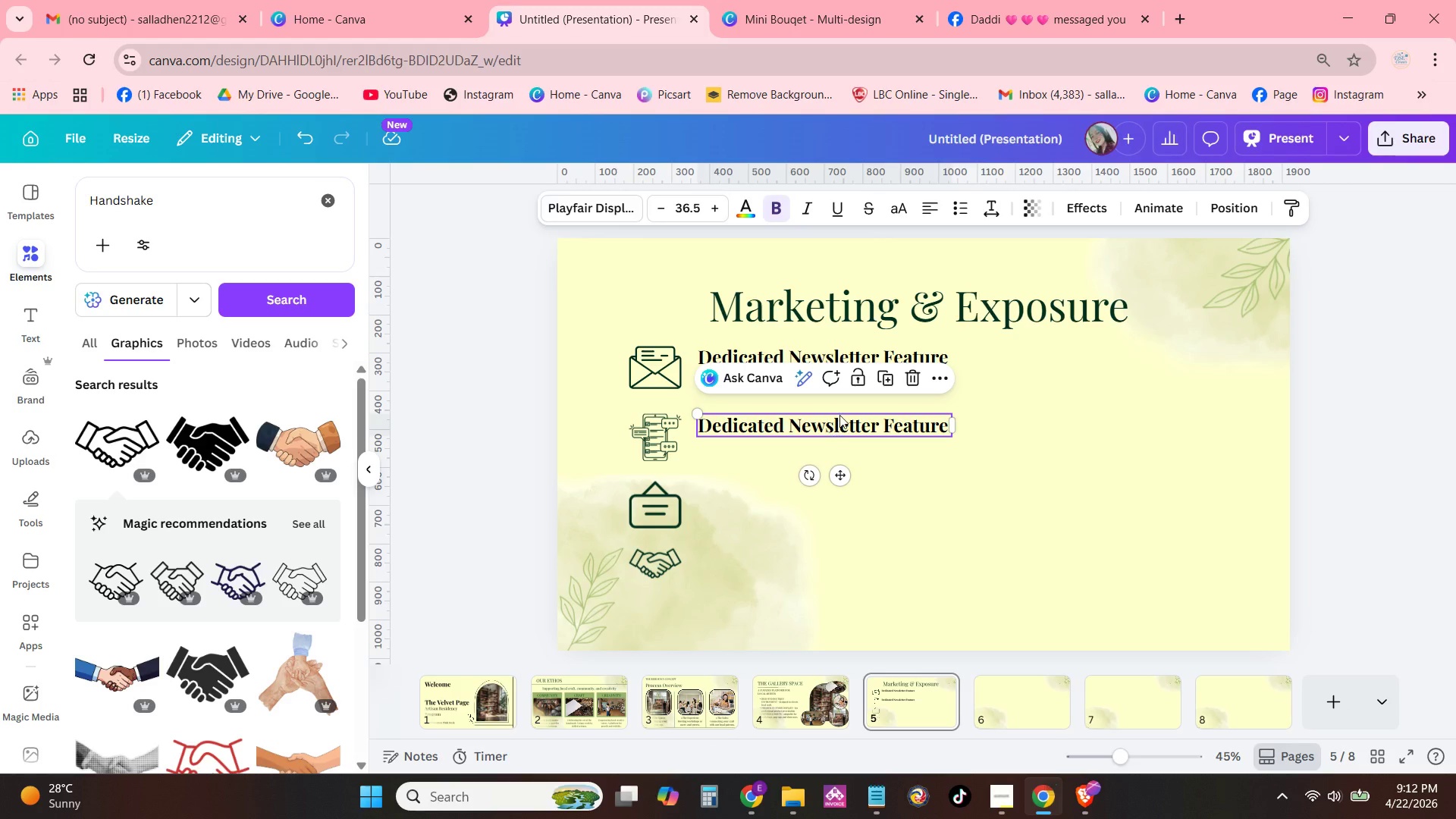 
left_click([839, 415])
 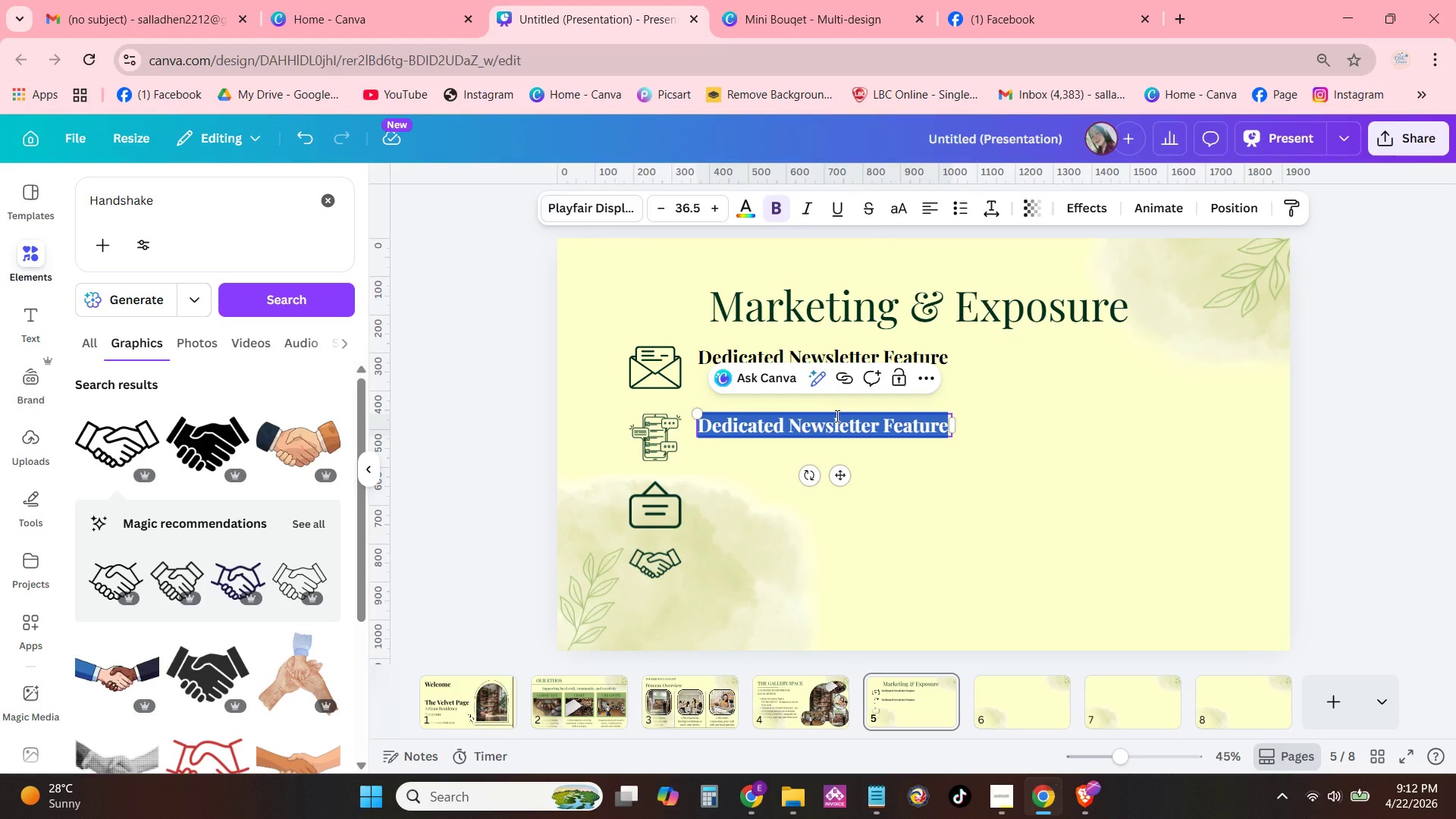 
type(Social medua)
key(Backspace)
key(Backspace)
type(ia Spotlih)
key(Backspace)
type(ght)
 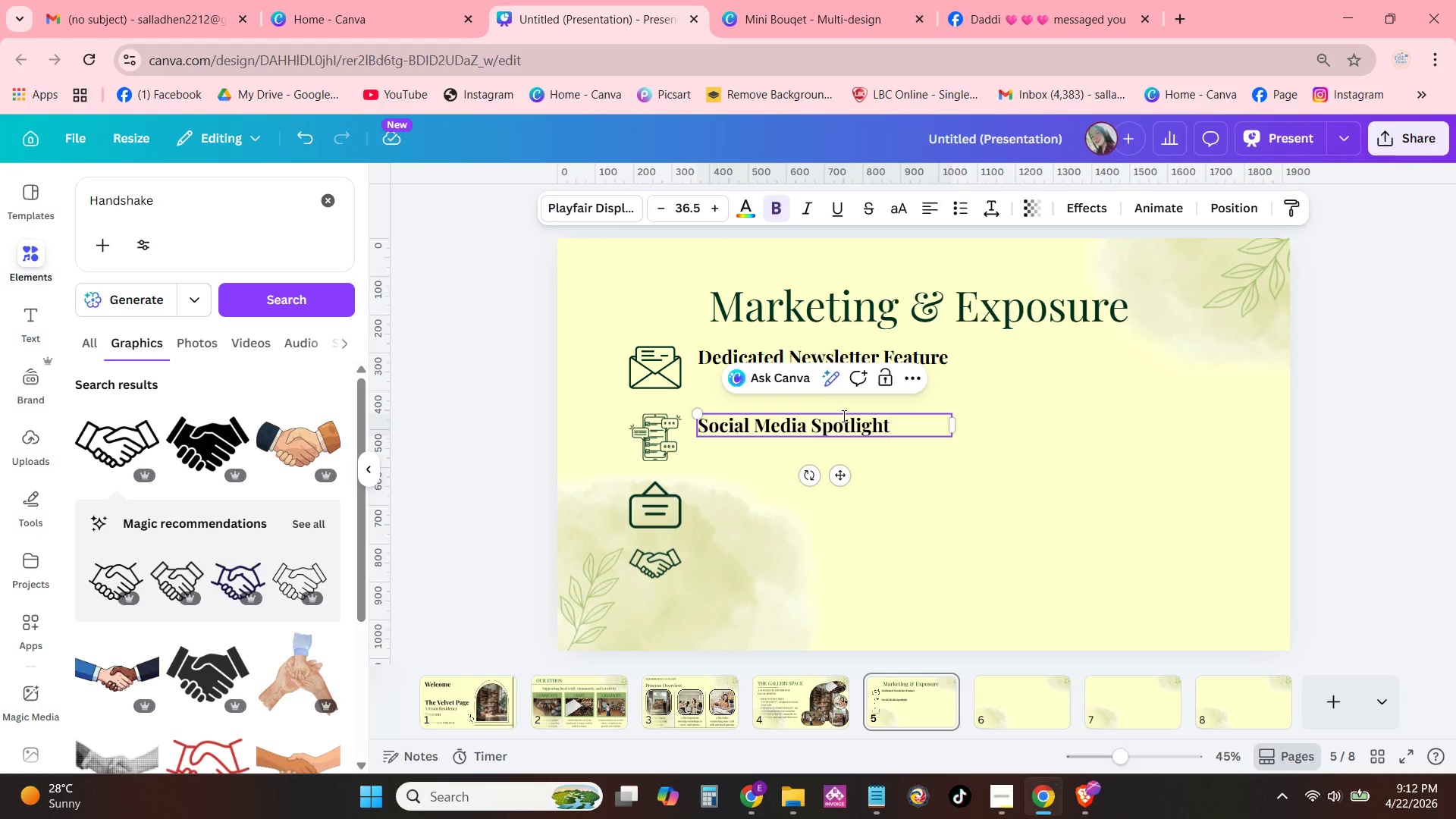 
double_click([893, 432])
 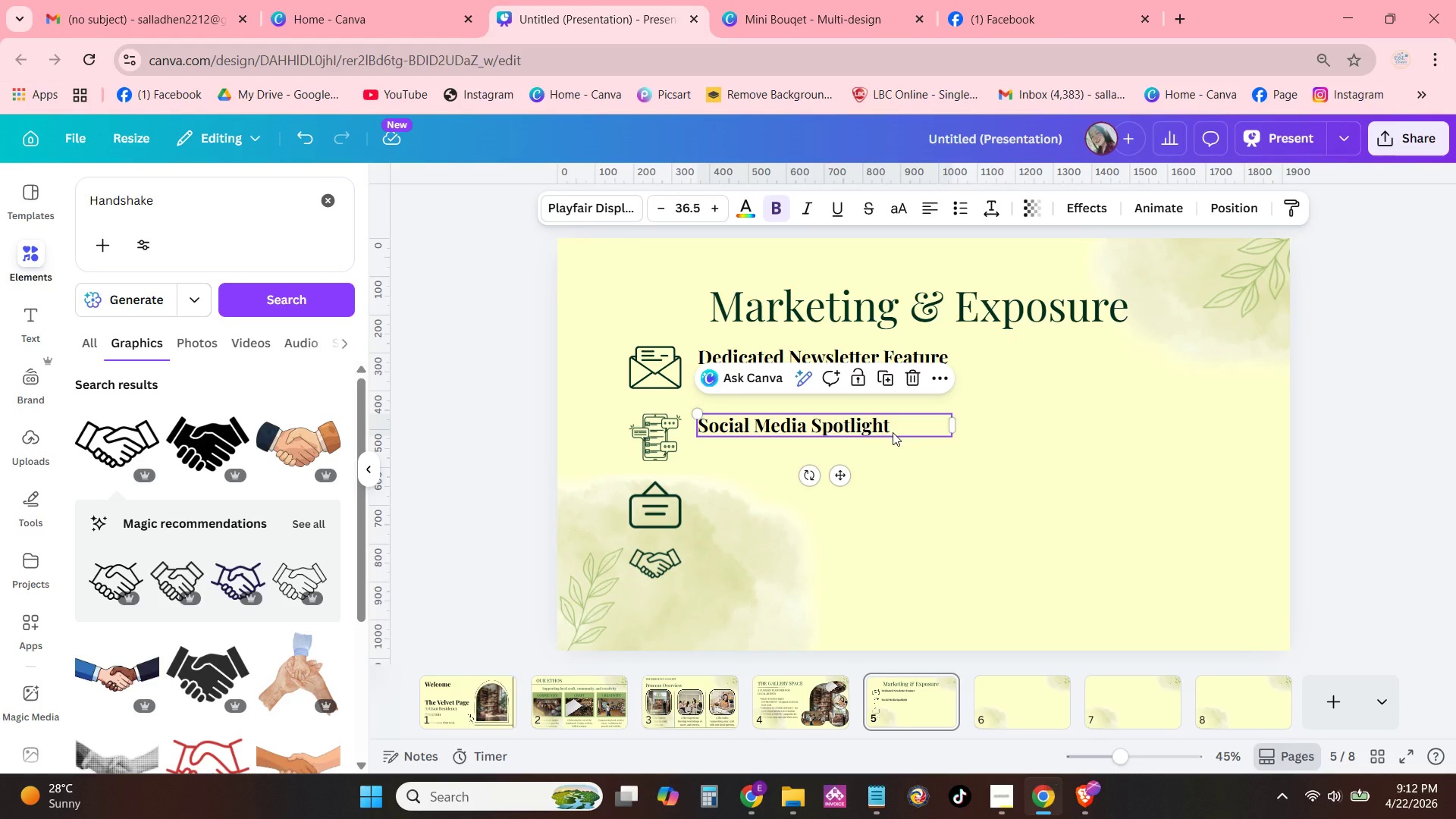 
key(Control+C)
 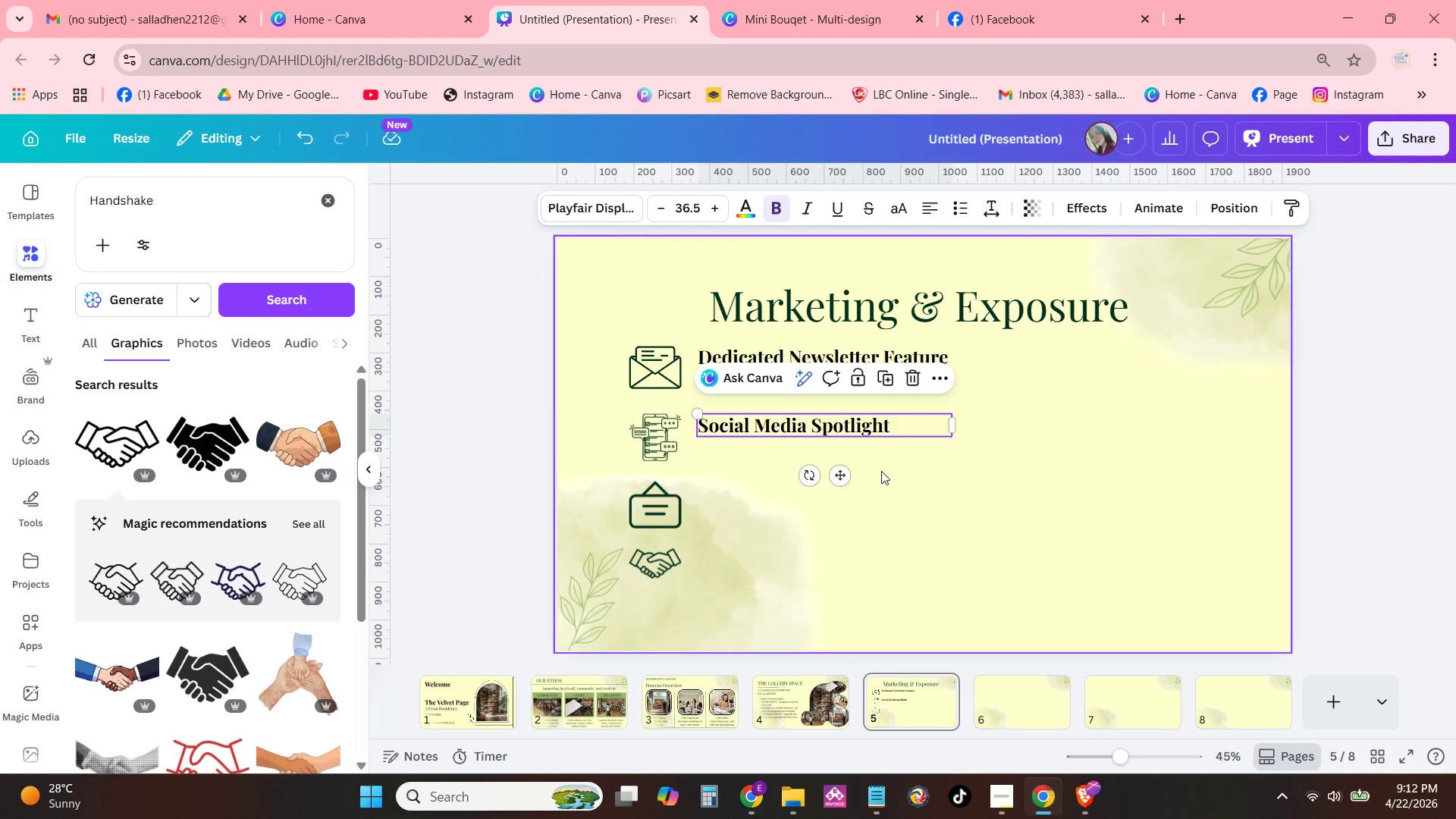 
key(Control+V)
 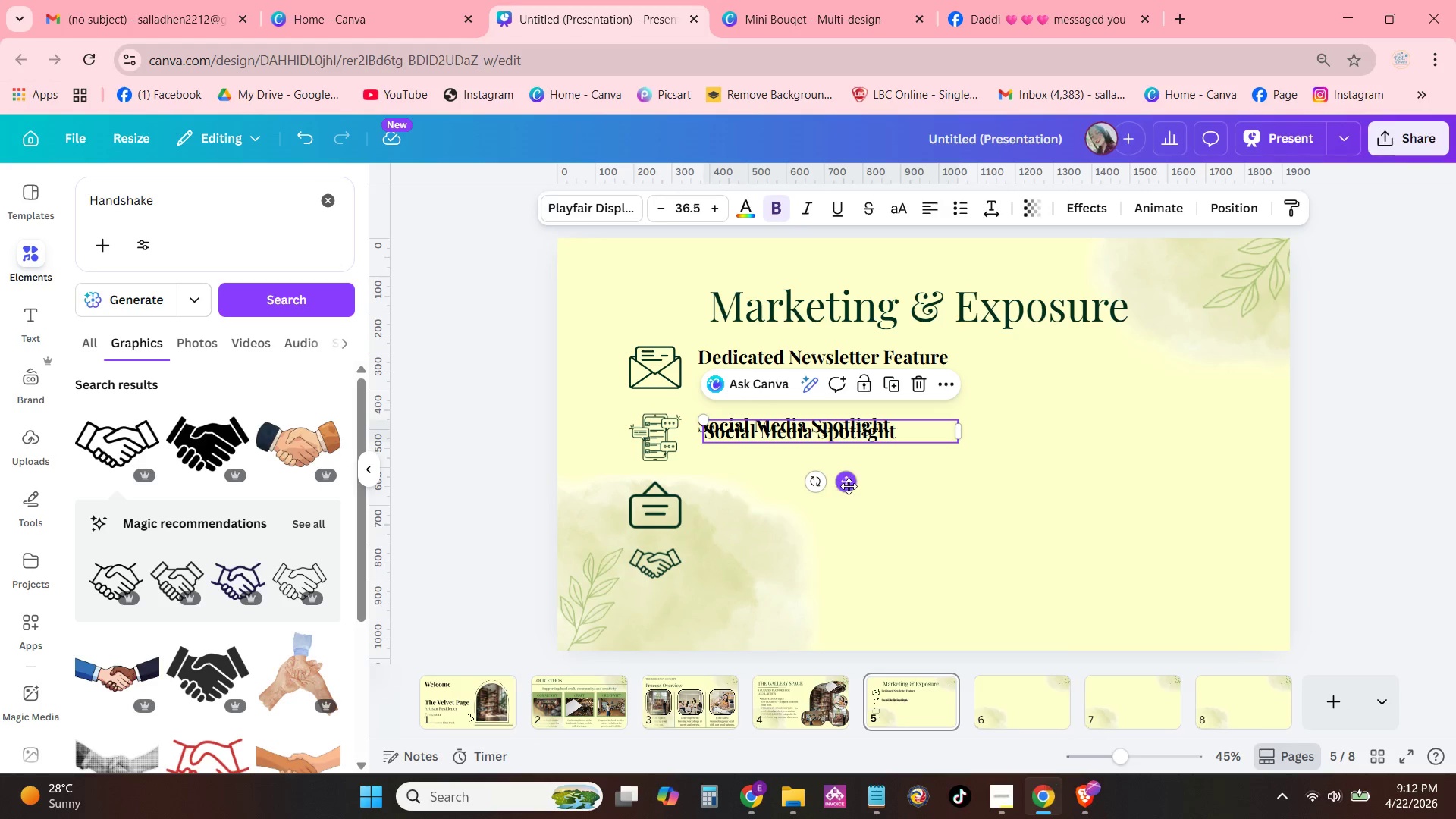 
left_click_drag(start_coordinate=[848, 488], to_coordinate=[843, 554])
 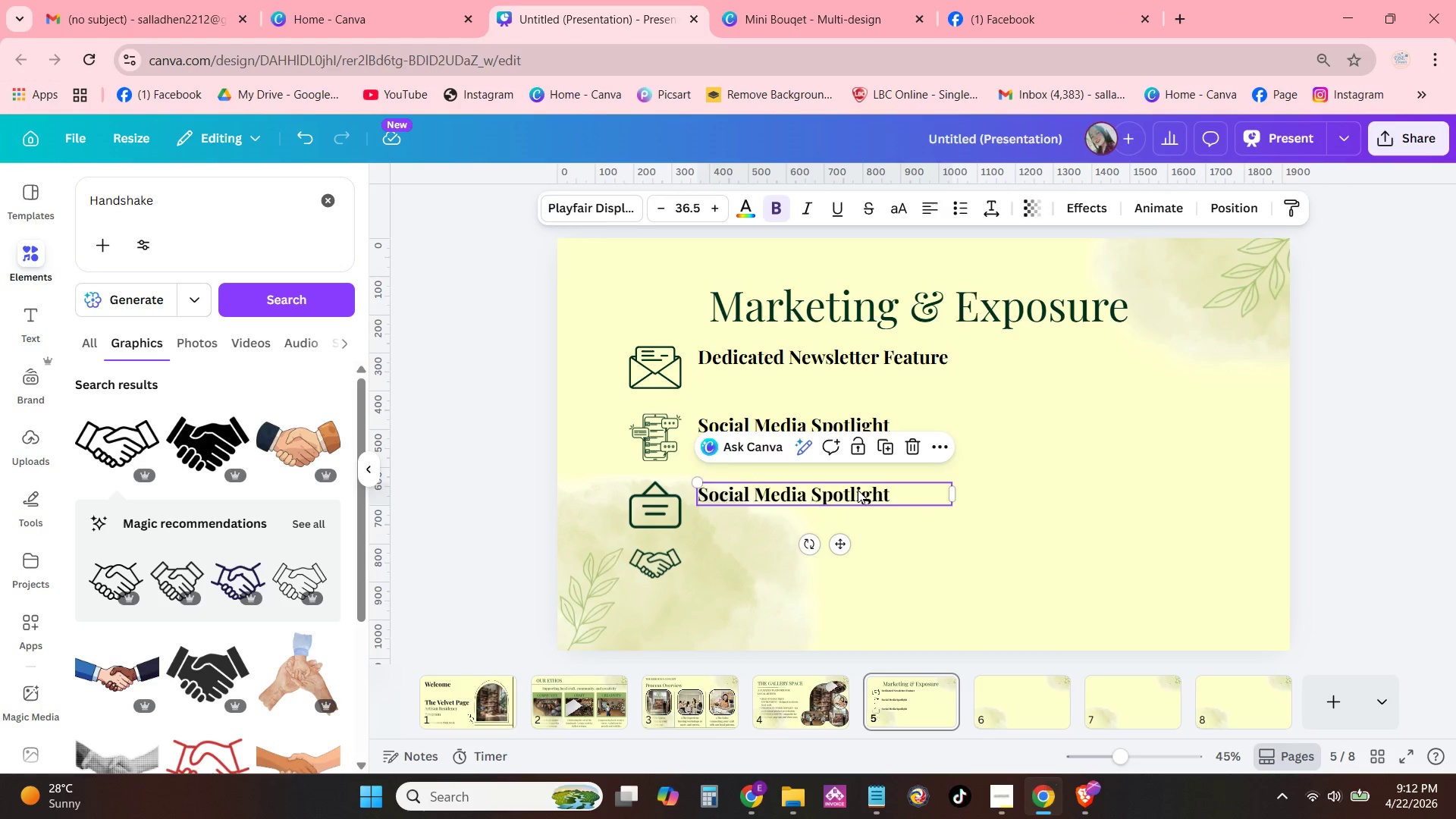 
left_click([858, 490])
 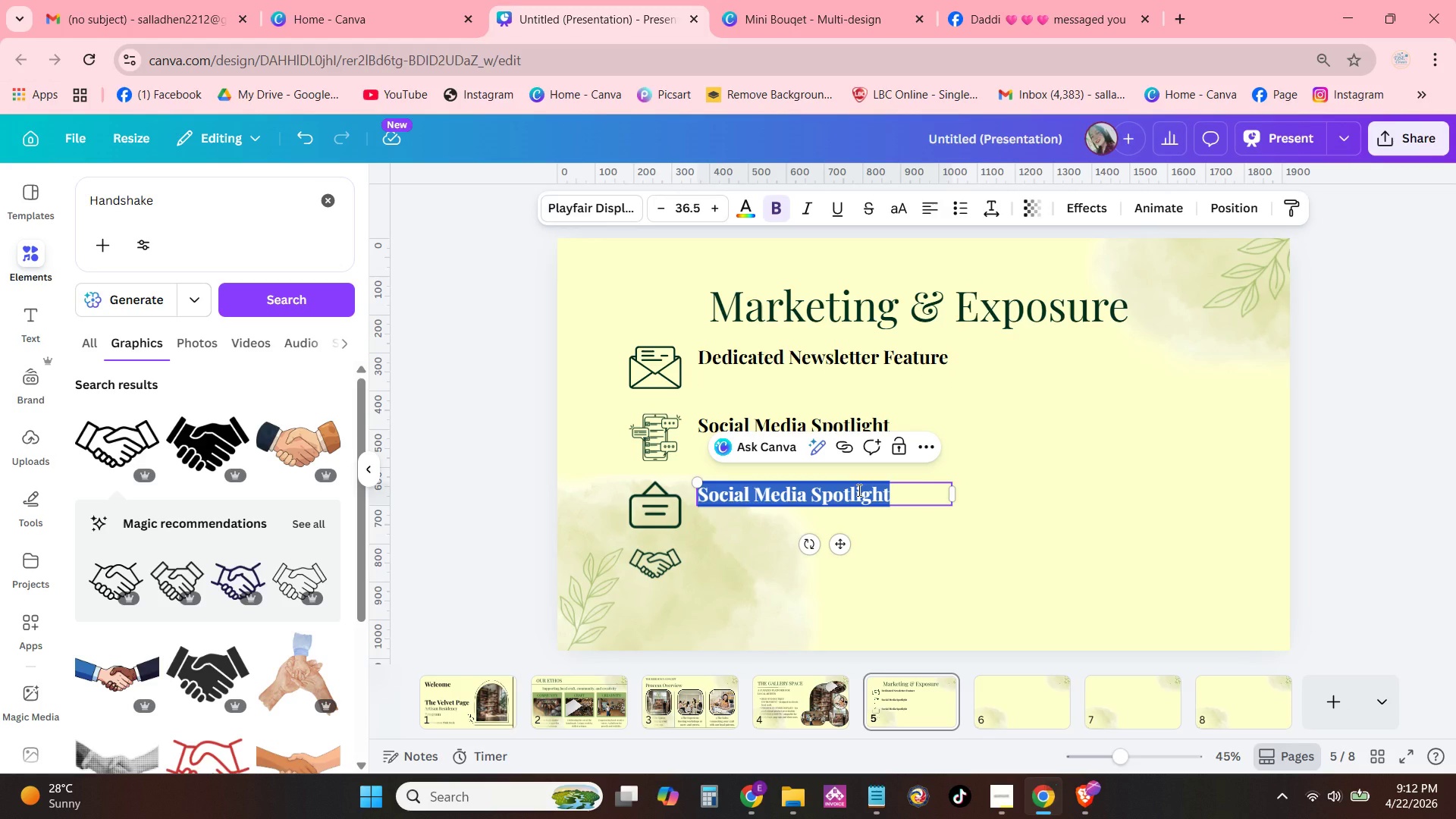 
type(Prime Window Display)
 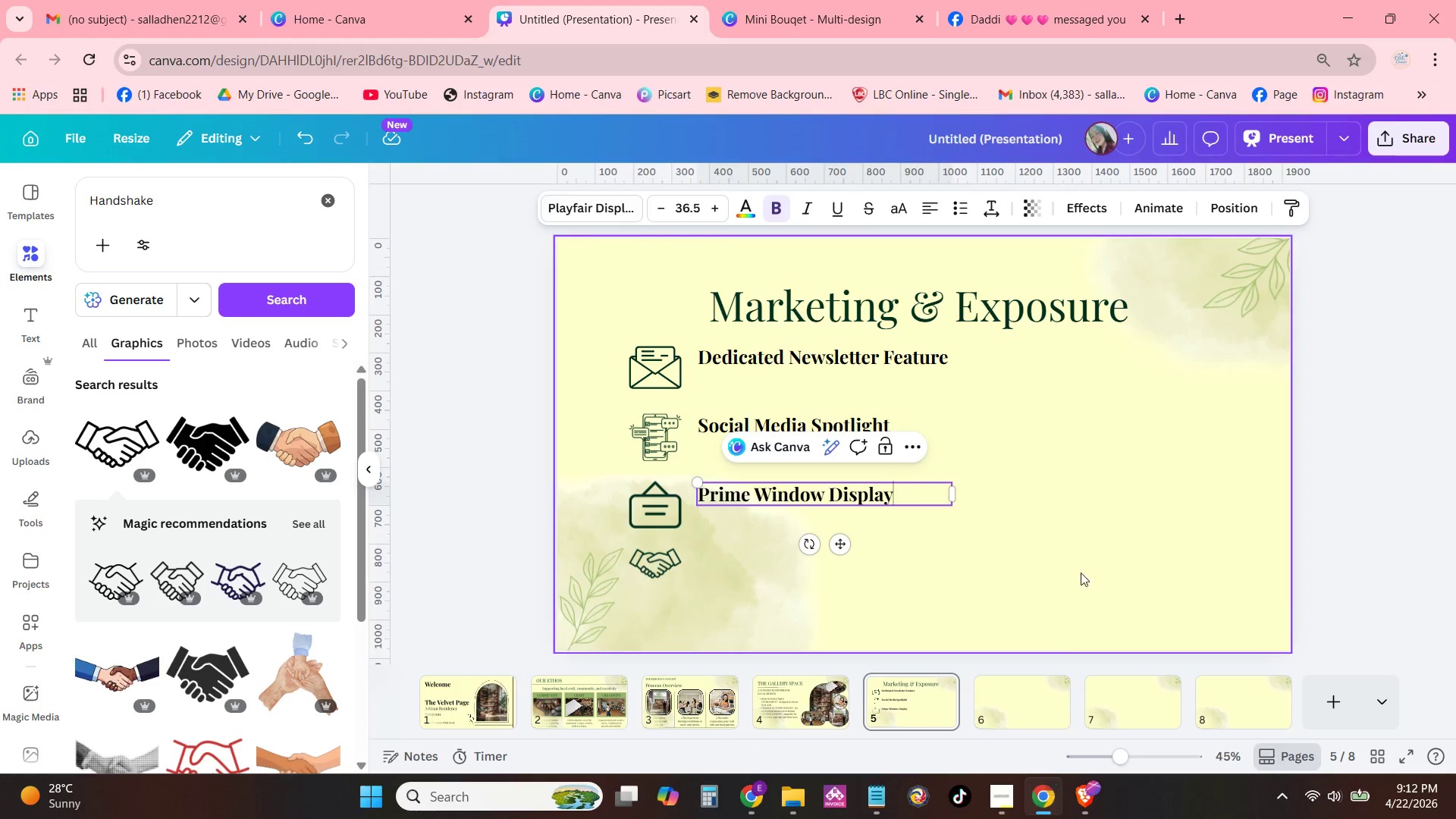 
left_click([1023, 610])
 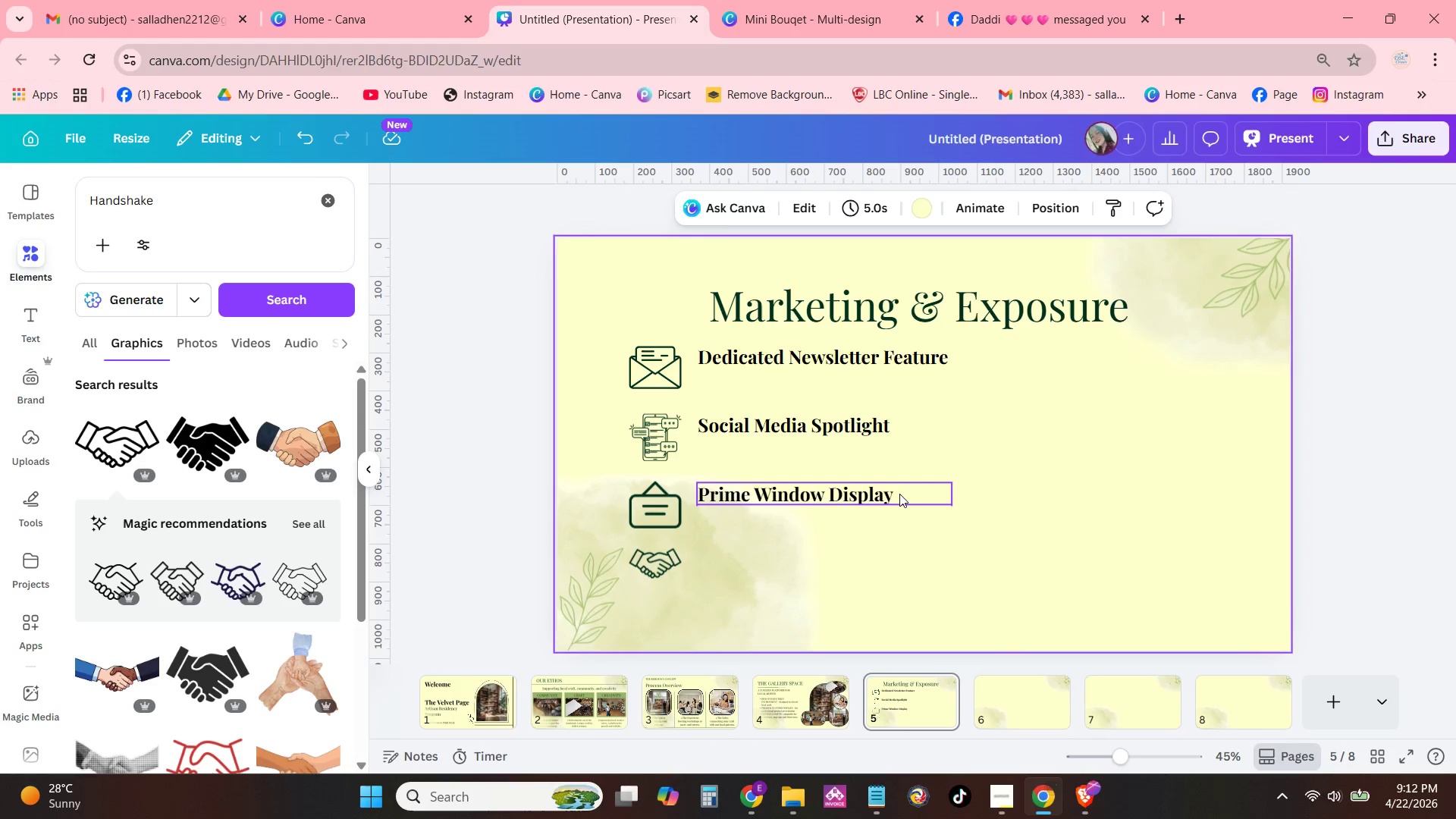 
left_click([899, 494])
 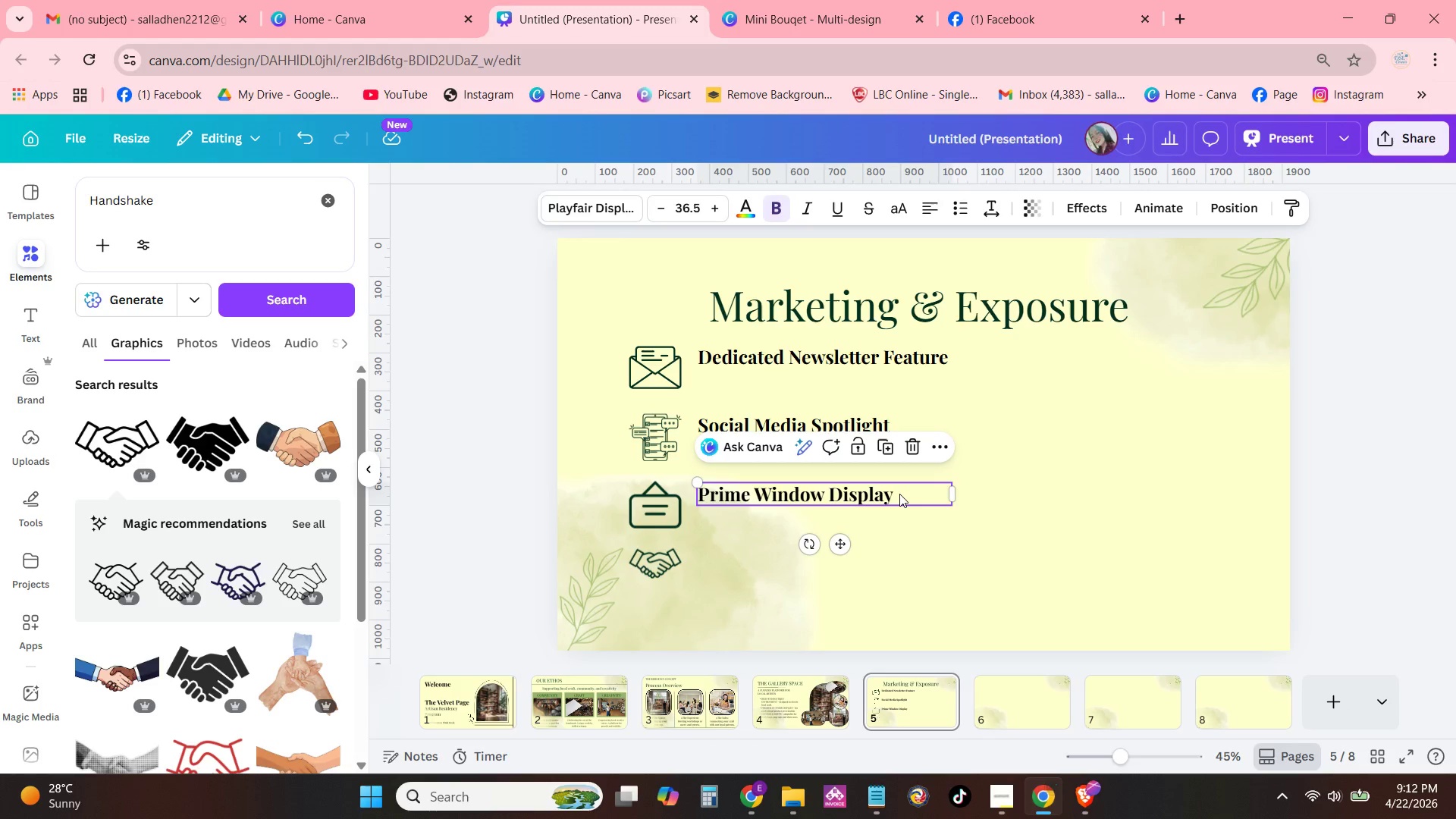 
key(Control+C)
 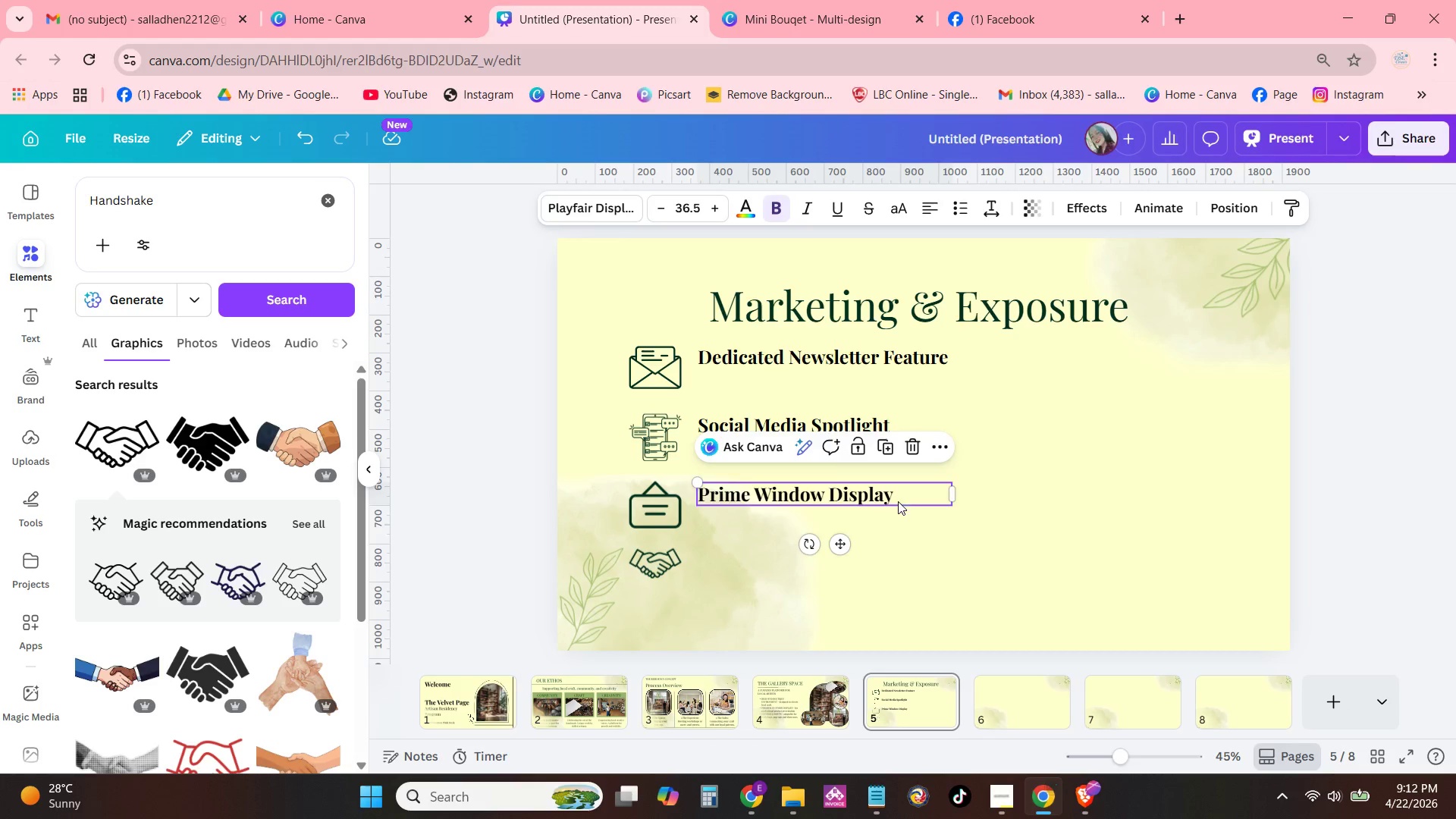 
key(Control+V)
 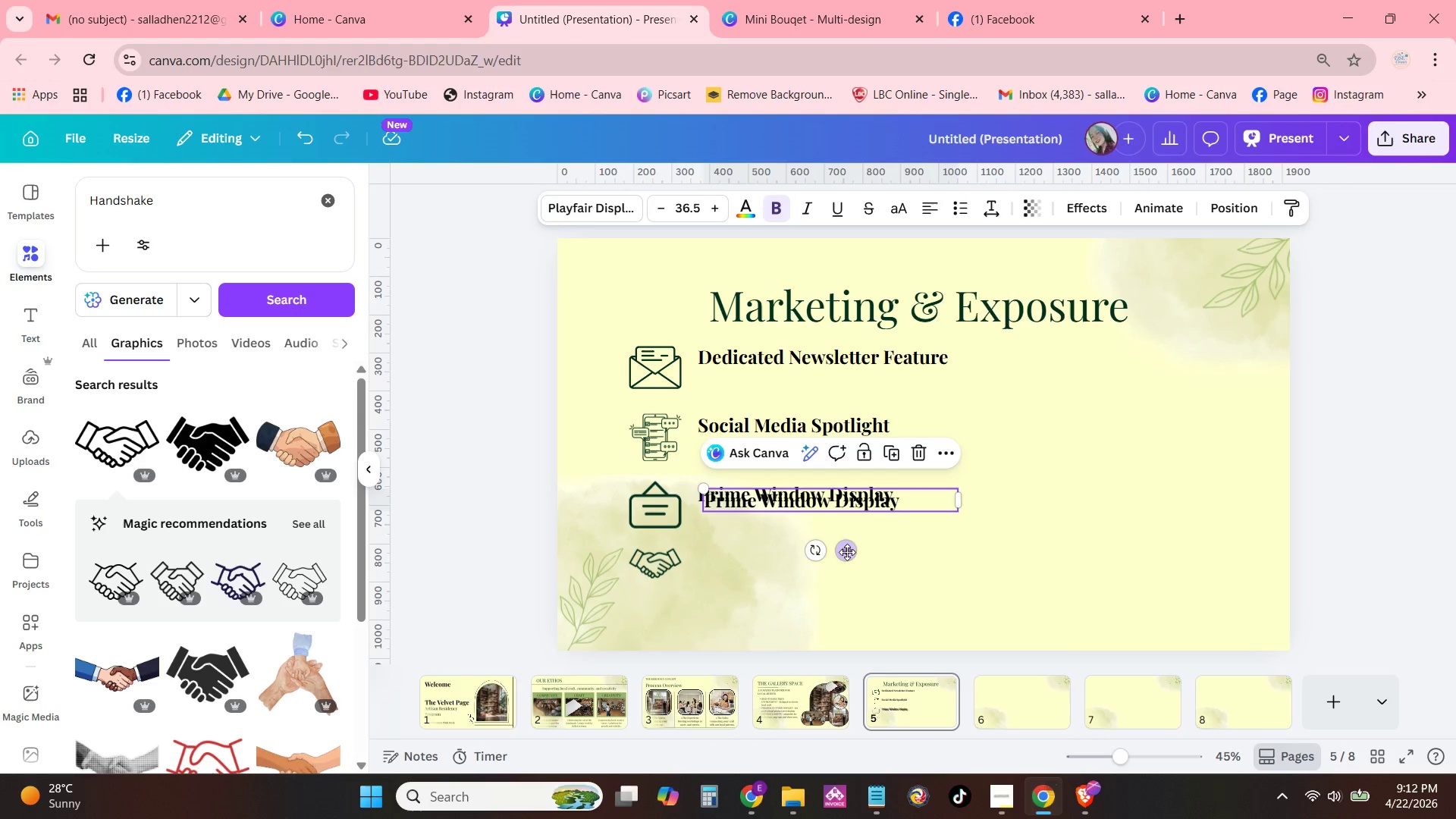 
left_click_drag(start_coordinate=[847, 552], to_coordinate=[839, 611])
 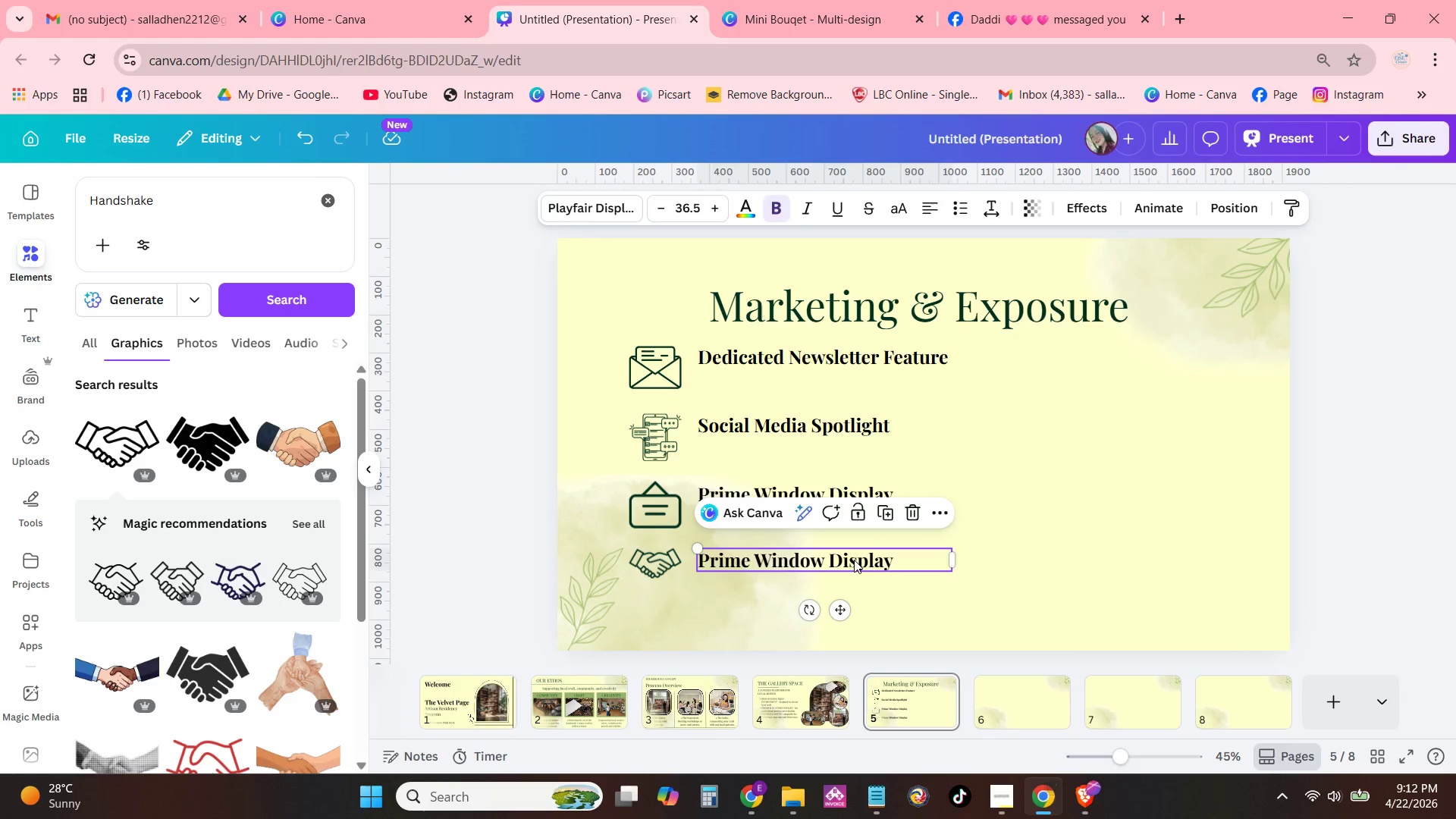 
left_click([854, 560])
 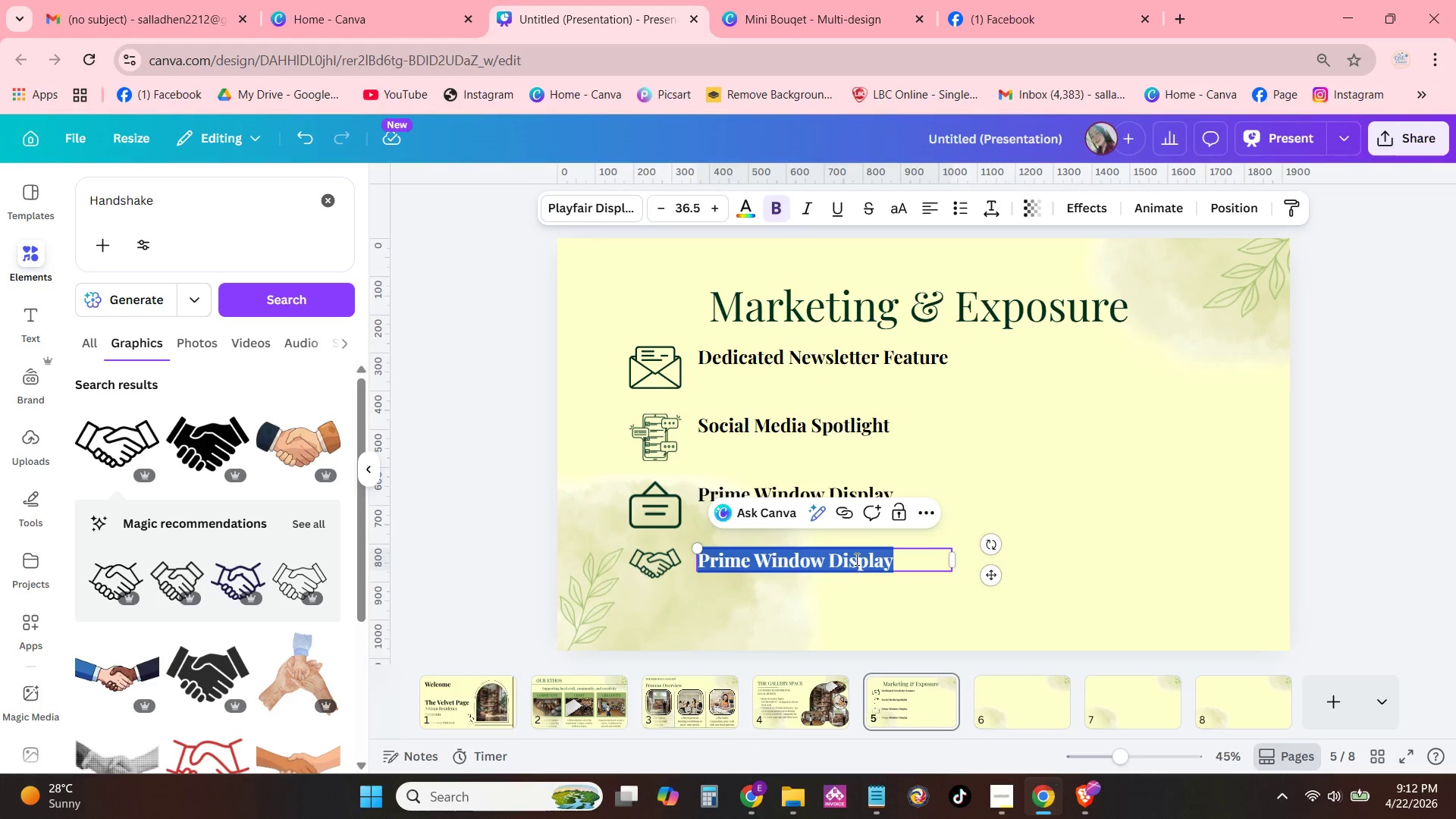 
type(Meet-the-Maker Event)
 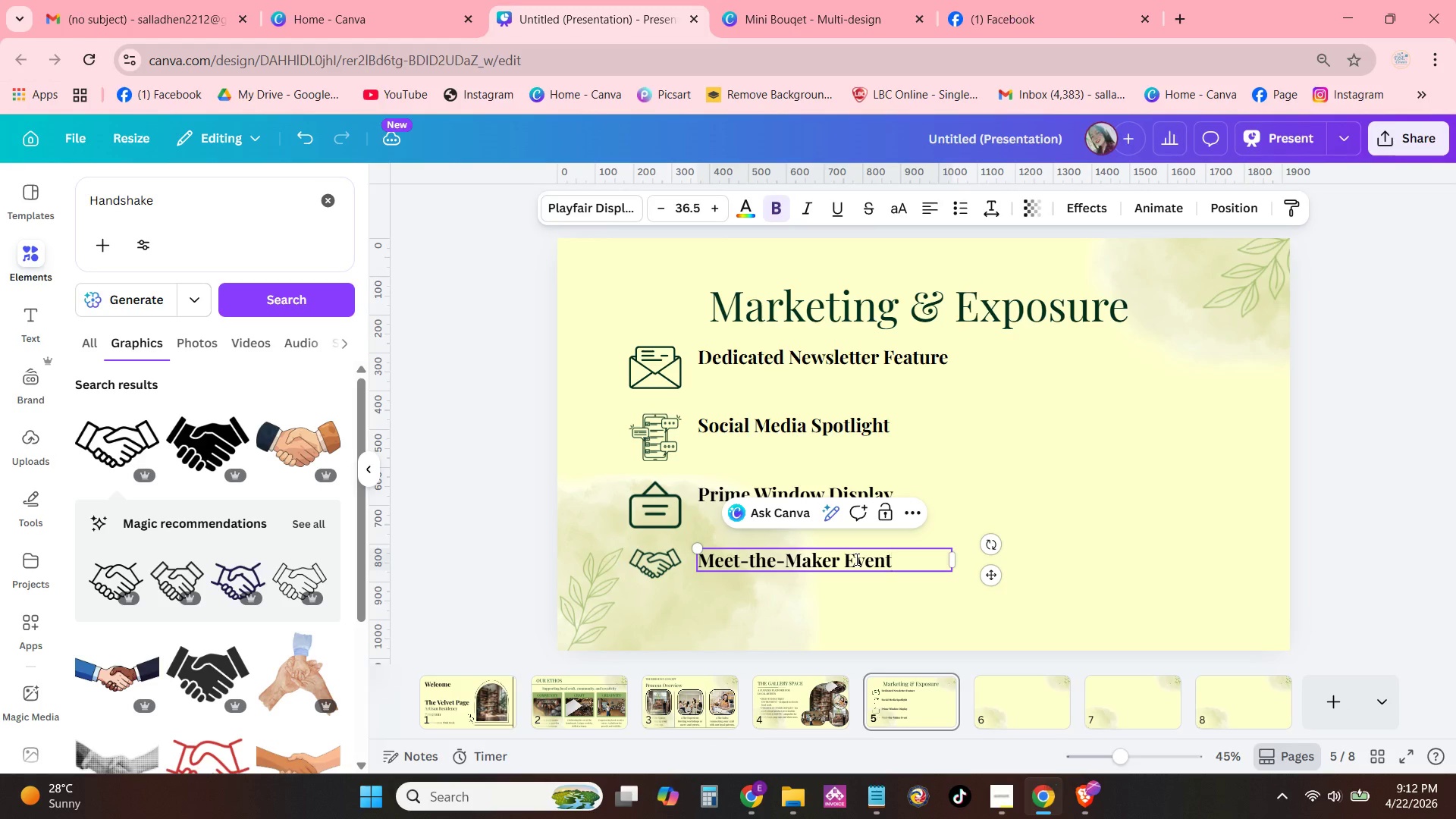 
left_click([1032, 464])
 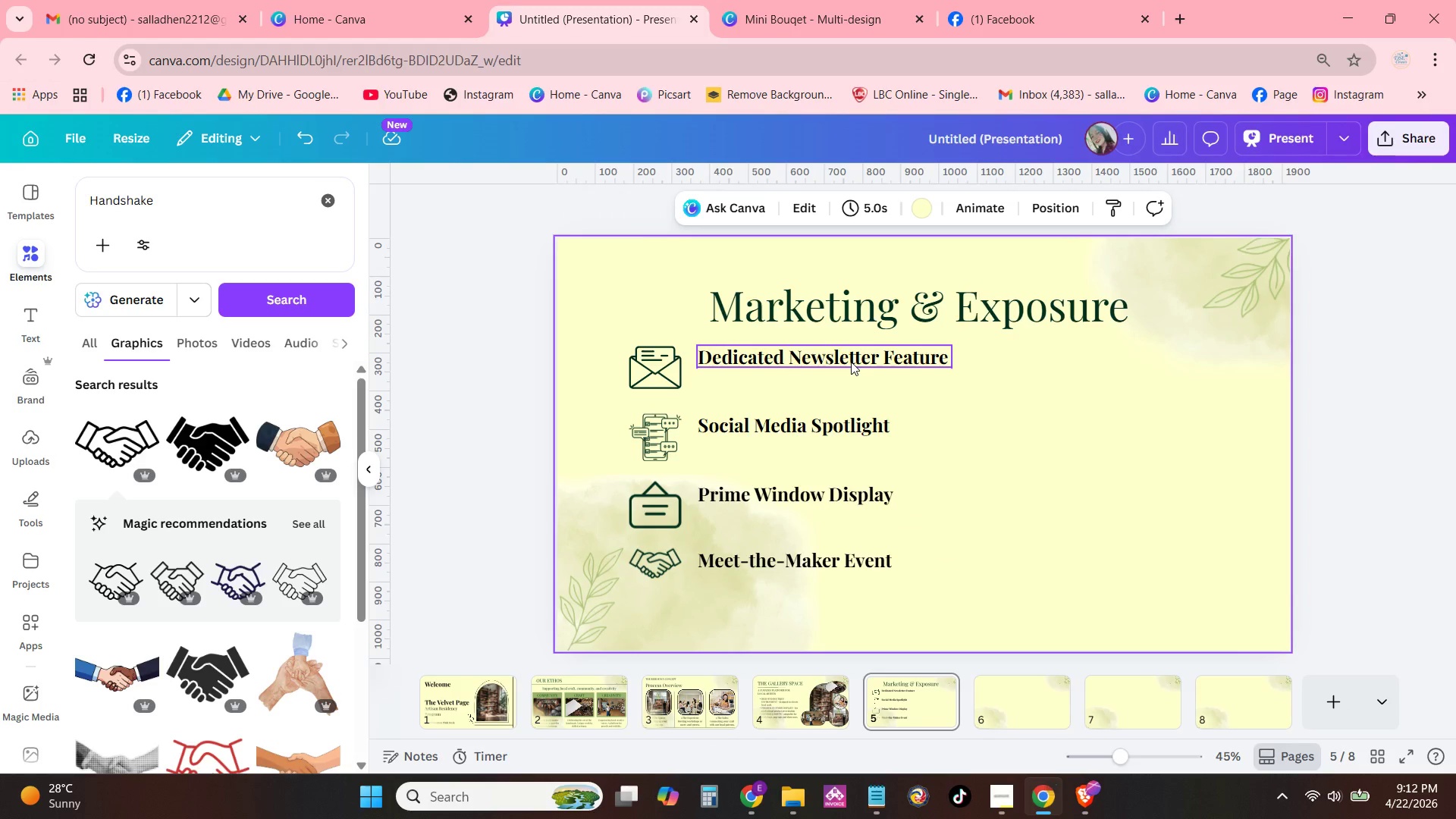 
left_click([852, 359])
 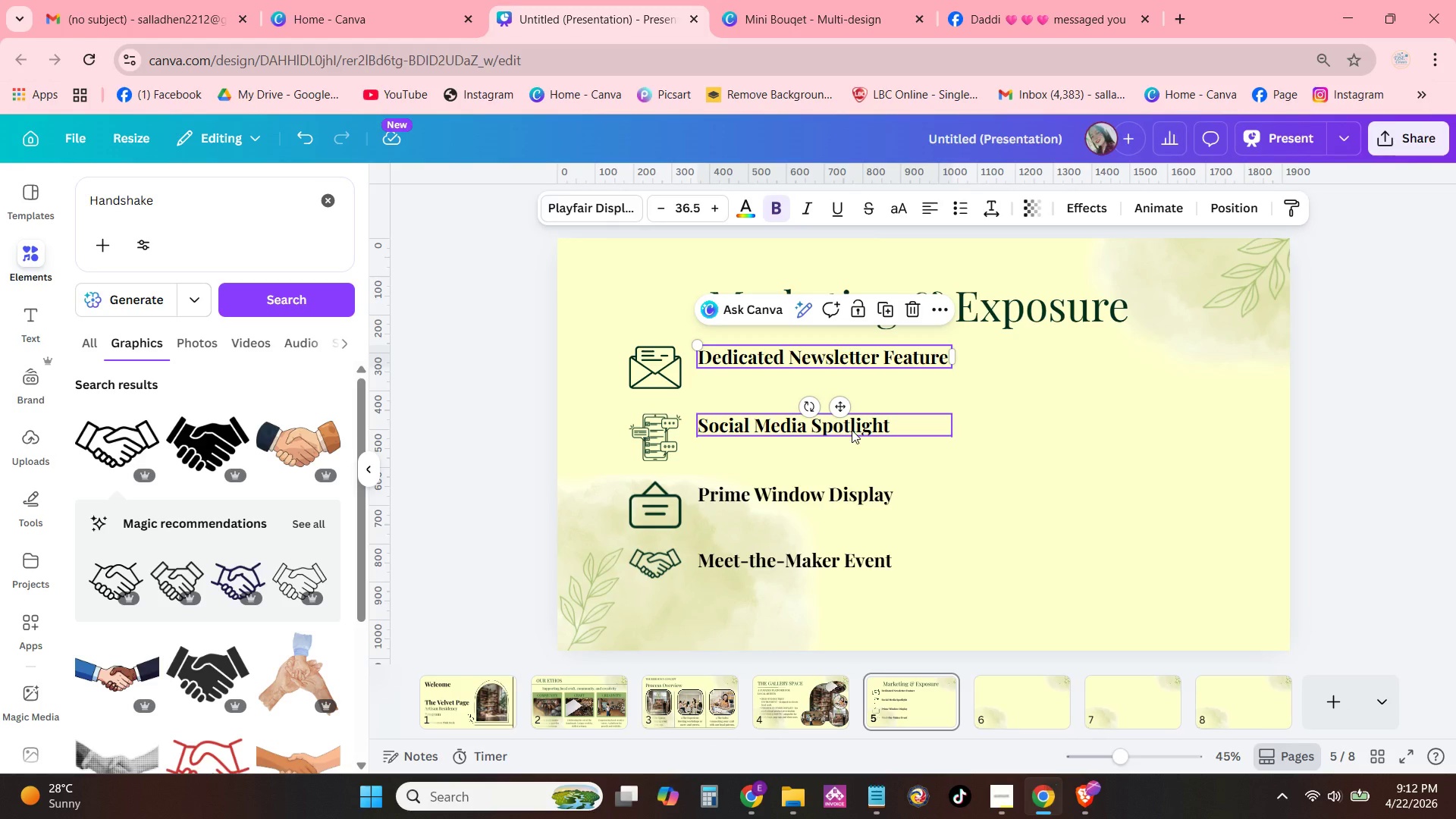 
left_click_drag(start_coordinate=[827, 487], to_coordinate=[830, 491])
 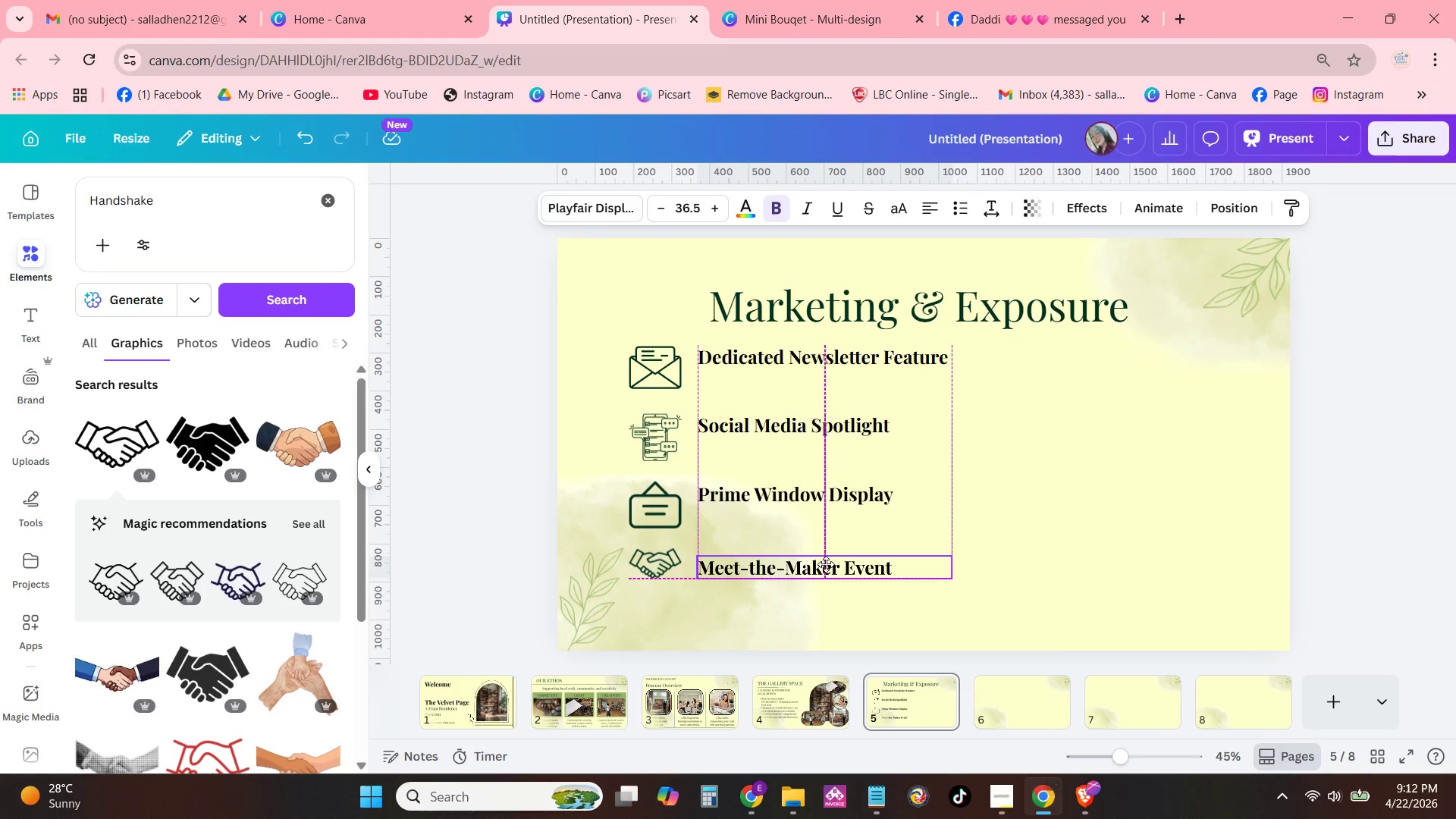 
mouse_move([843, 560])
 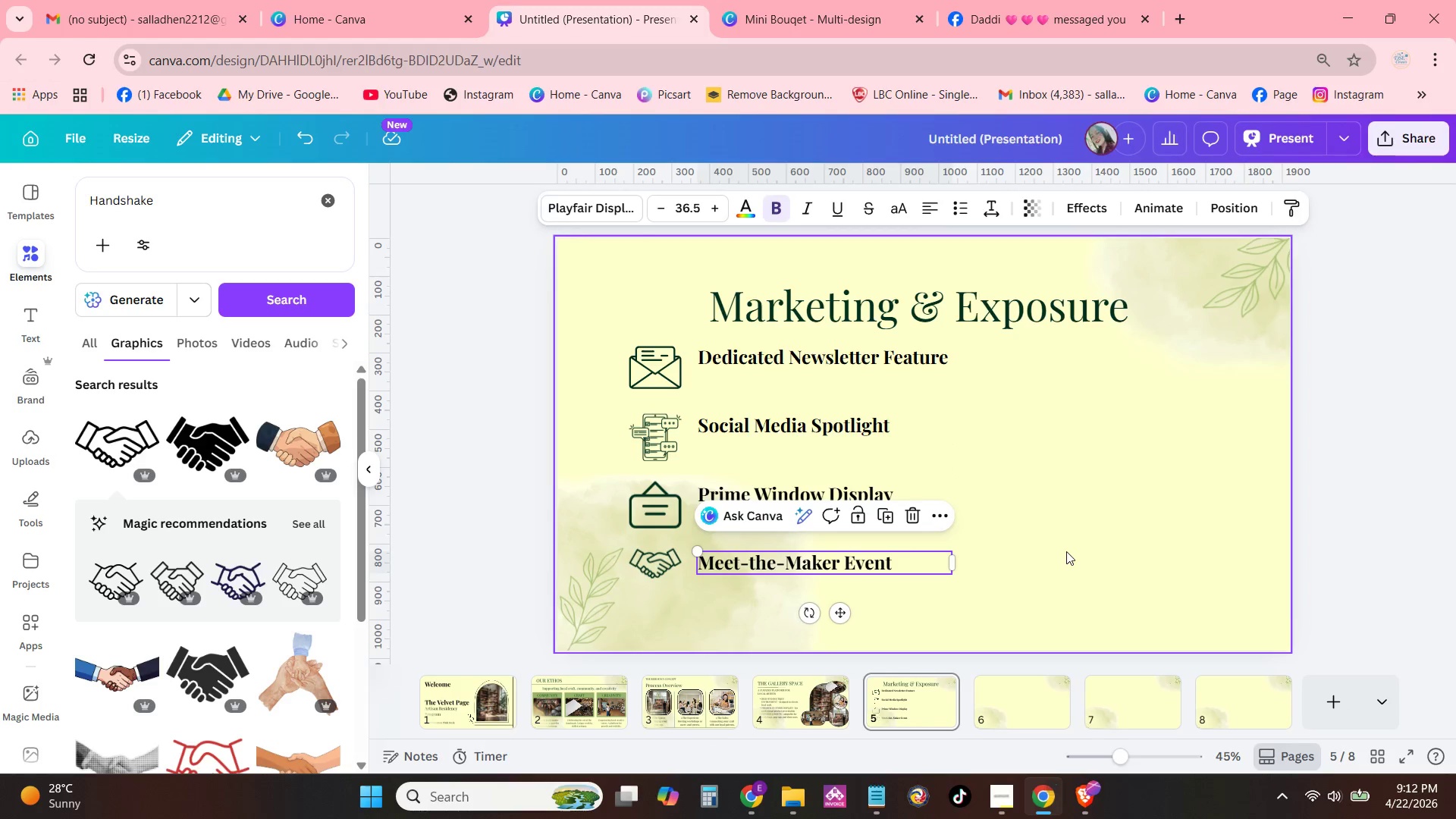 
left_click([1066, 551])
 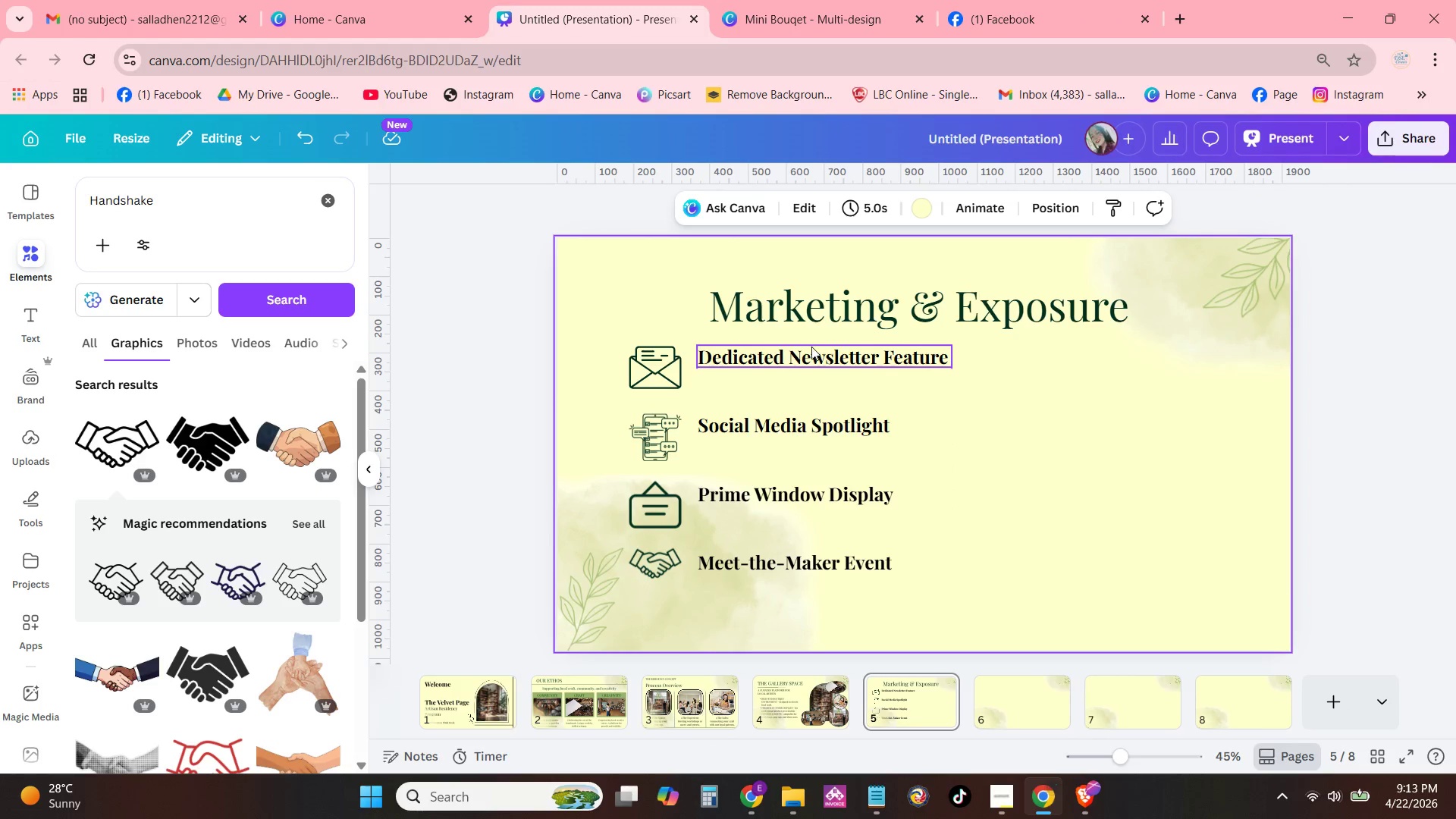 
left_click([811, 347])
 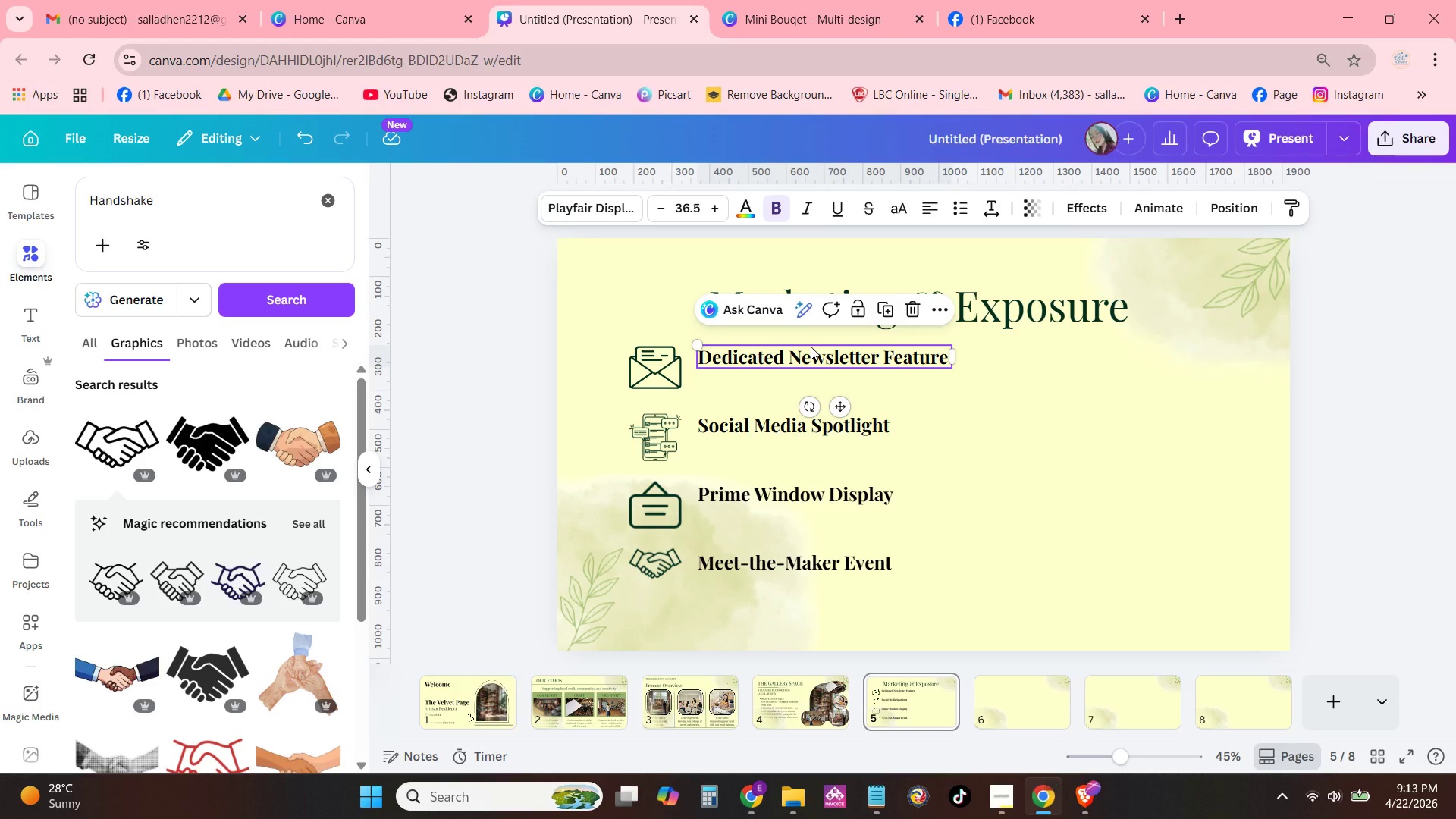 
hold_key(key=ControlLeft, duration=0.75)
 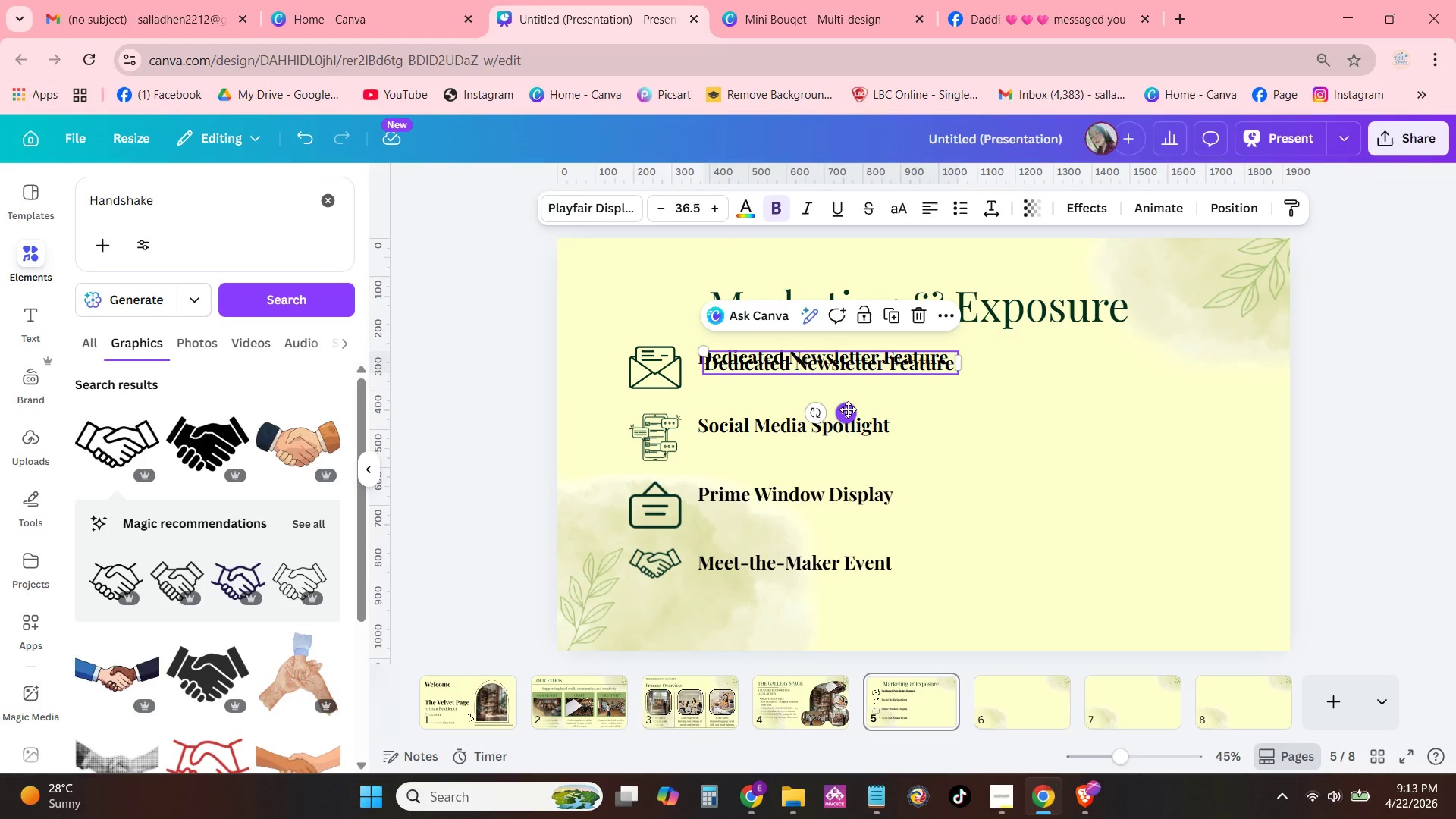 
type(cv)
 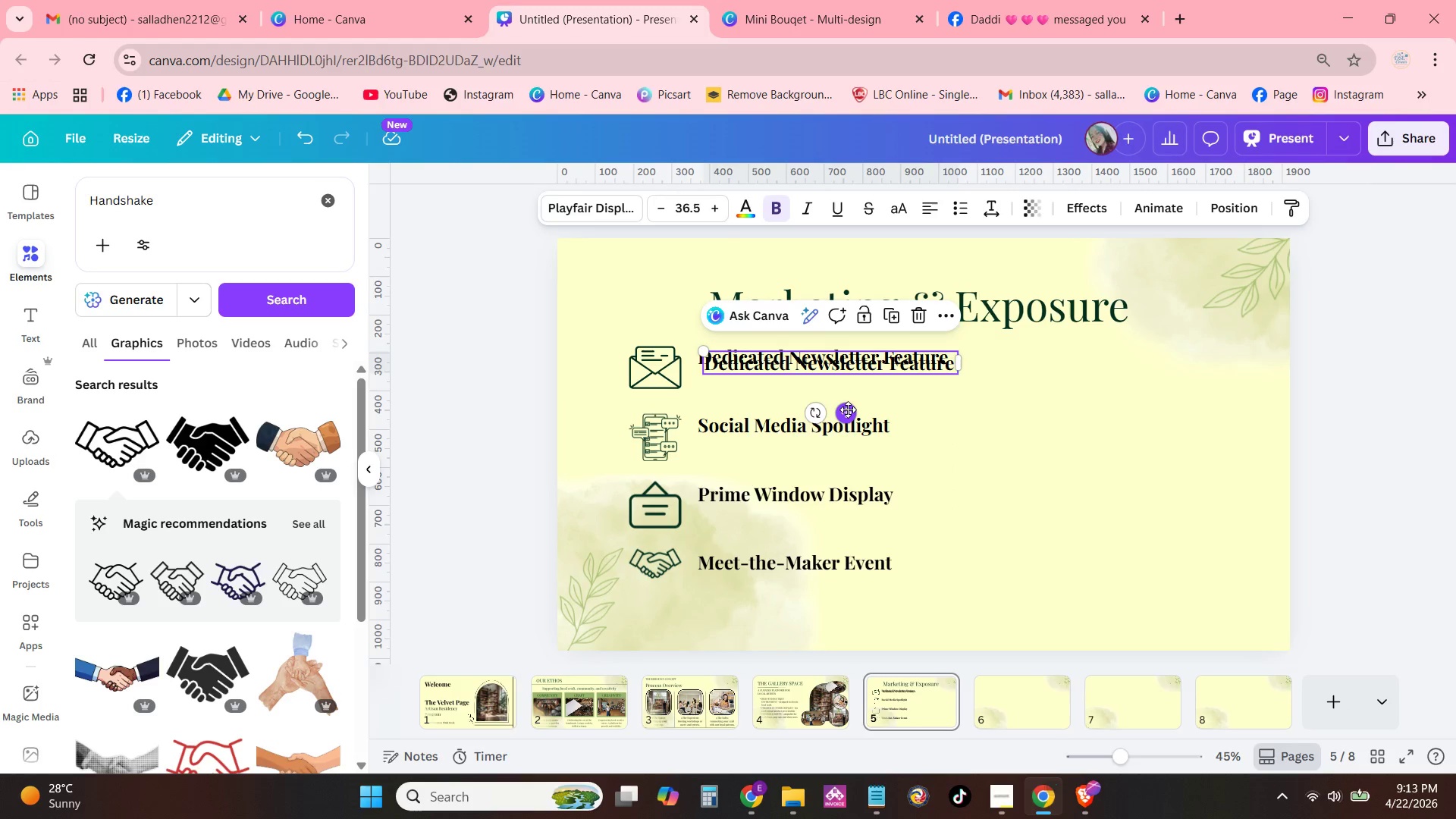 
left_click_drag(start_coordinate=[848, 410], to_coordinate=[843, 428])
 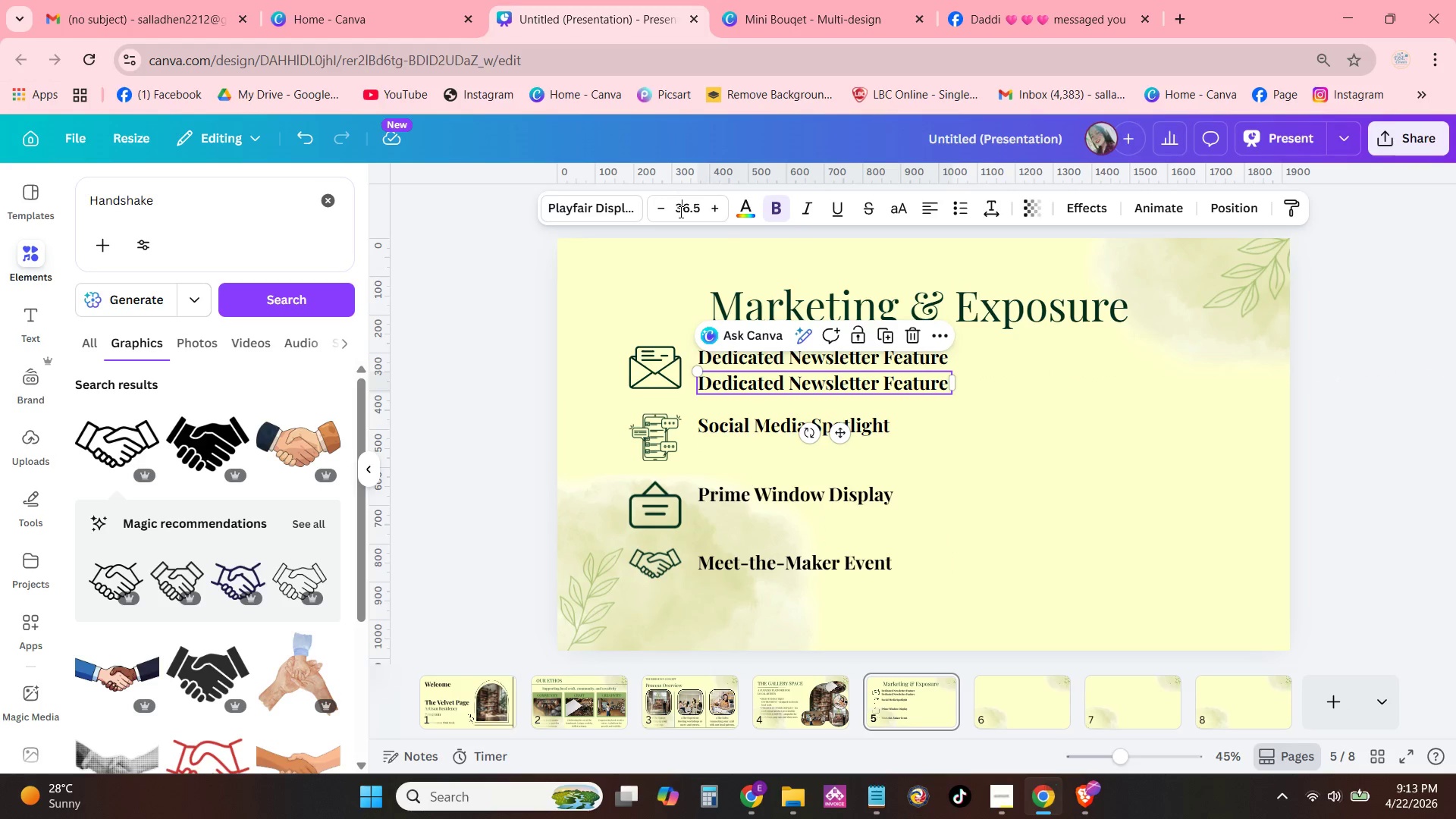 
double_click([680, 212])
 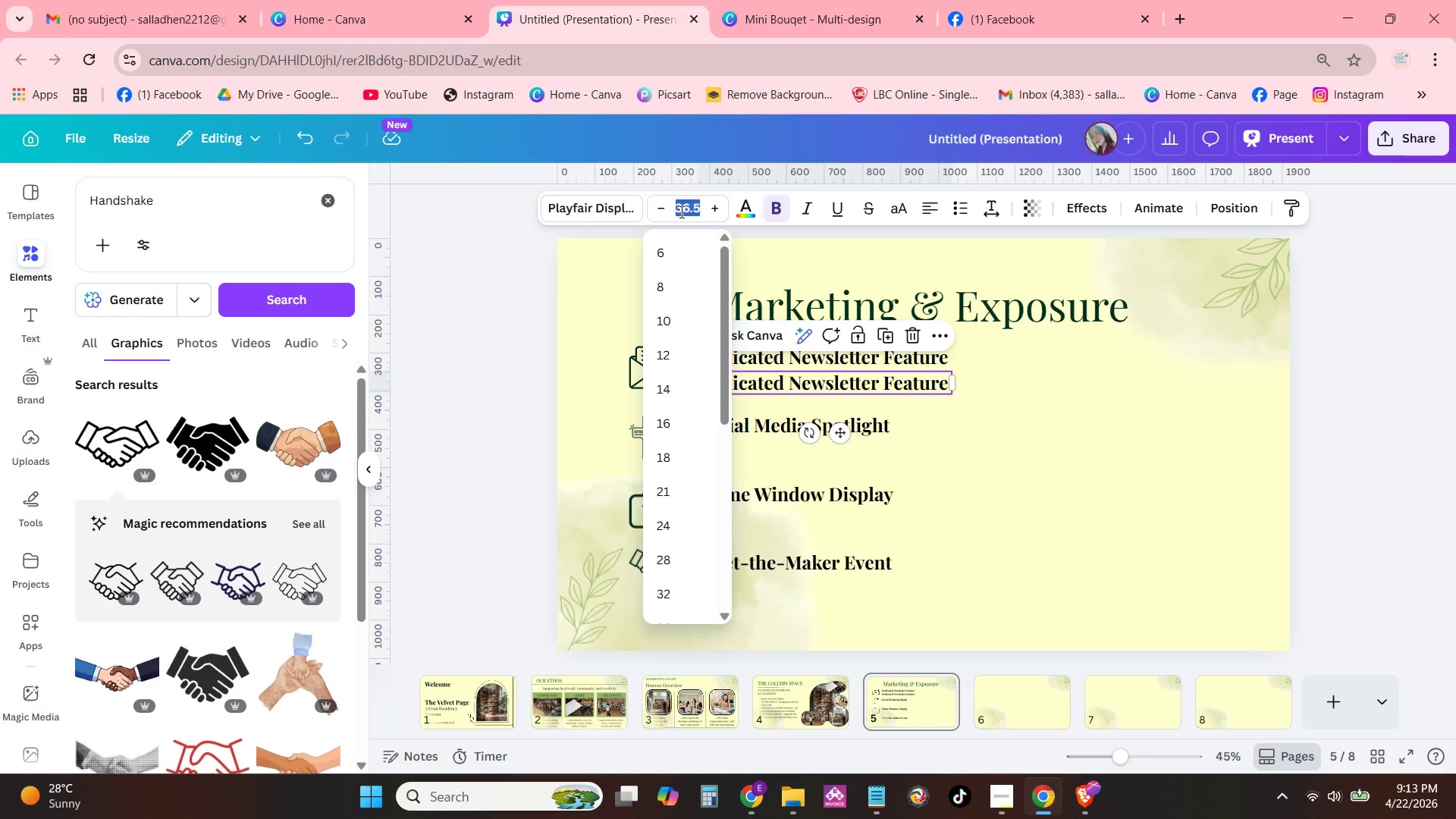 
key(ArrowDown)
 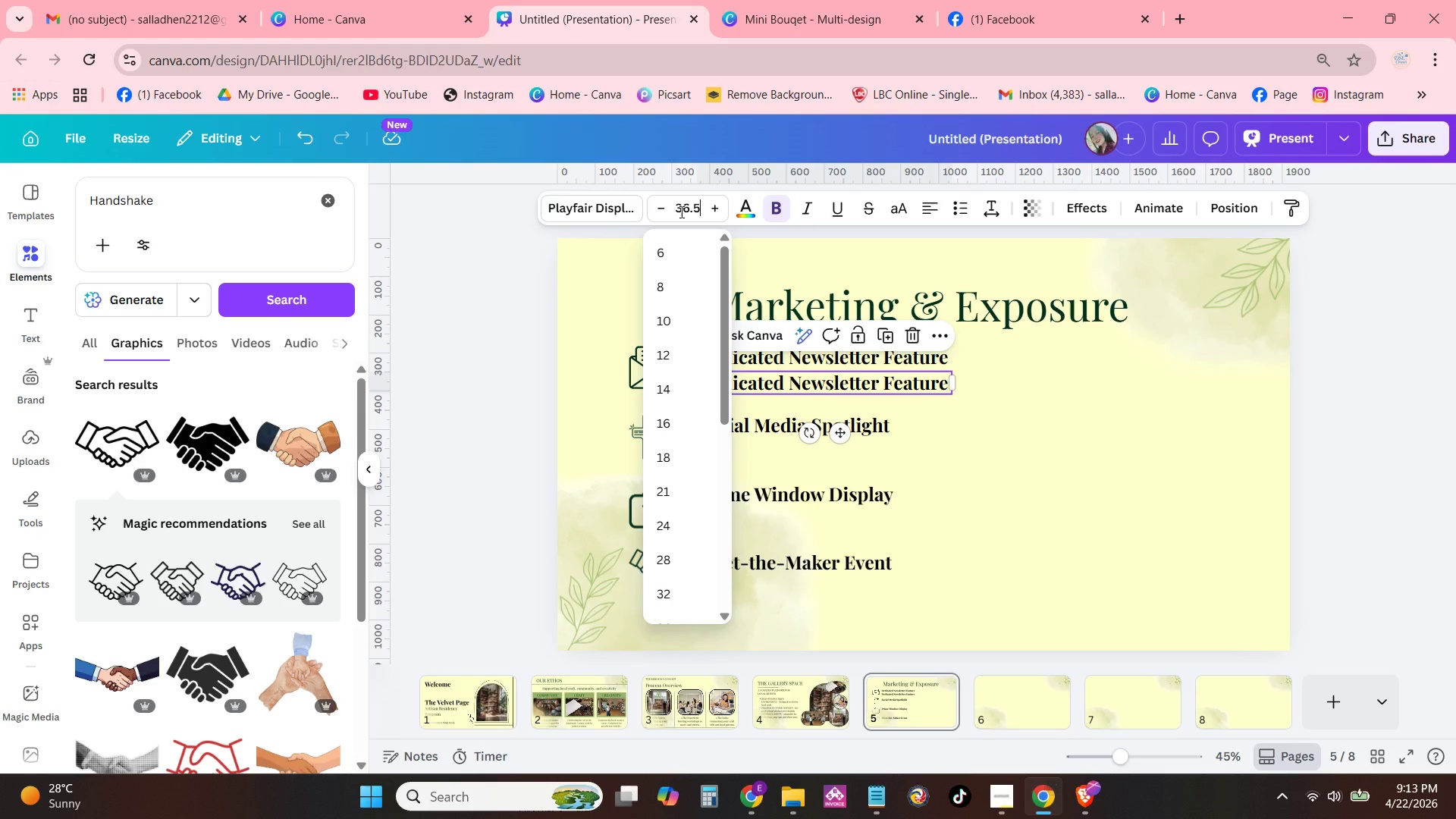 
key(PageDown)
 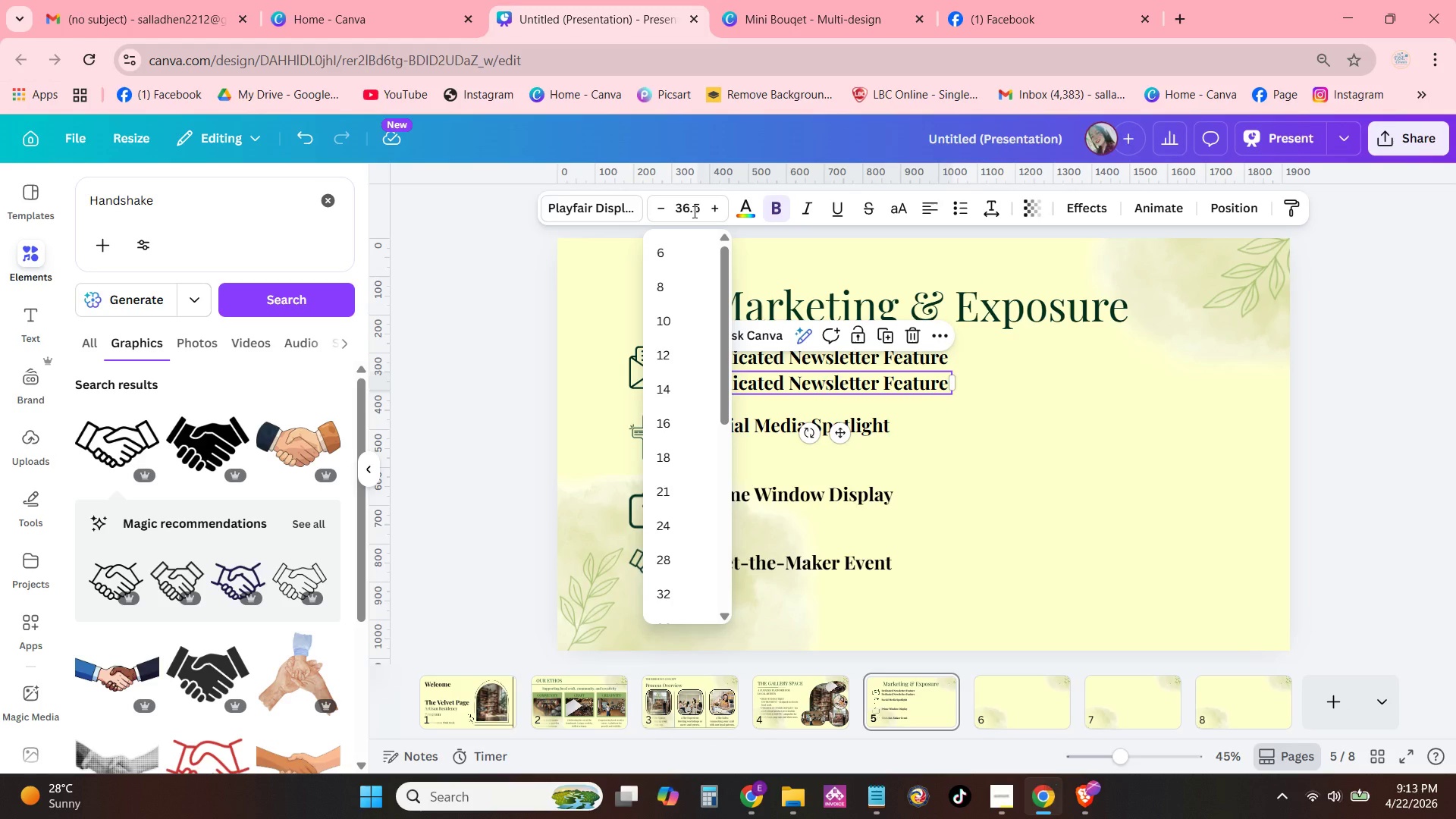 
double_click([693, 212])
 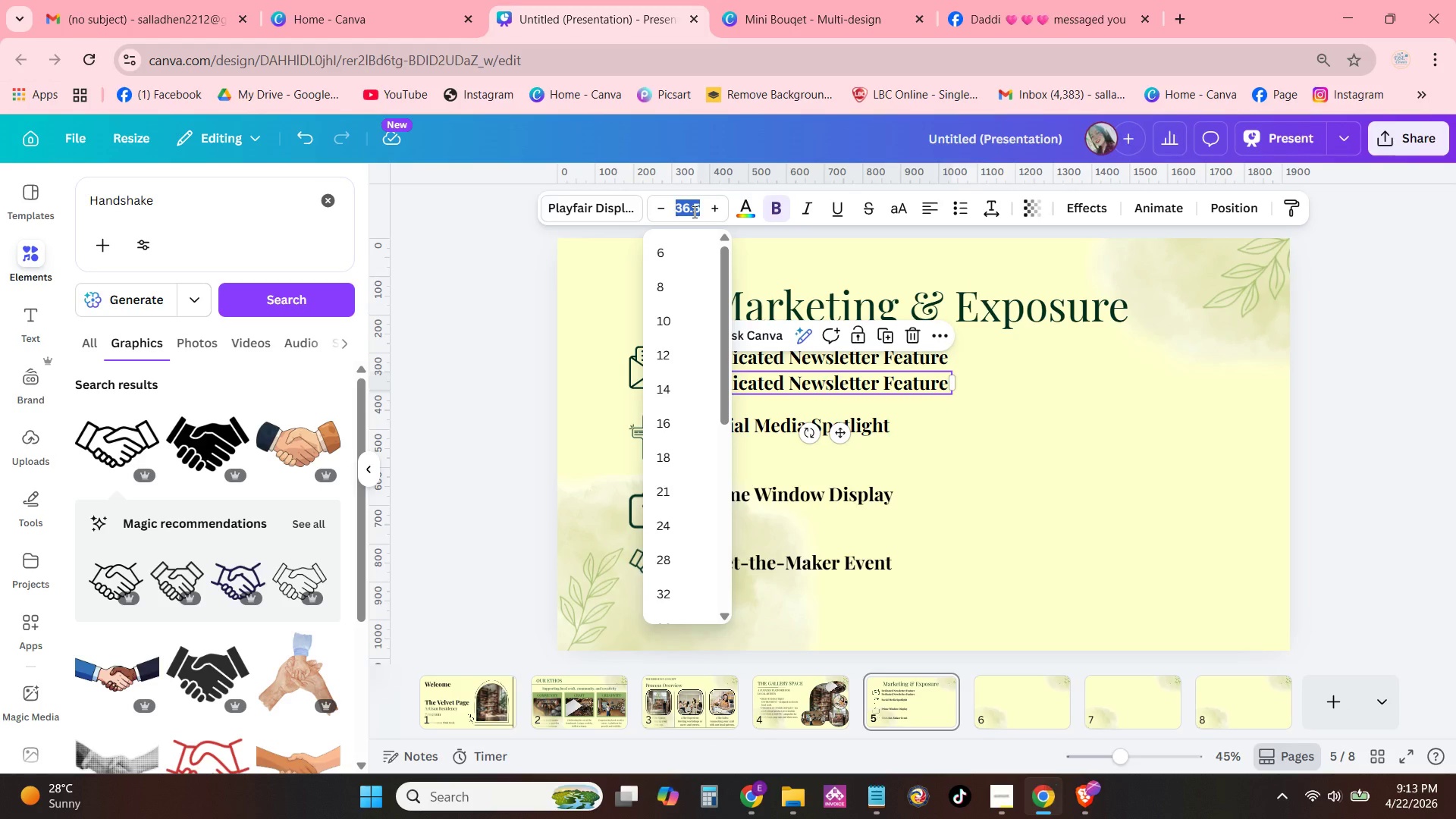 
key(PageDown)
 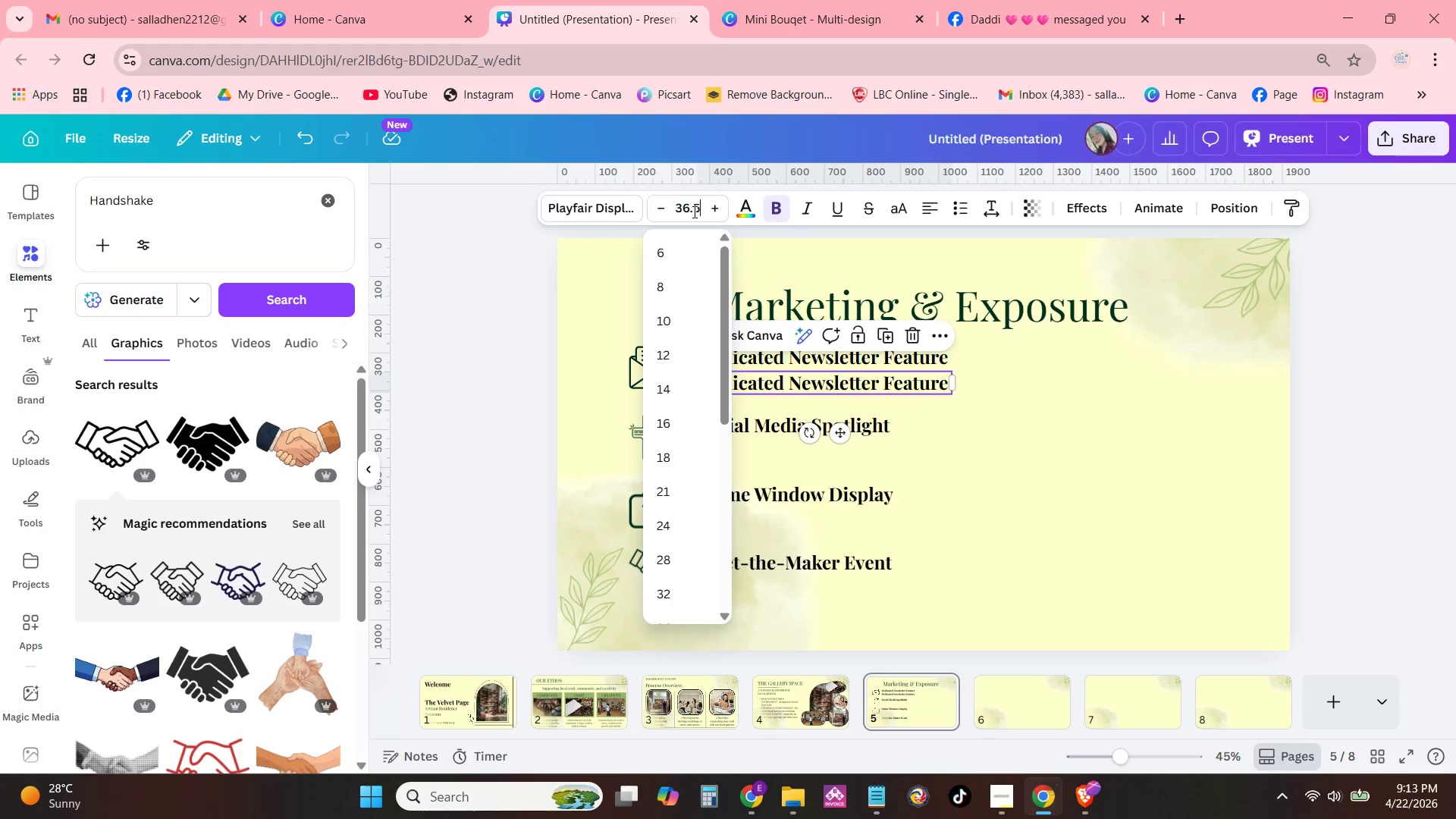 
key(ArrowDown)
 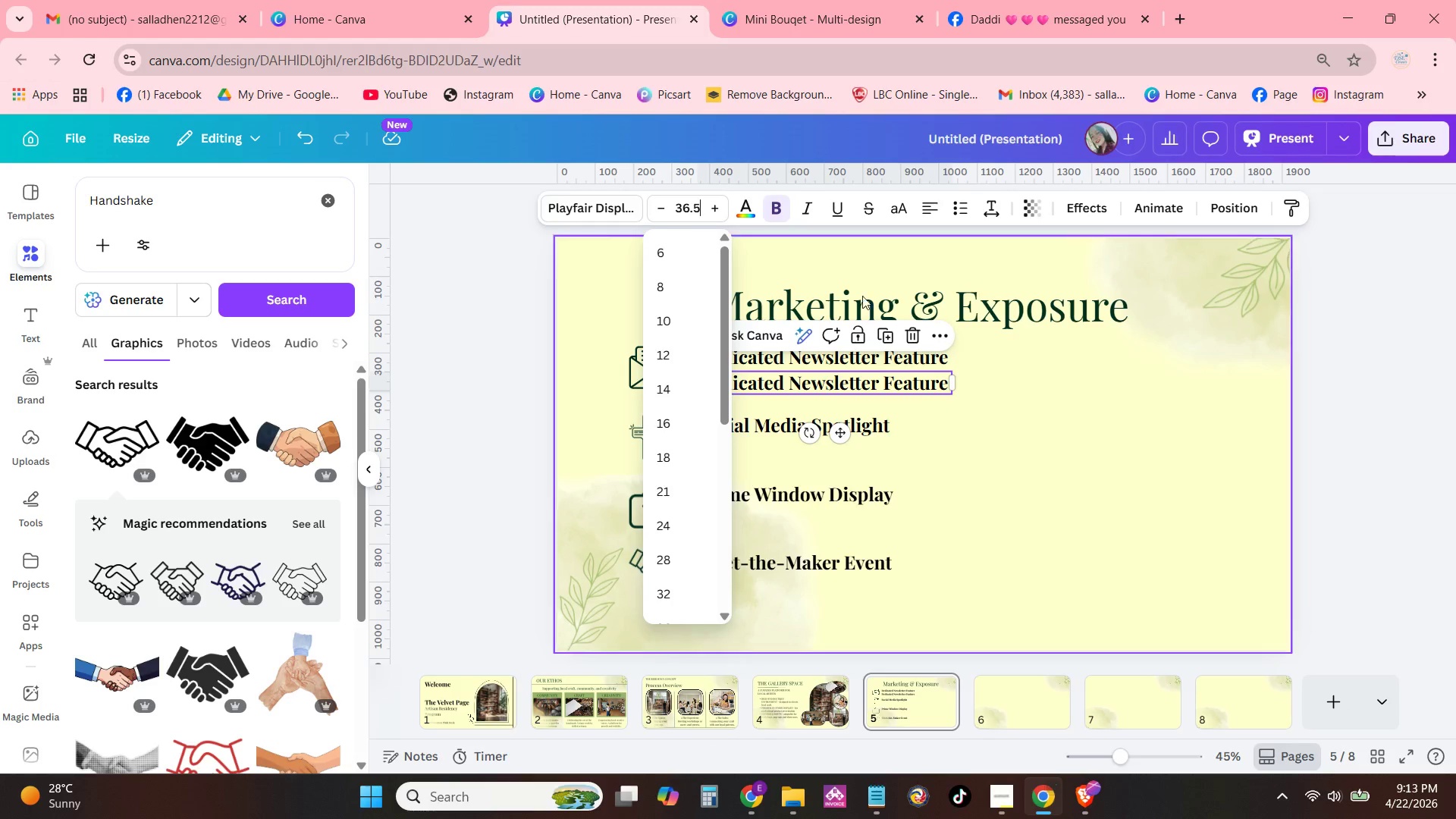 
left_click([1240, 463])
 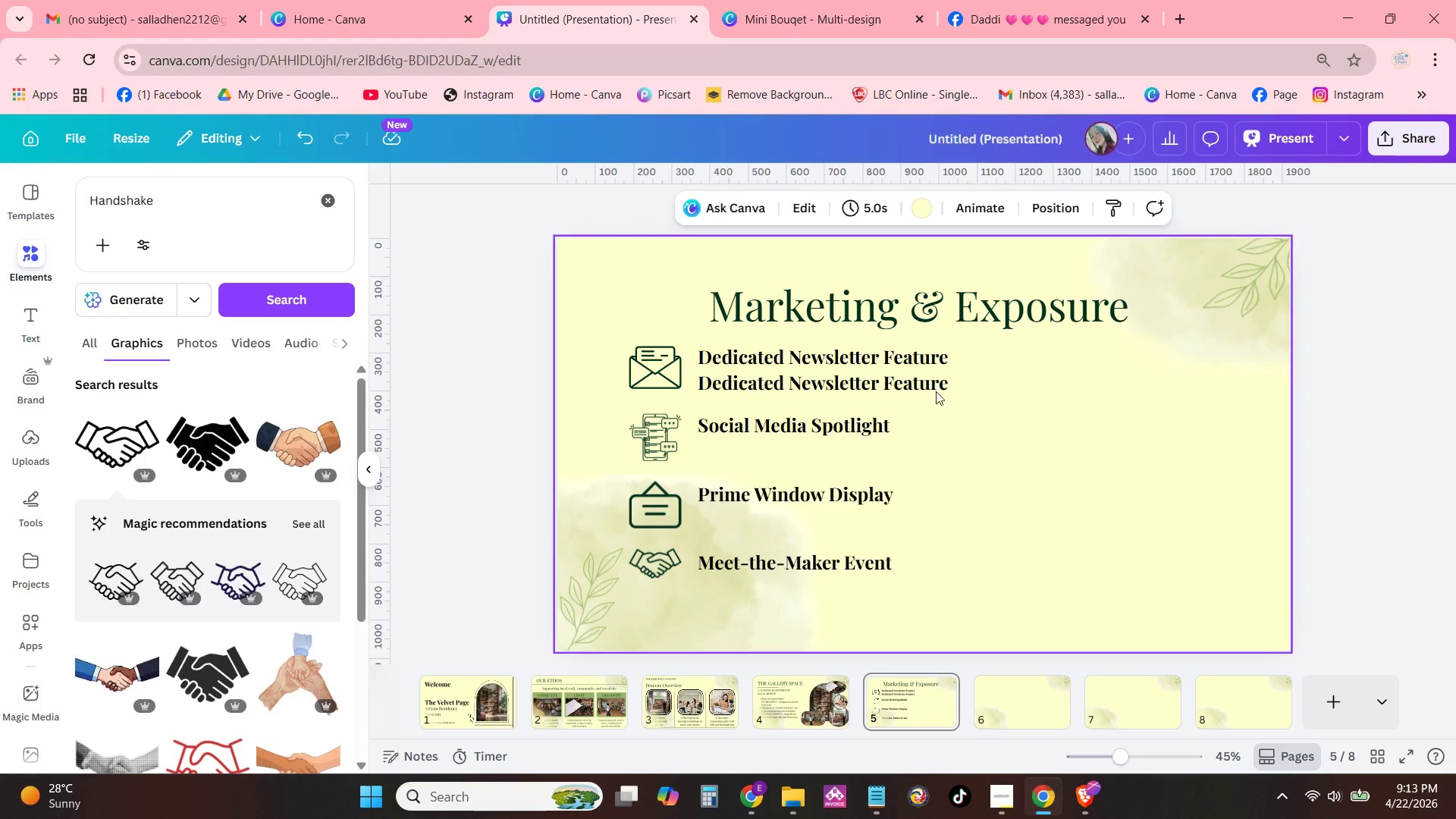 
left_click([932, 386])
 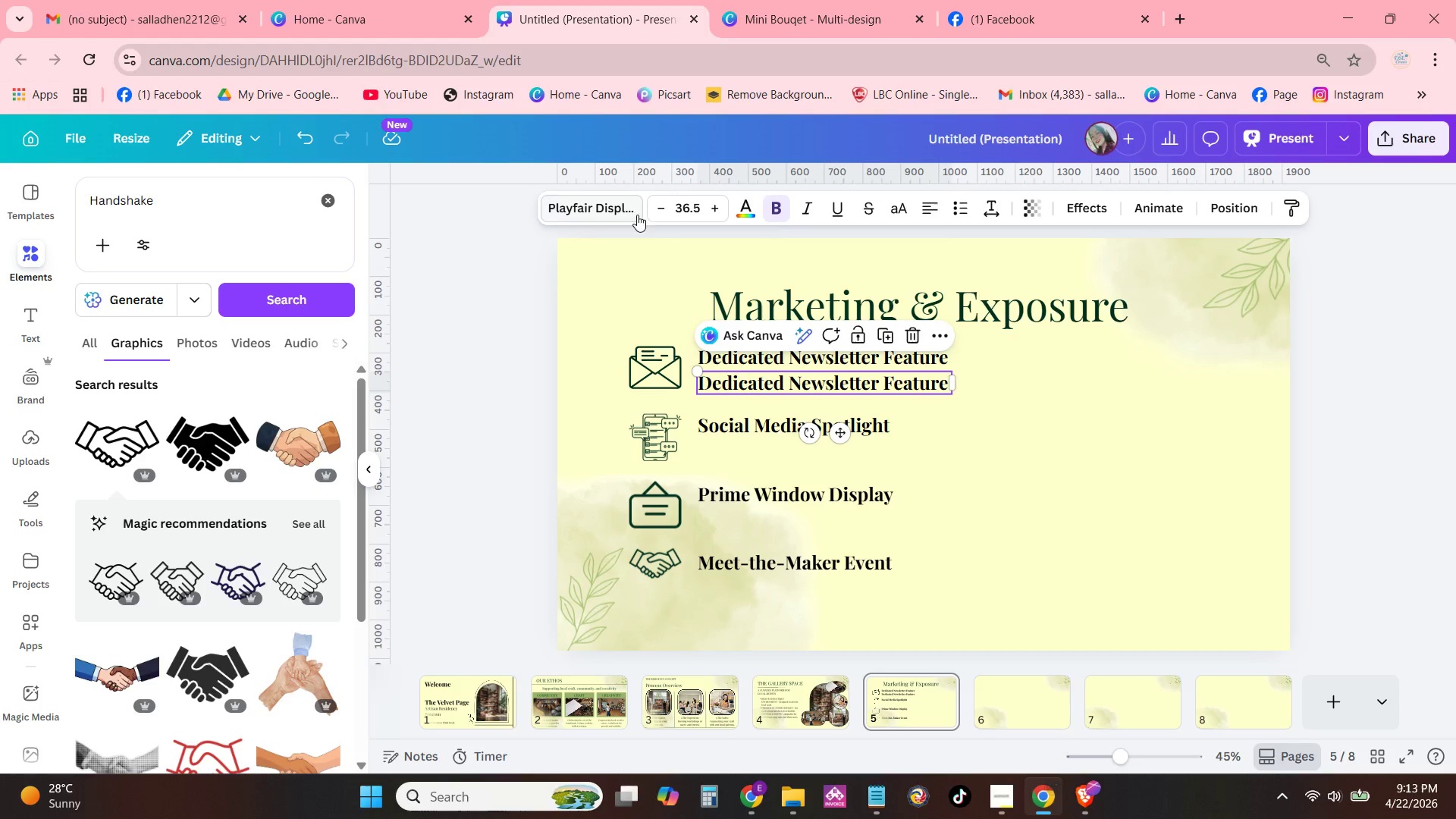 
left_click([718, 200])
 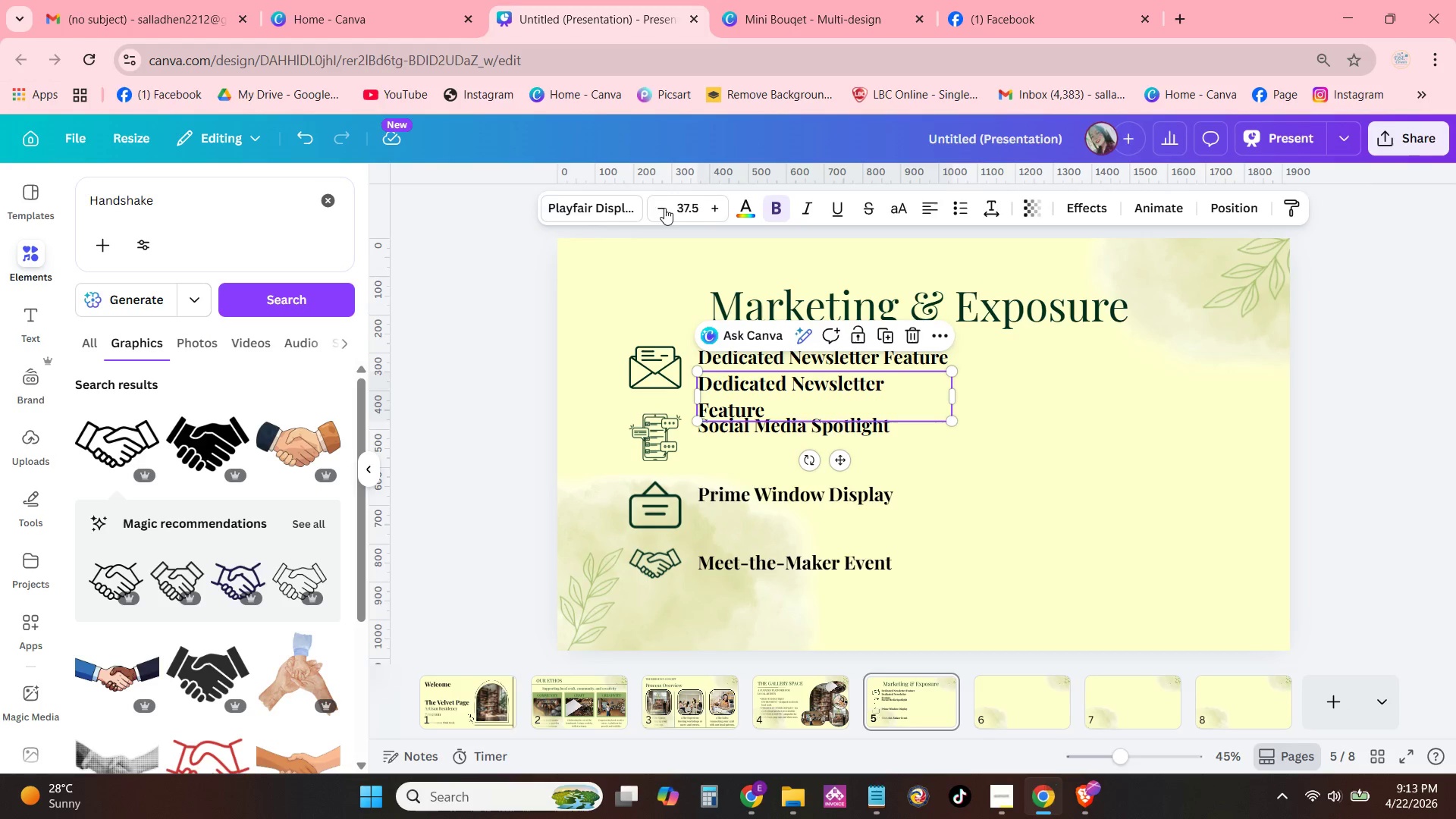 
double_click([659, 208])
 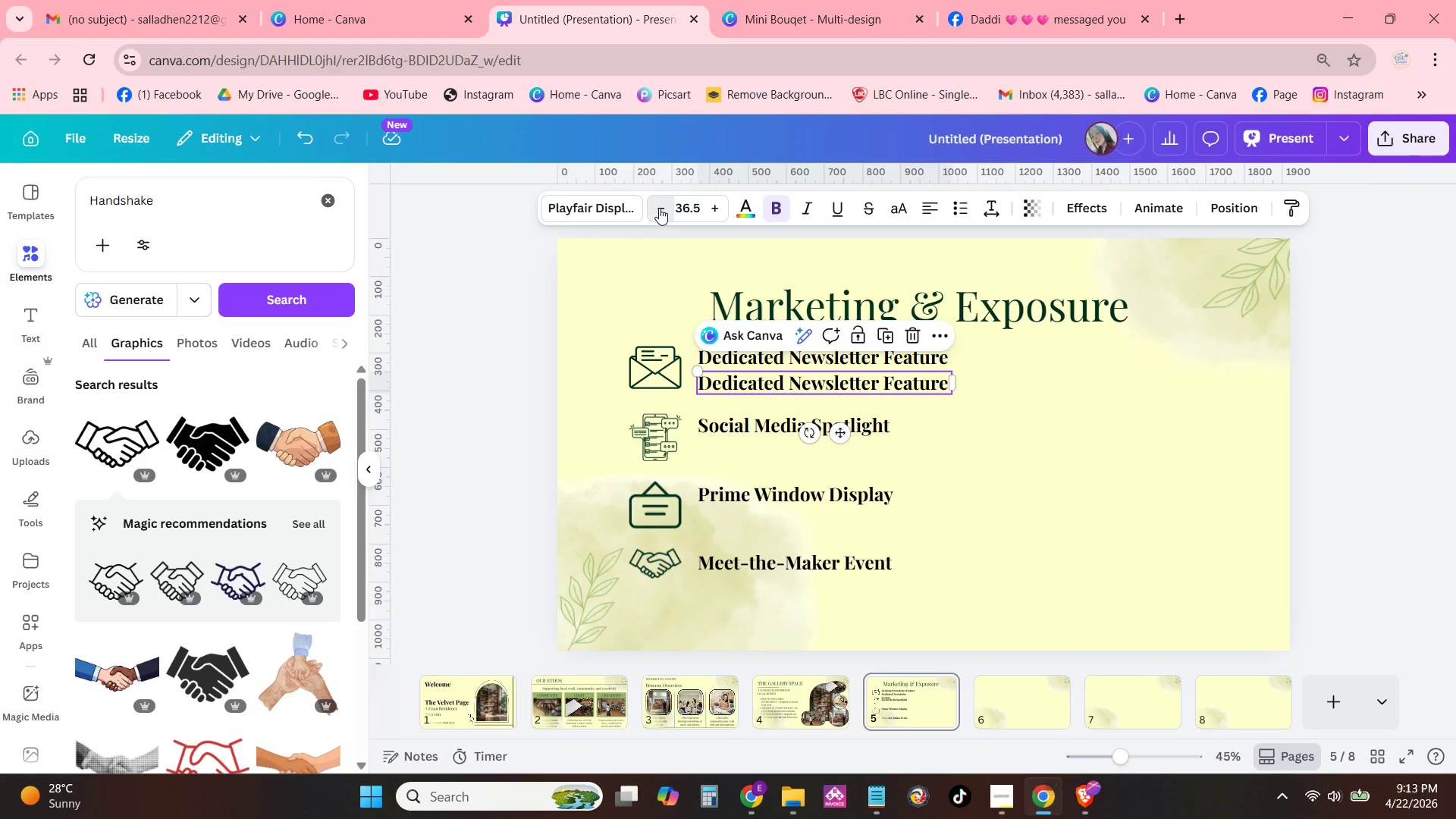 
triple_click([659, 208])
 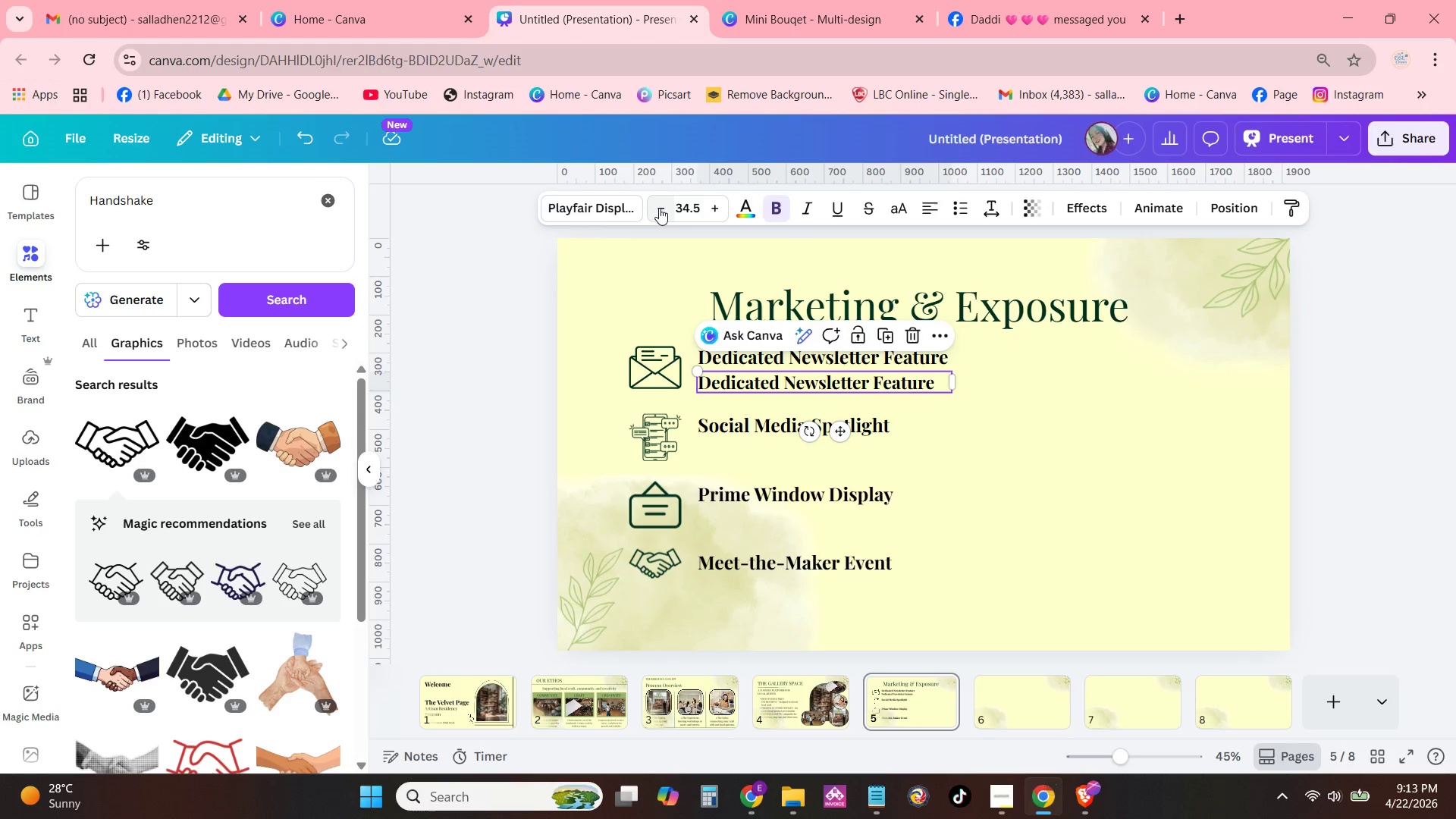 
triple_click([659, 208])
 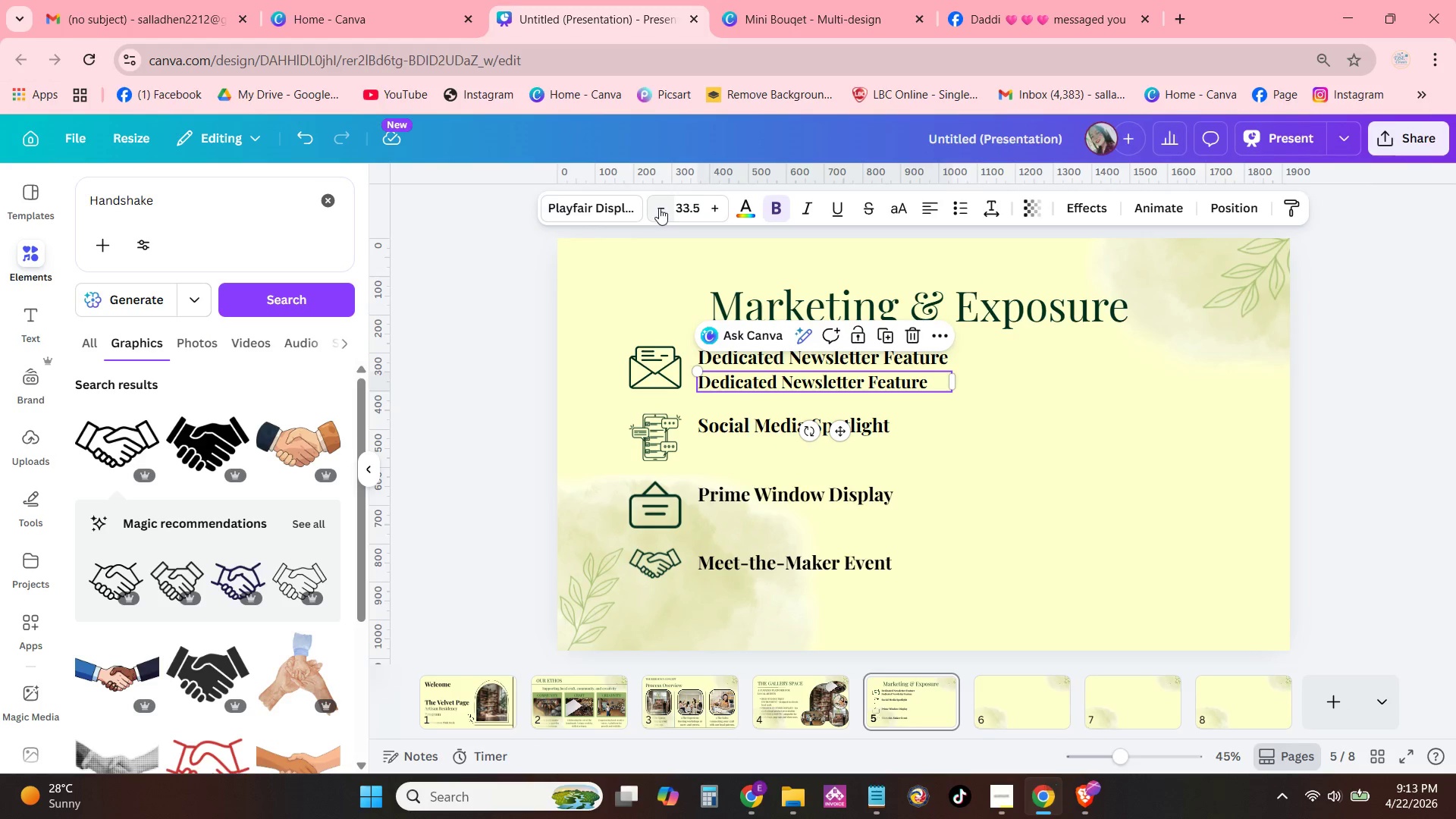 
left_click([659, 208])
 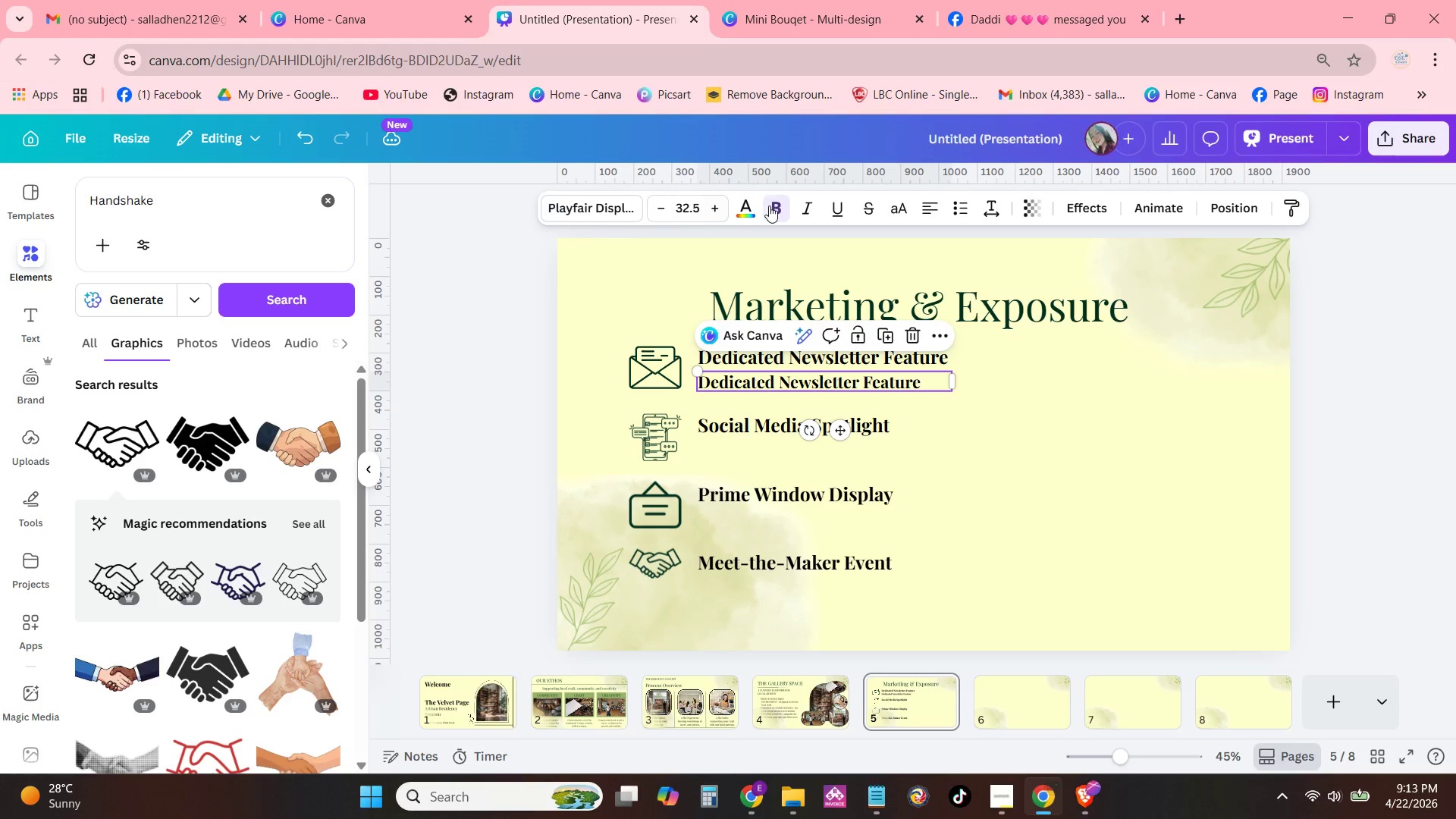 
left_click([769, 205])
 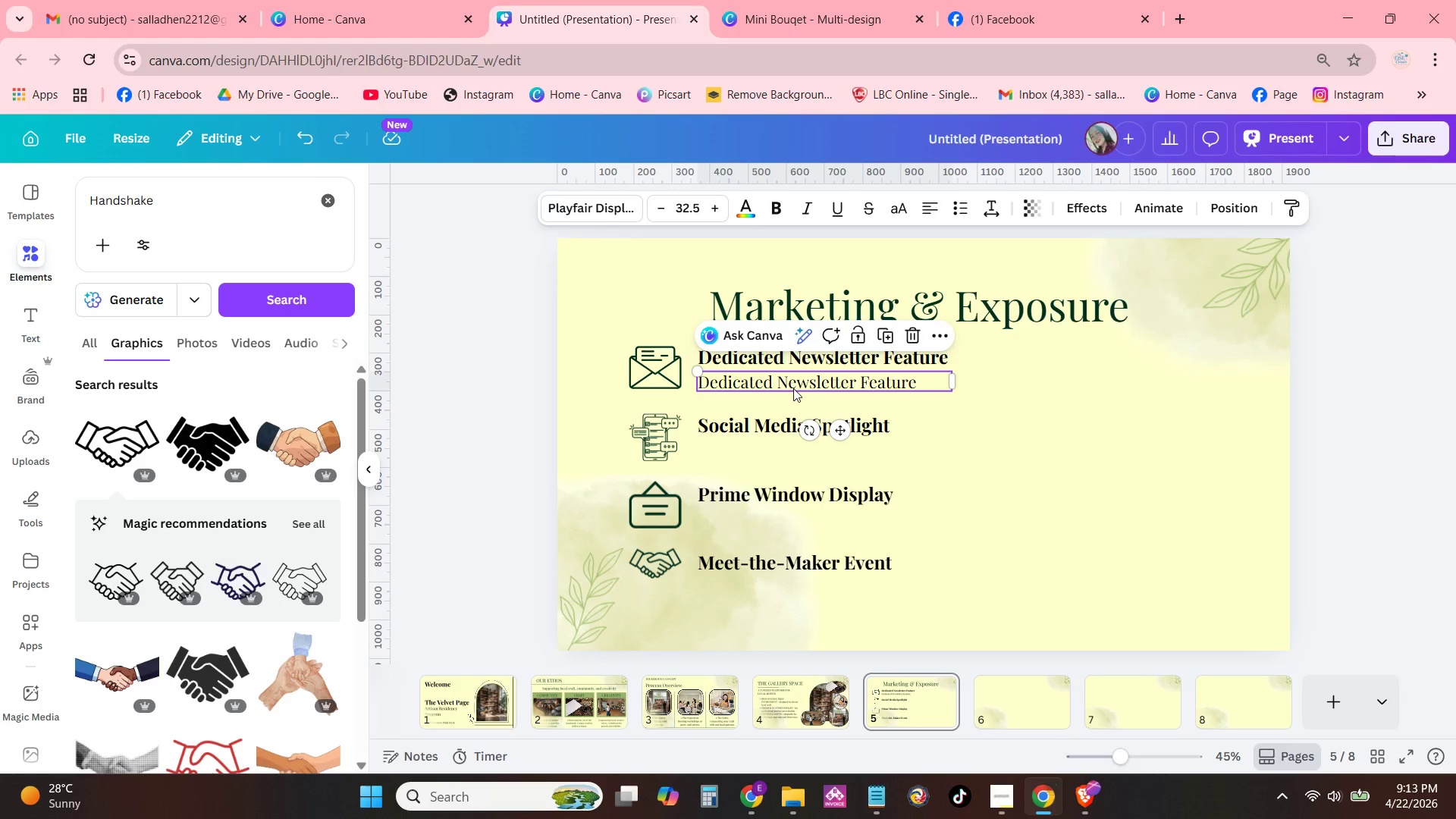 
left_click([792, 383])
 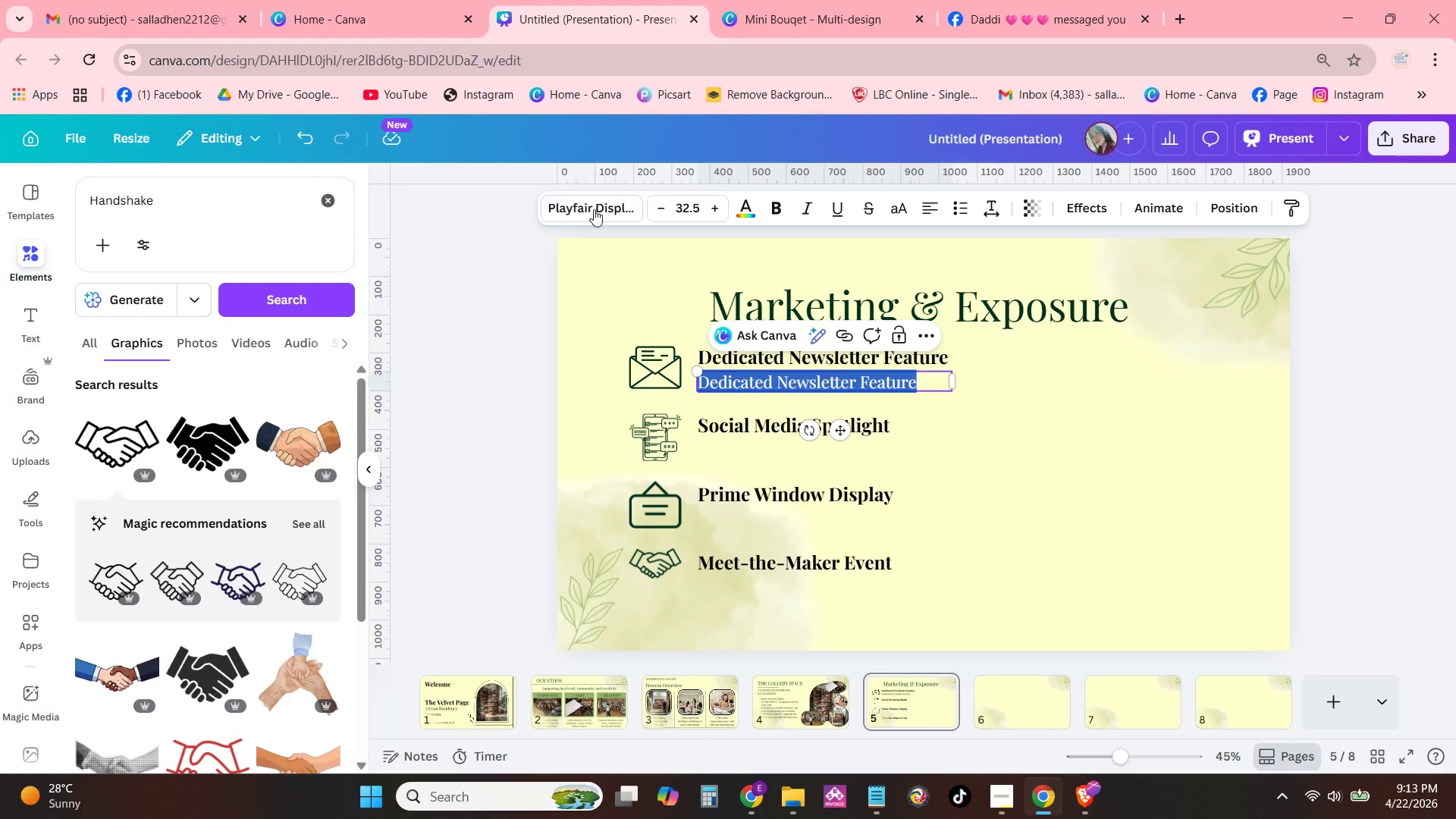 
double_click([654, 211])
 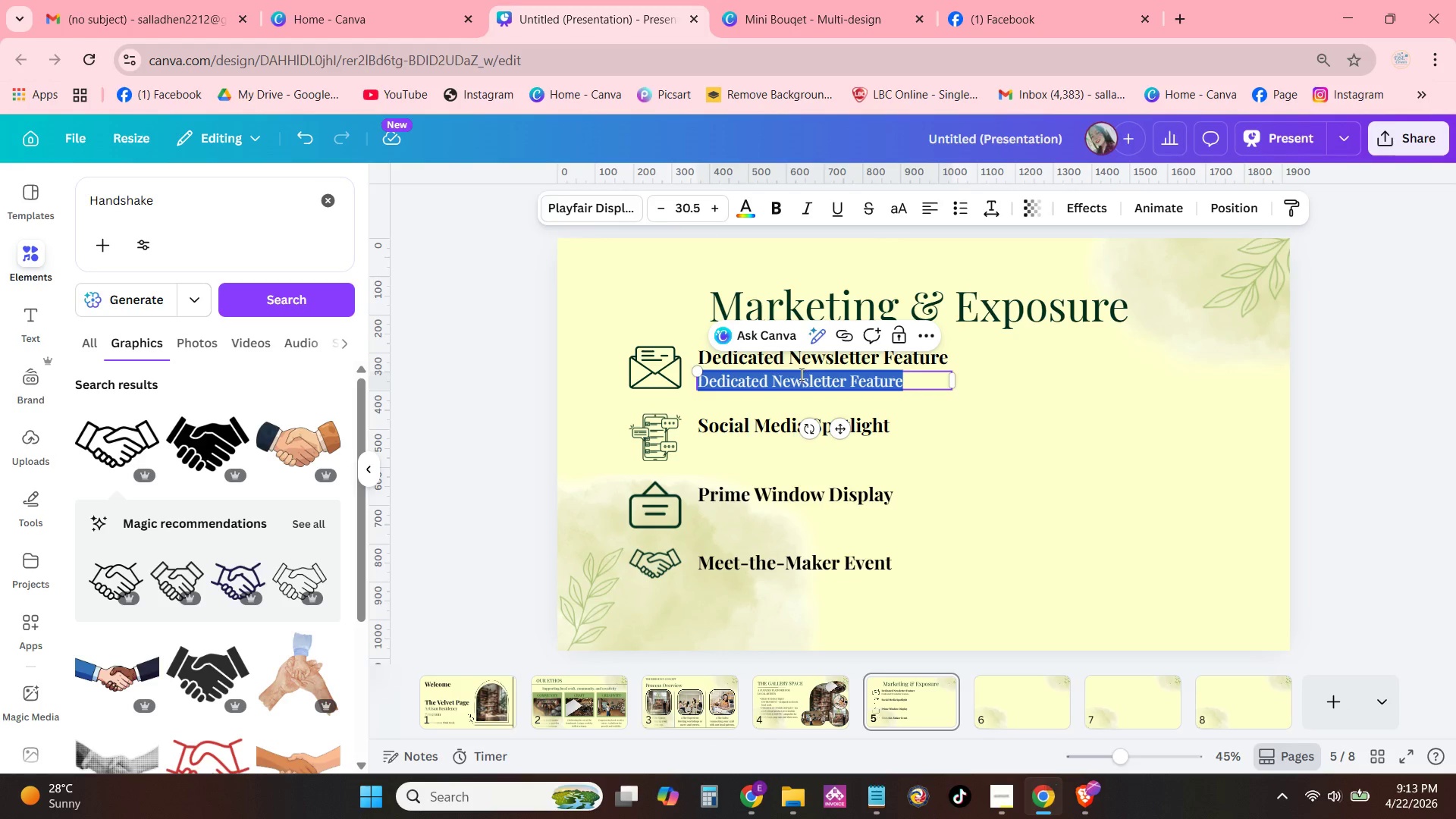 
hold_key(key=ShiftLeft, duration=0.88)
 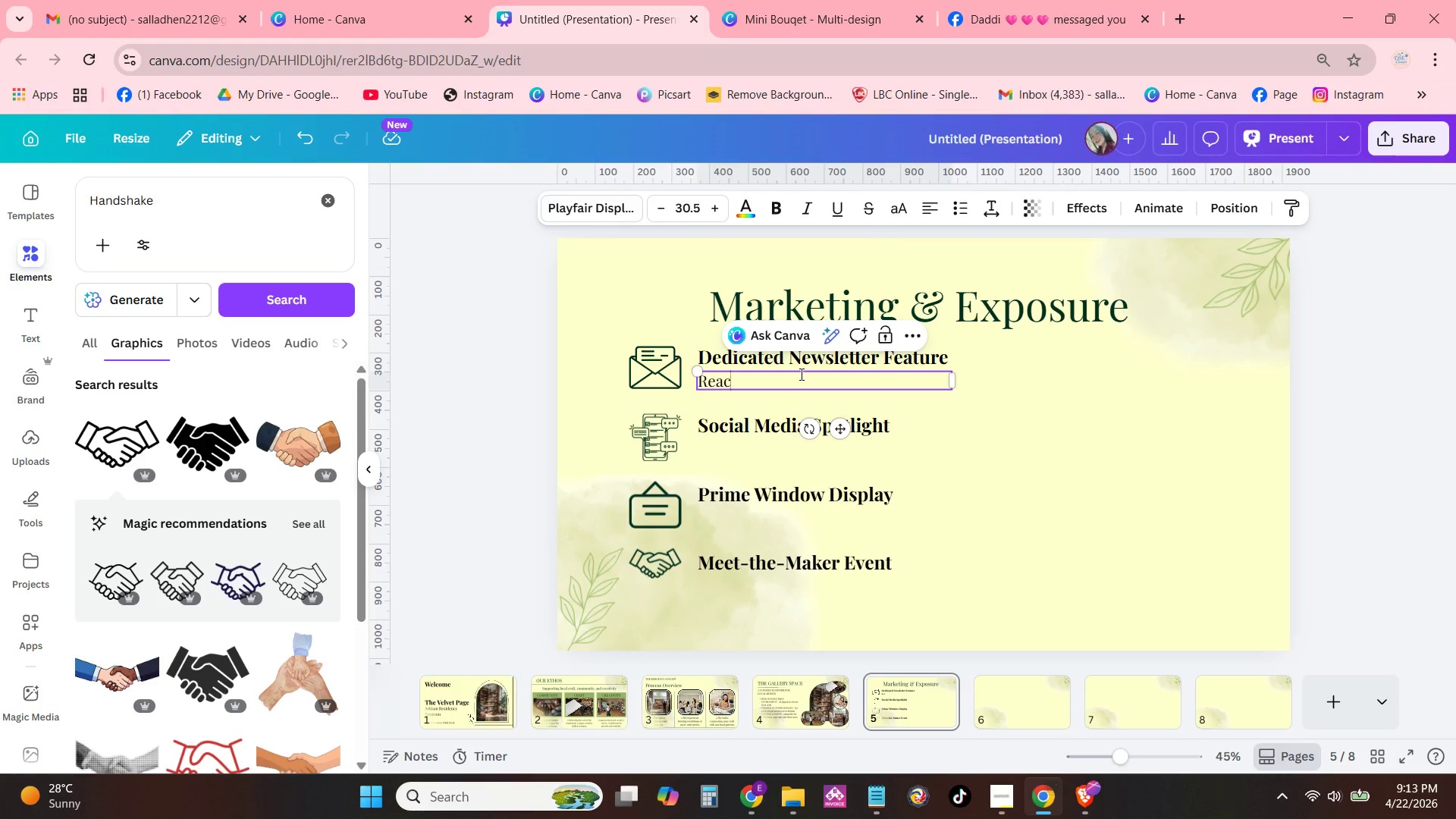 
type(reach thousanf )
key(Backspace)
key(Backspace)
type(ds of cirated)
key(Backspace)
key(Backspace)
key(Backspace)
key(Backspace)
key(Backspace)
key(Backspace)
type(urated, craft-focused subsric)
key(Backspace)
key(Backspace)
key(Backspace)
type(cribers.)
 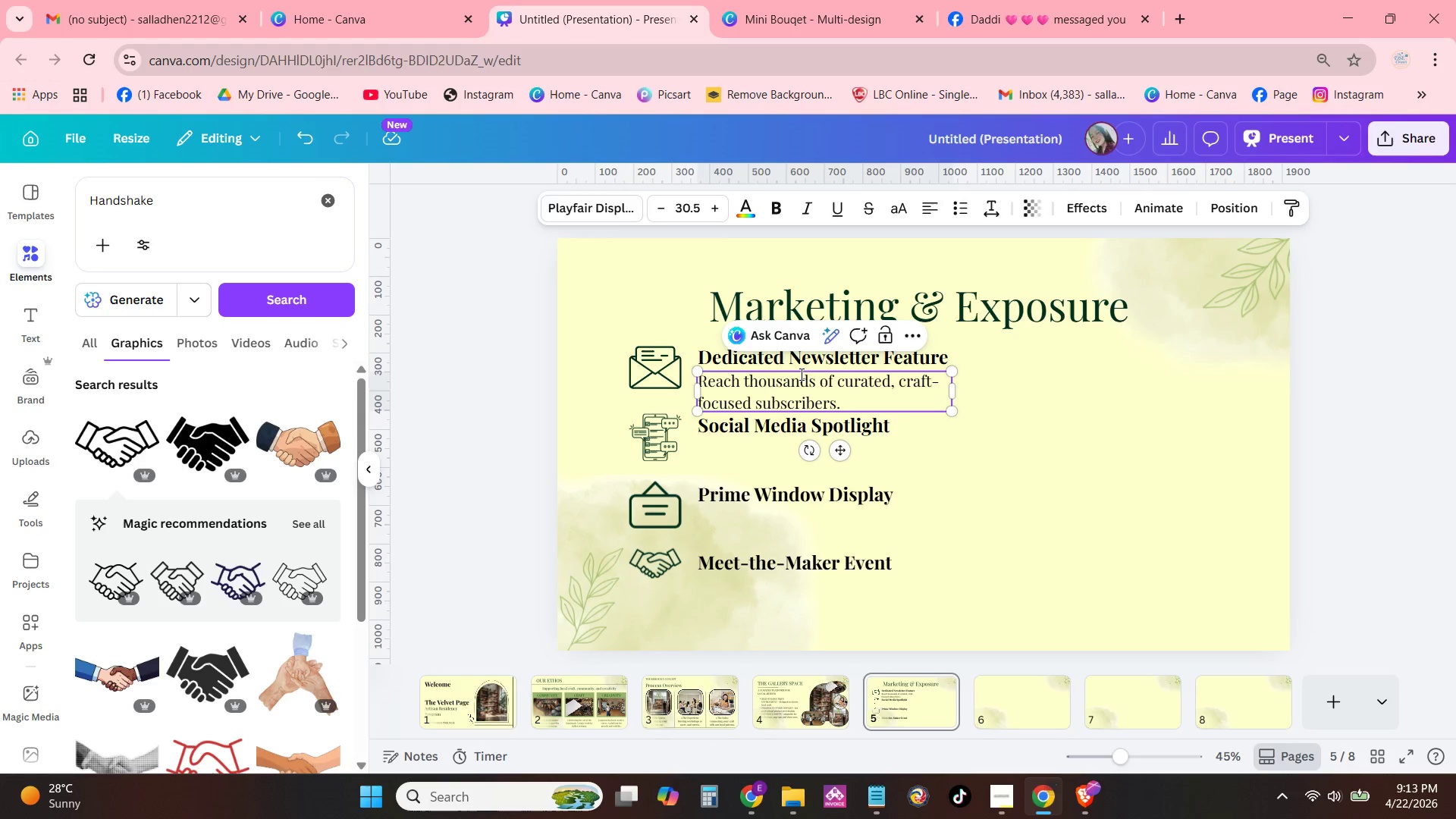 
left_click_drag(start_coordinate=[956, 389], to_coordinate=[1076, 381])
 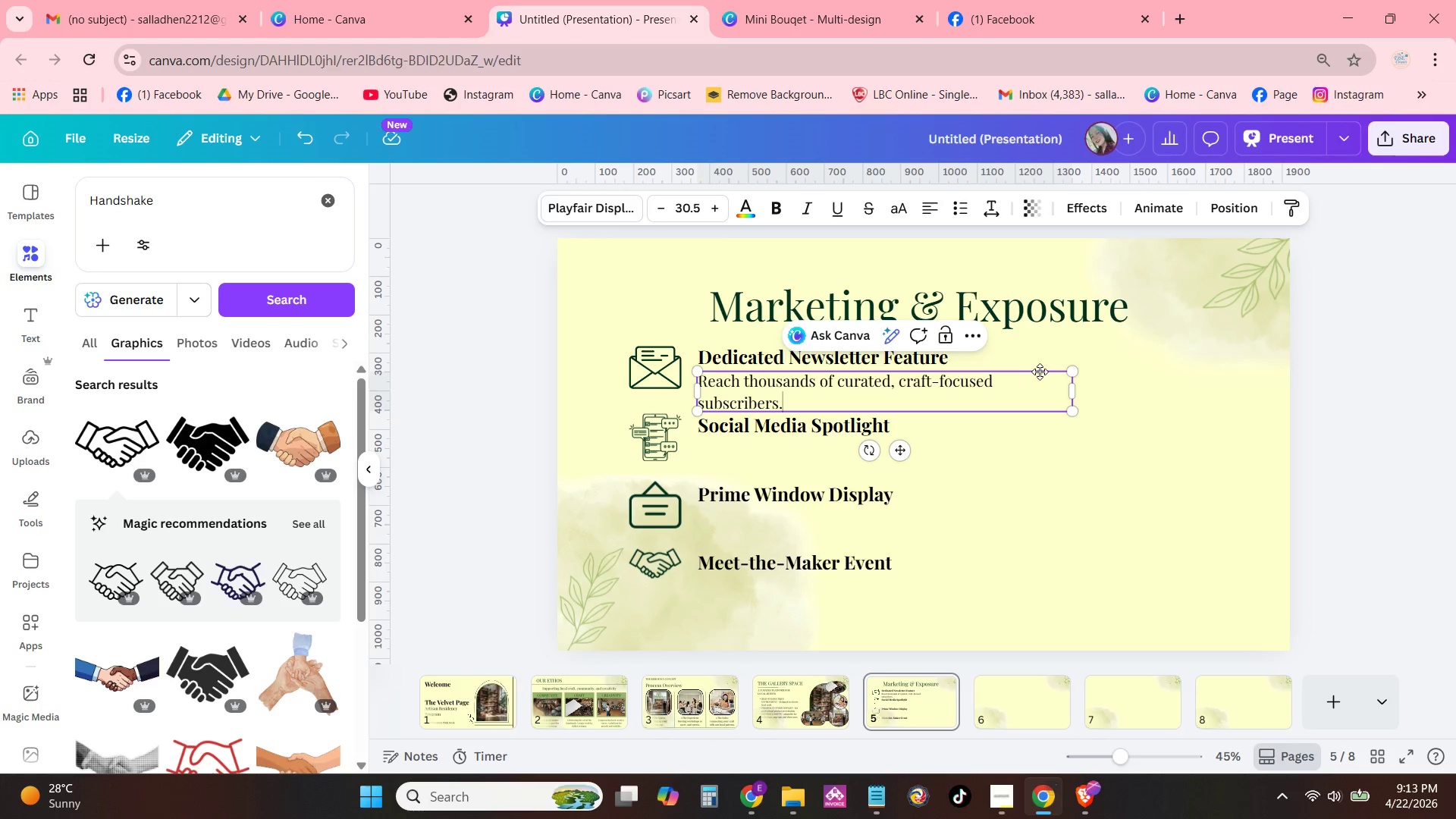 
left_click([1040, 371])
 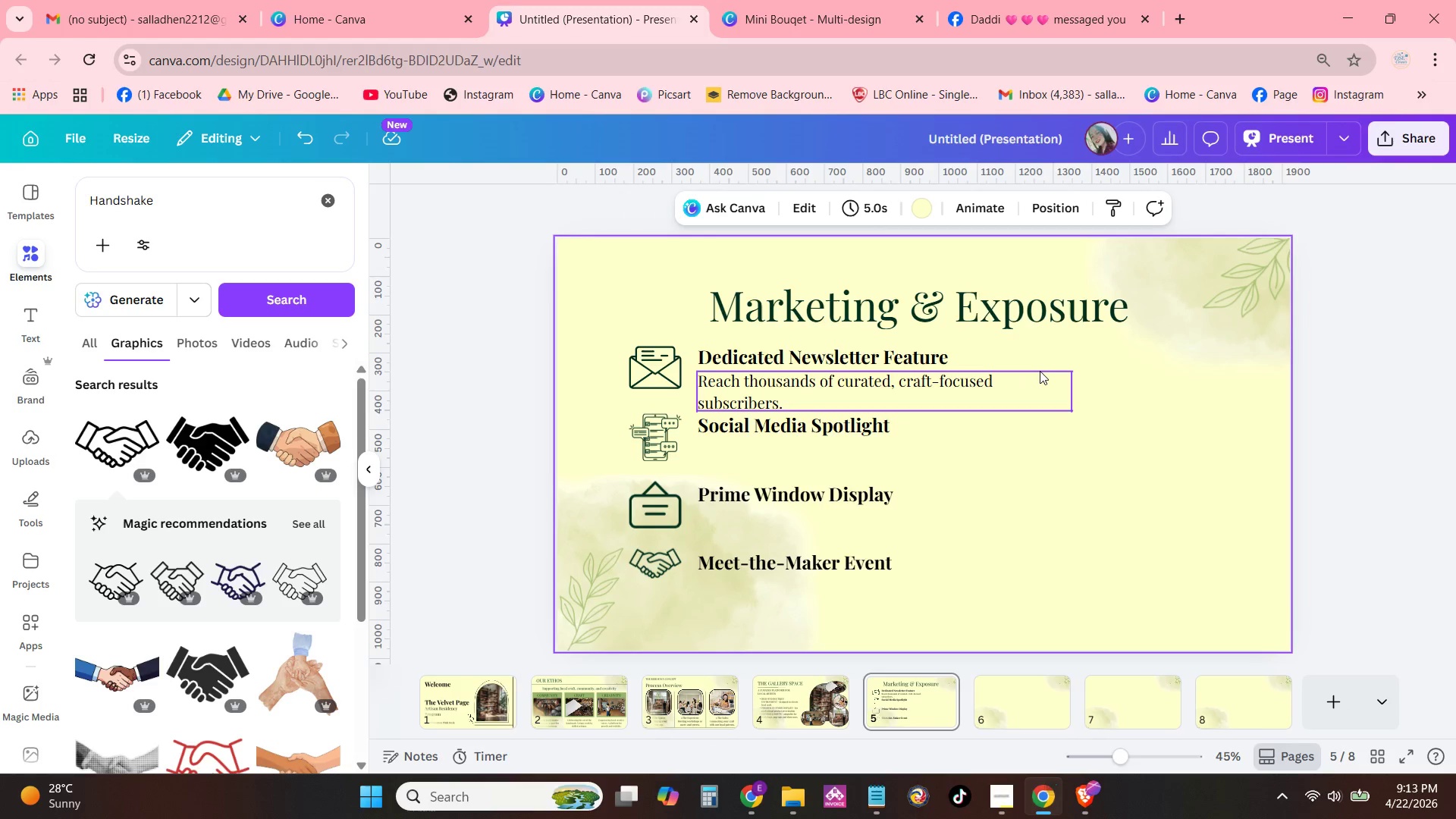 
key(Control+C)
 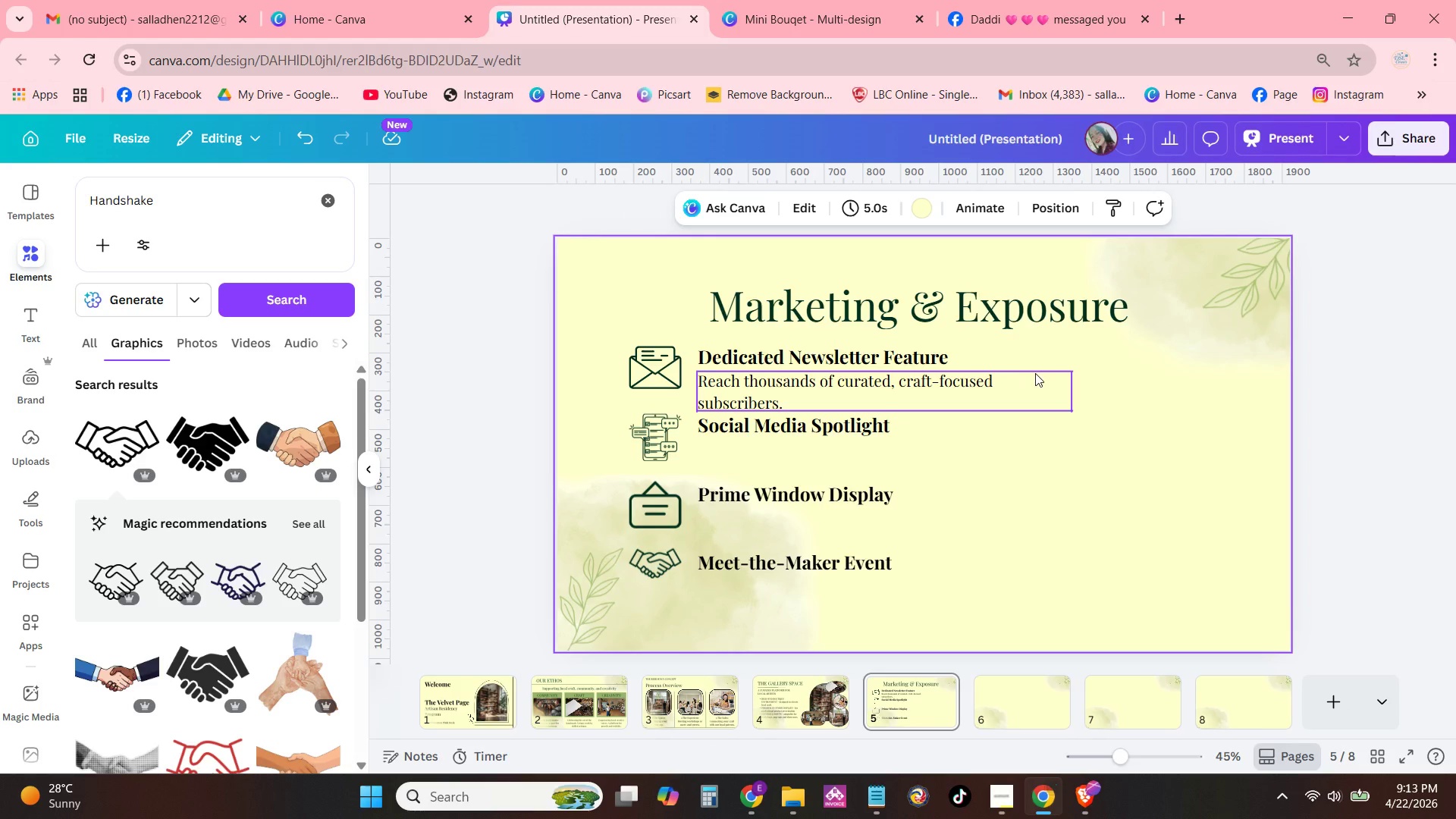 
key(Control+V)
 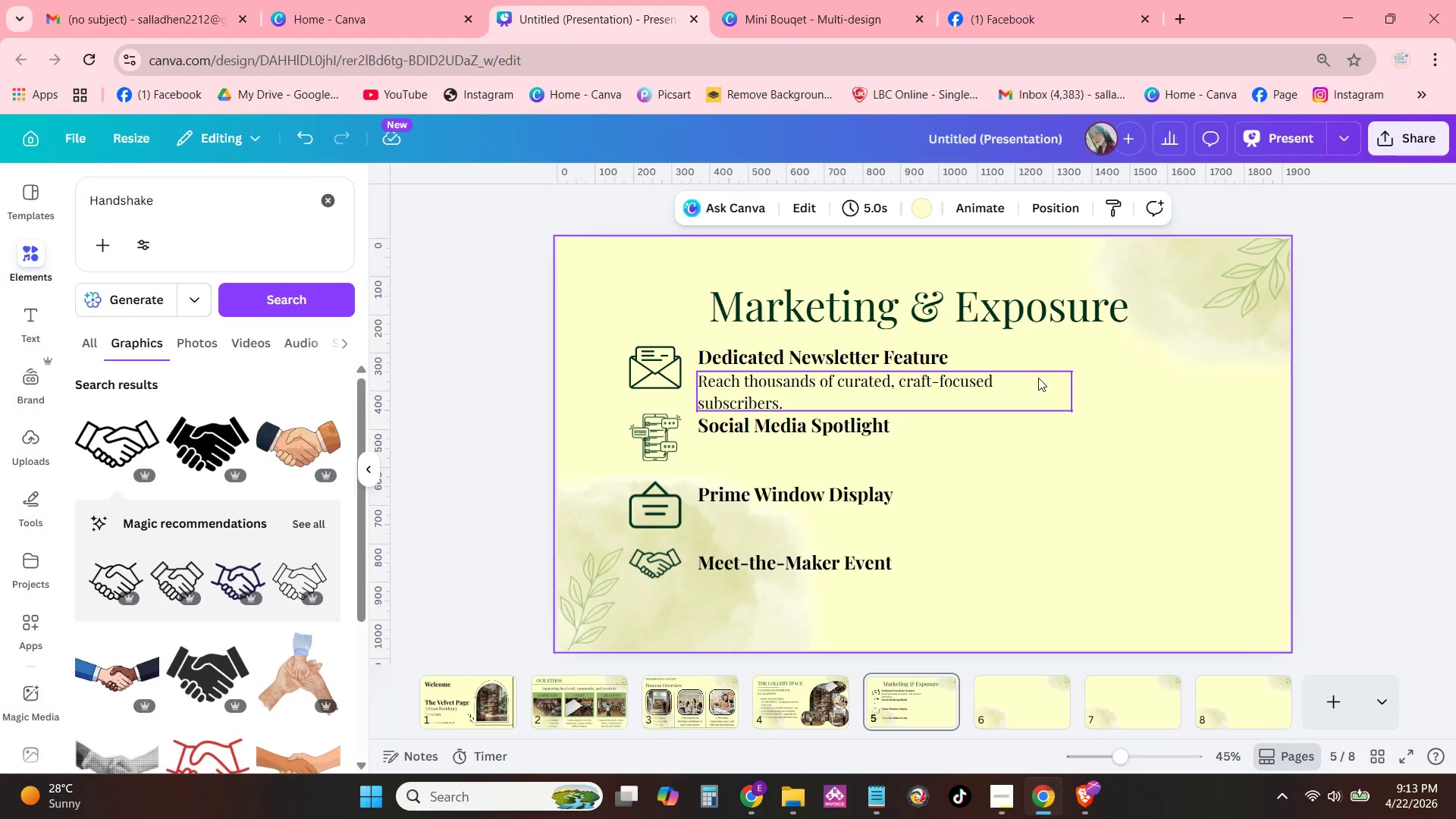 
left_click([1038, 370])
 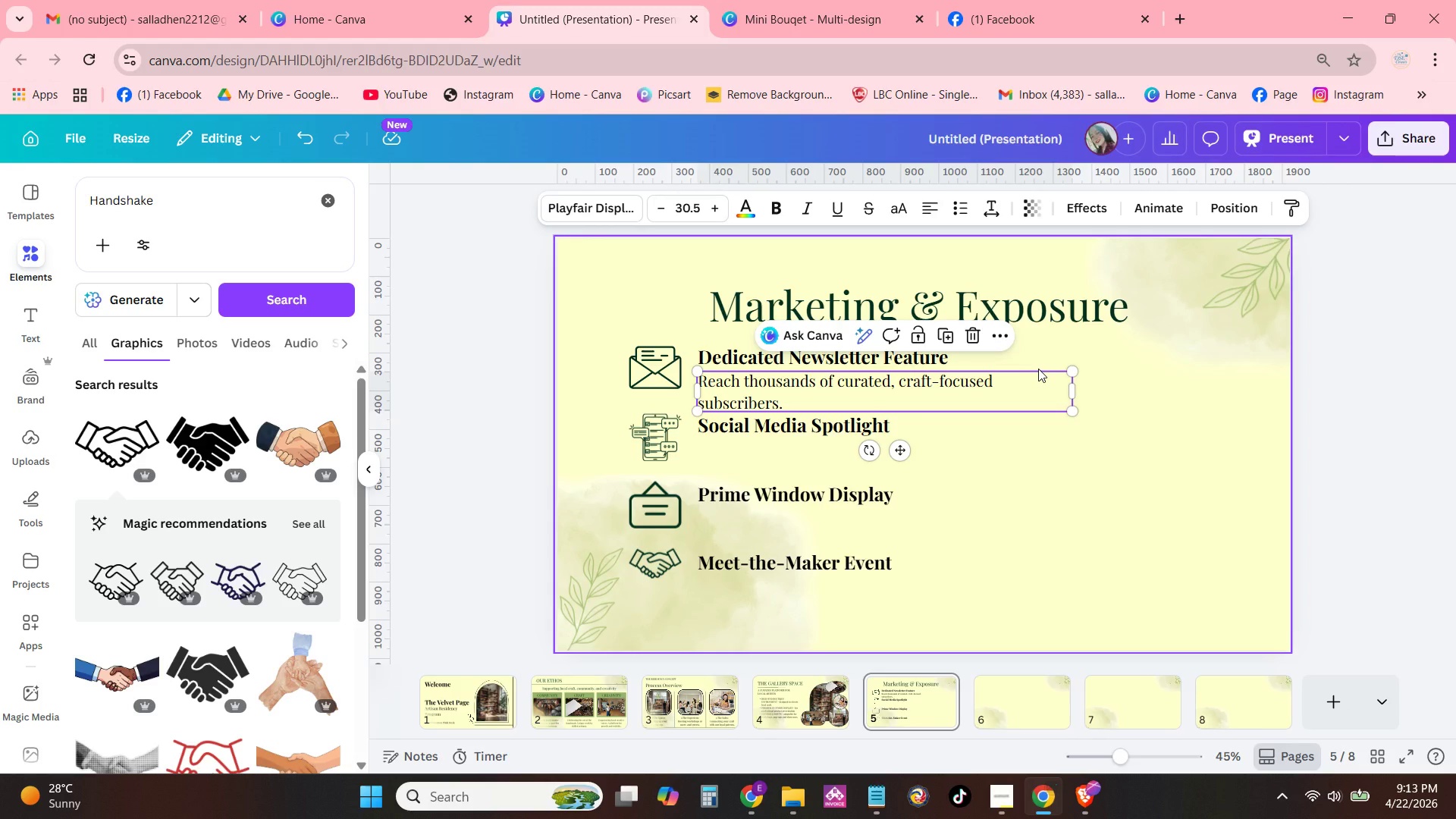 
key(Control+C)
 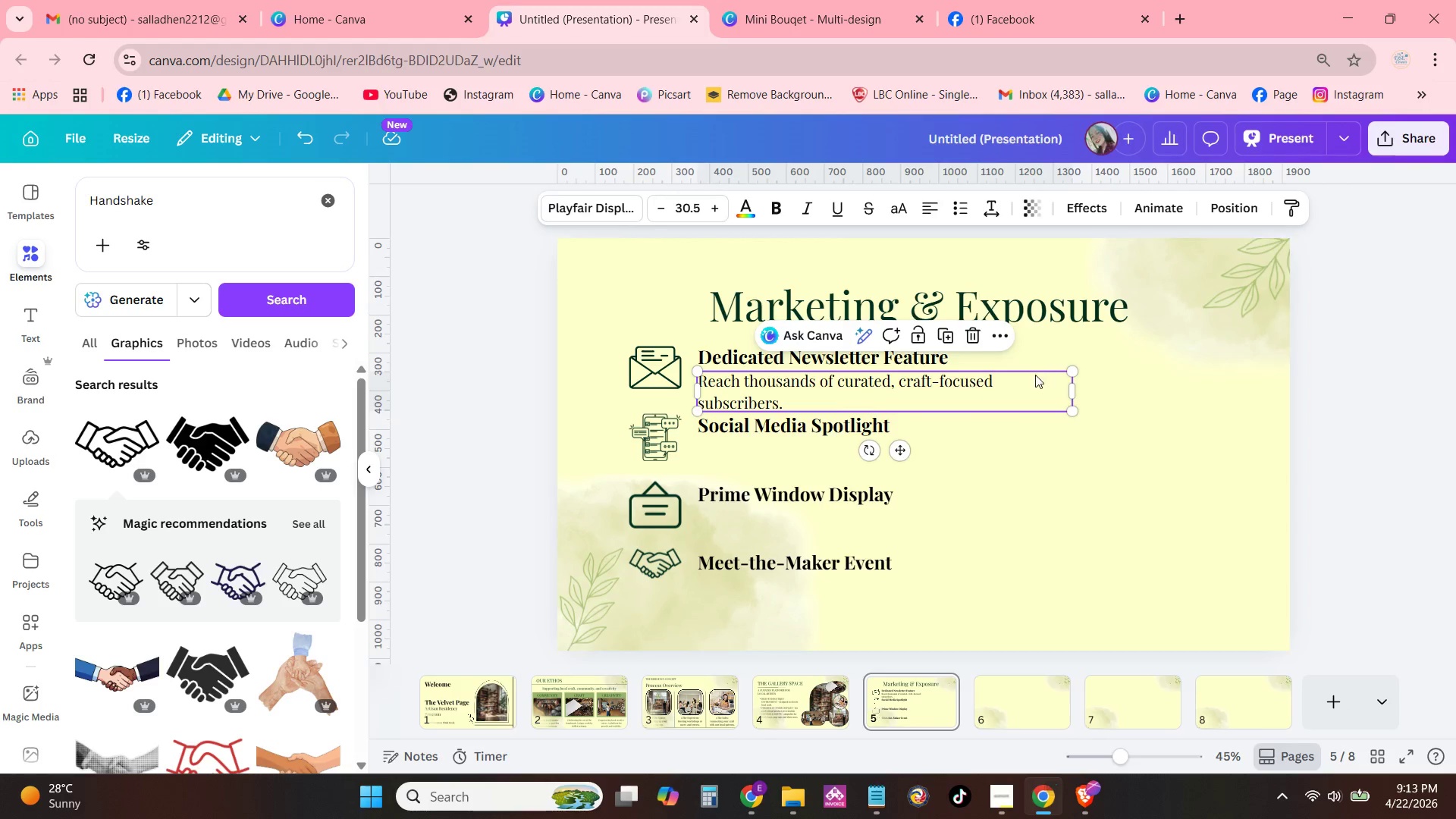 
key(Control+V)
 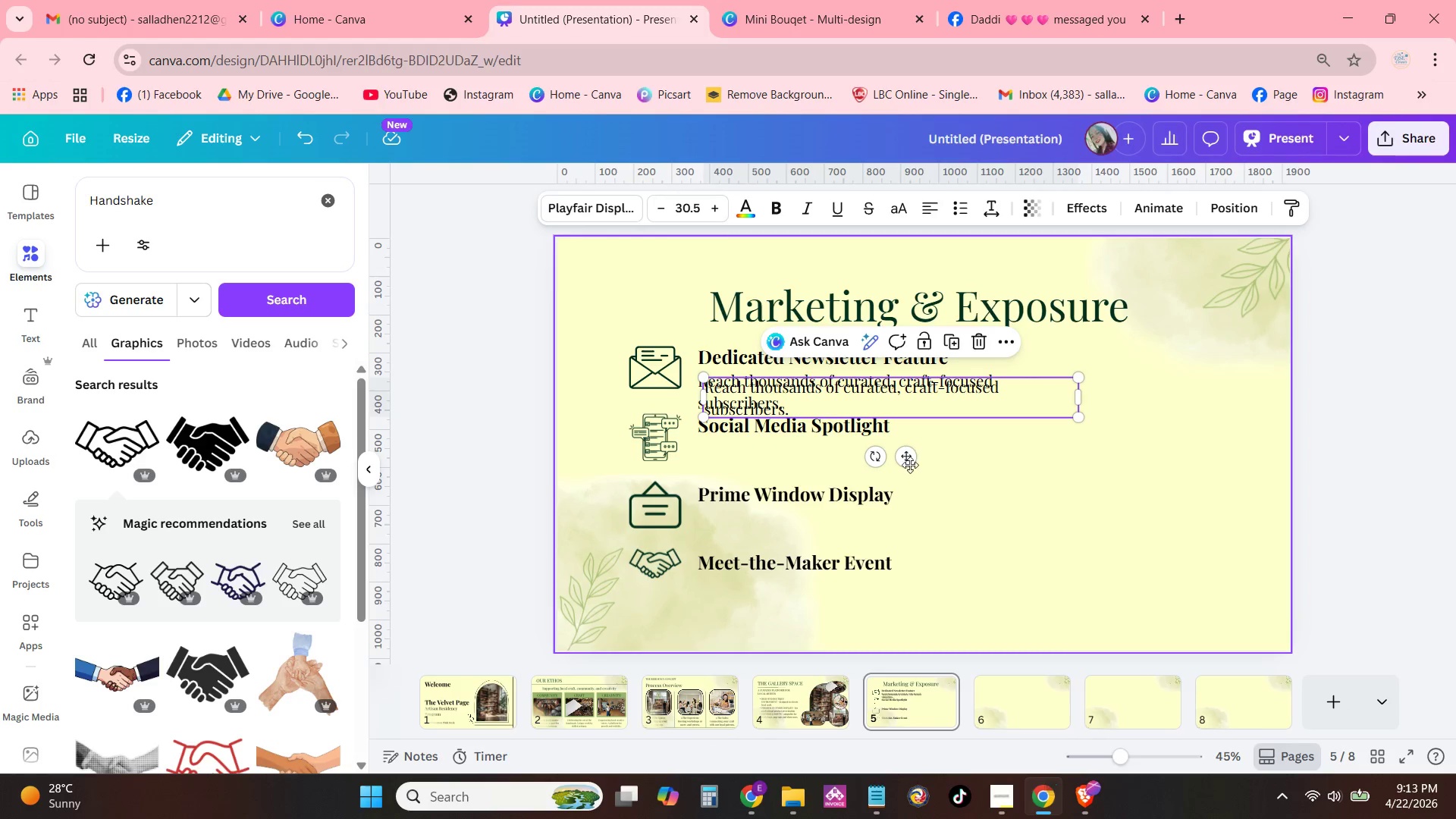 
left_click_drag(start_coordinate=[908, 460], to_coordinate=[899, 521])
 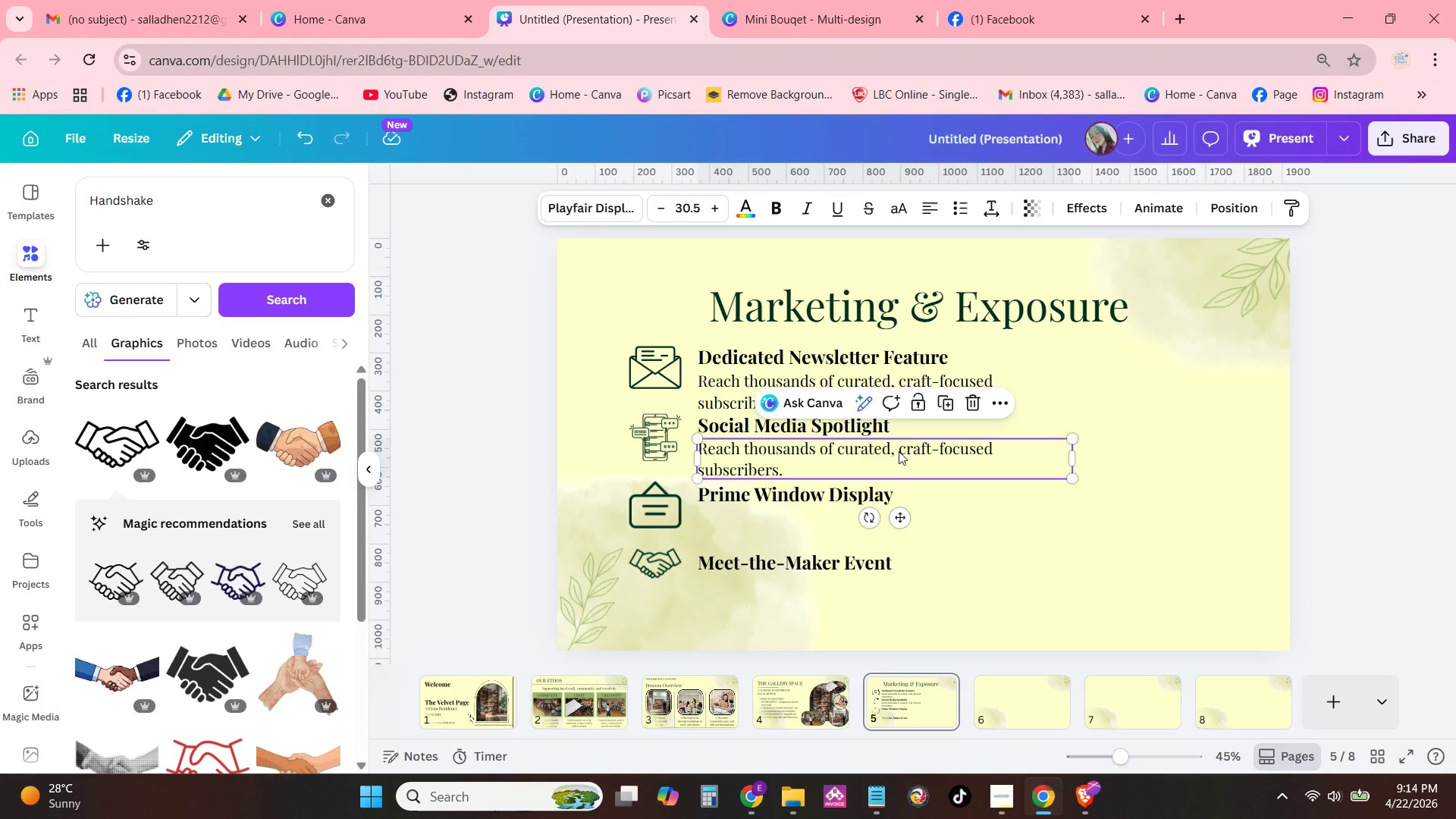 
left_click([899, 451])
 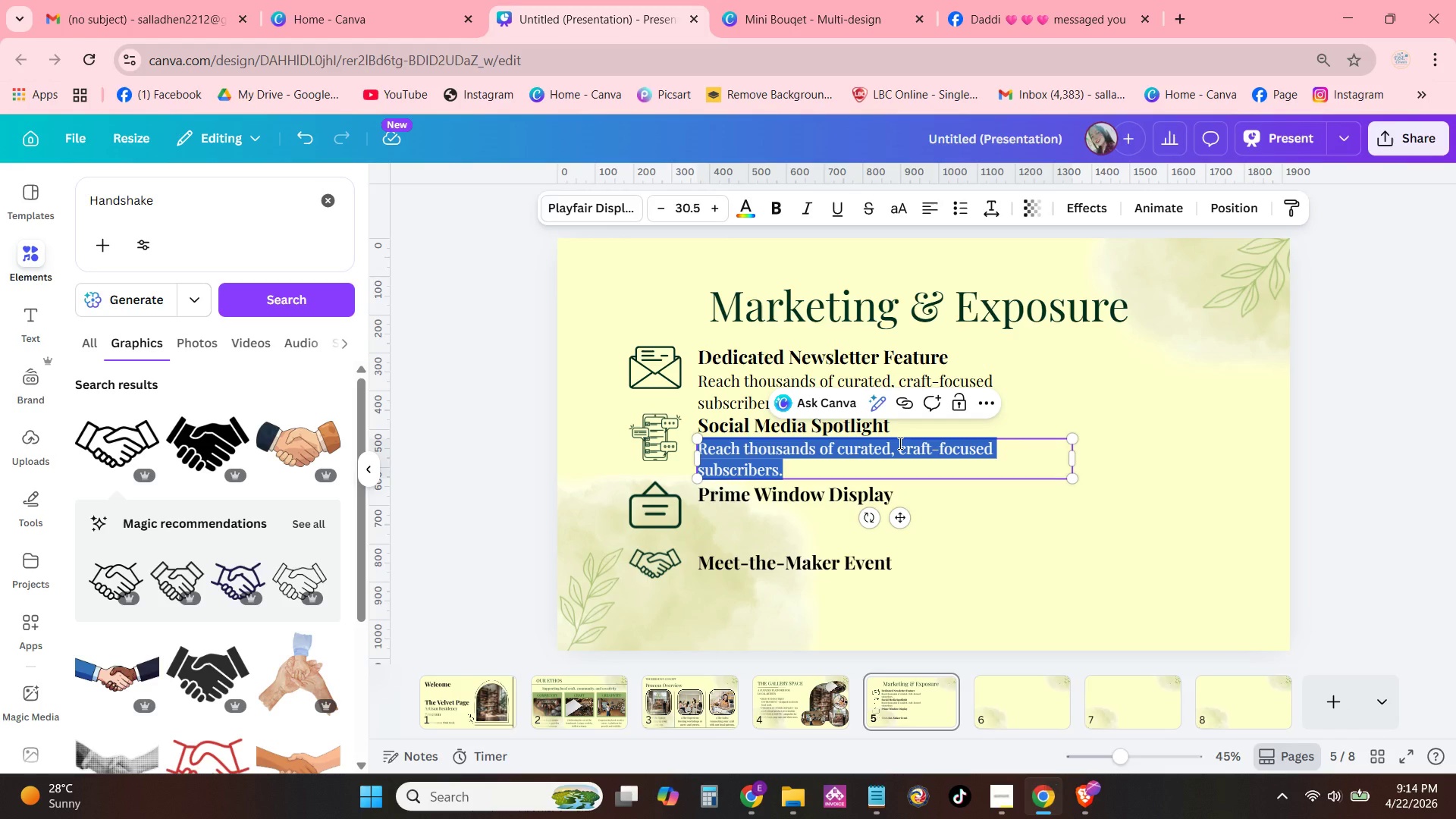 
type(Feed posts, strategic p)
key(Backspace)
type(stories, and high-impact Reels.)
 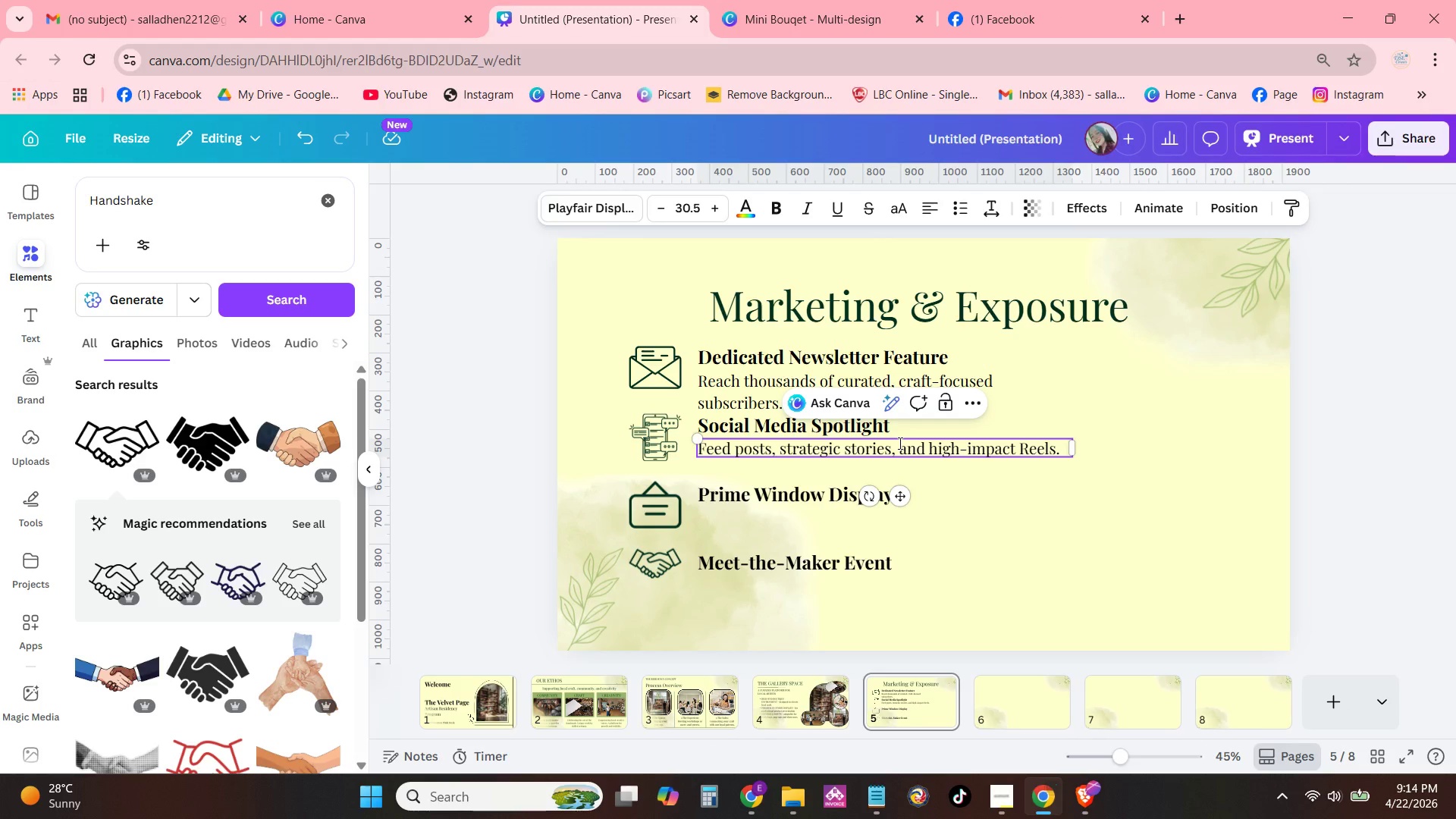 
left_click_drag(start_coordinate=[1075, 449], to_coordinate=[1059, 449])
 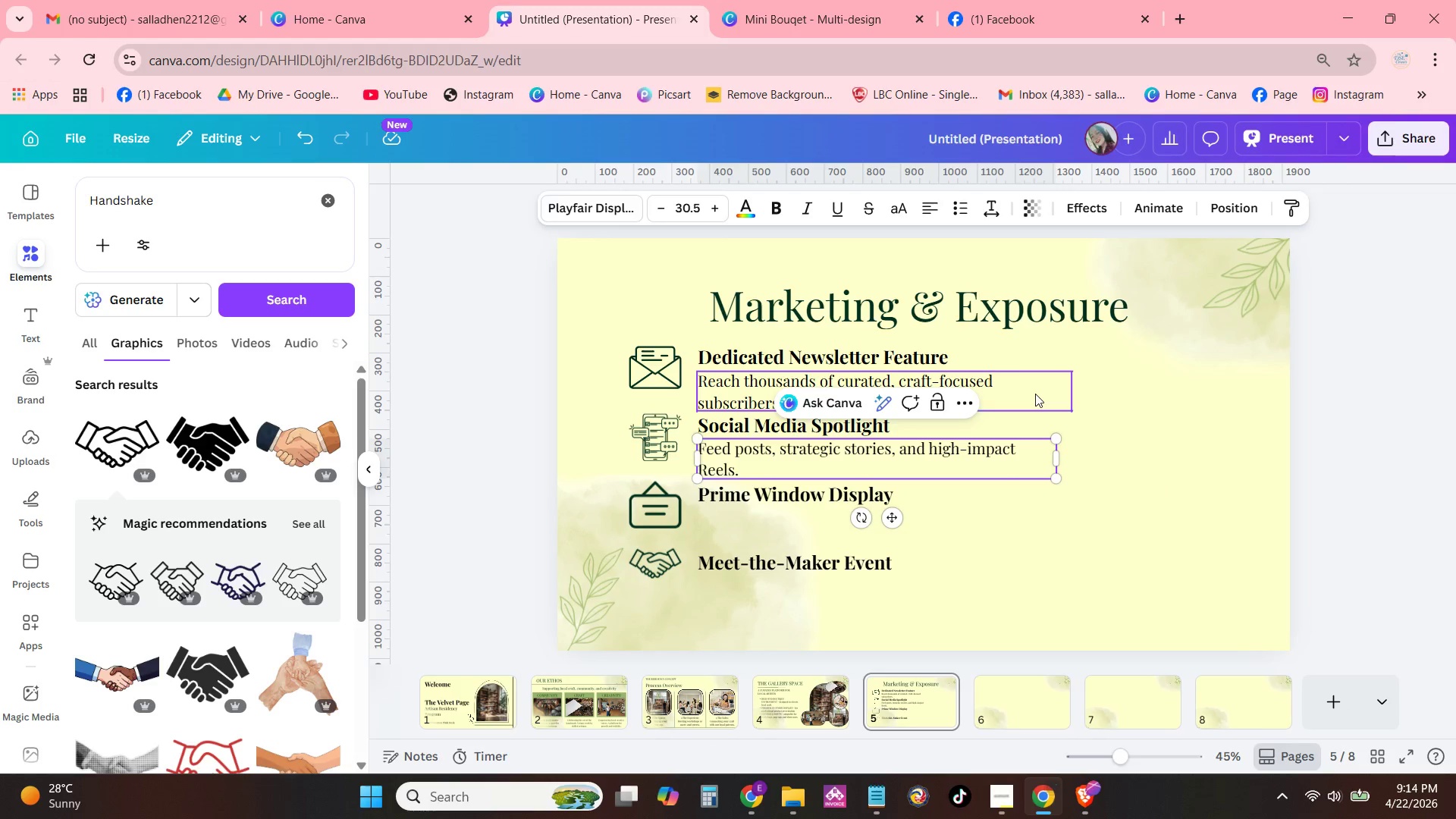 
left_click([1035, 394])
 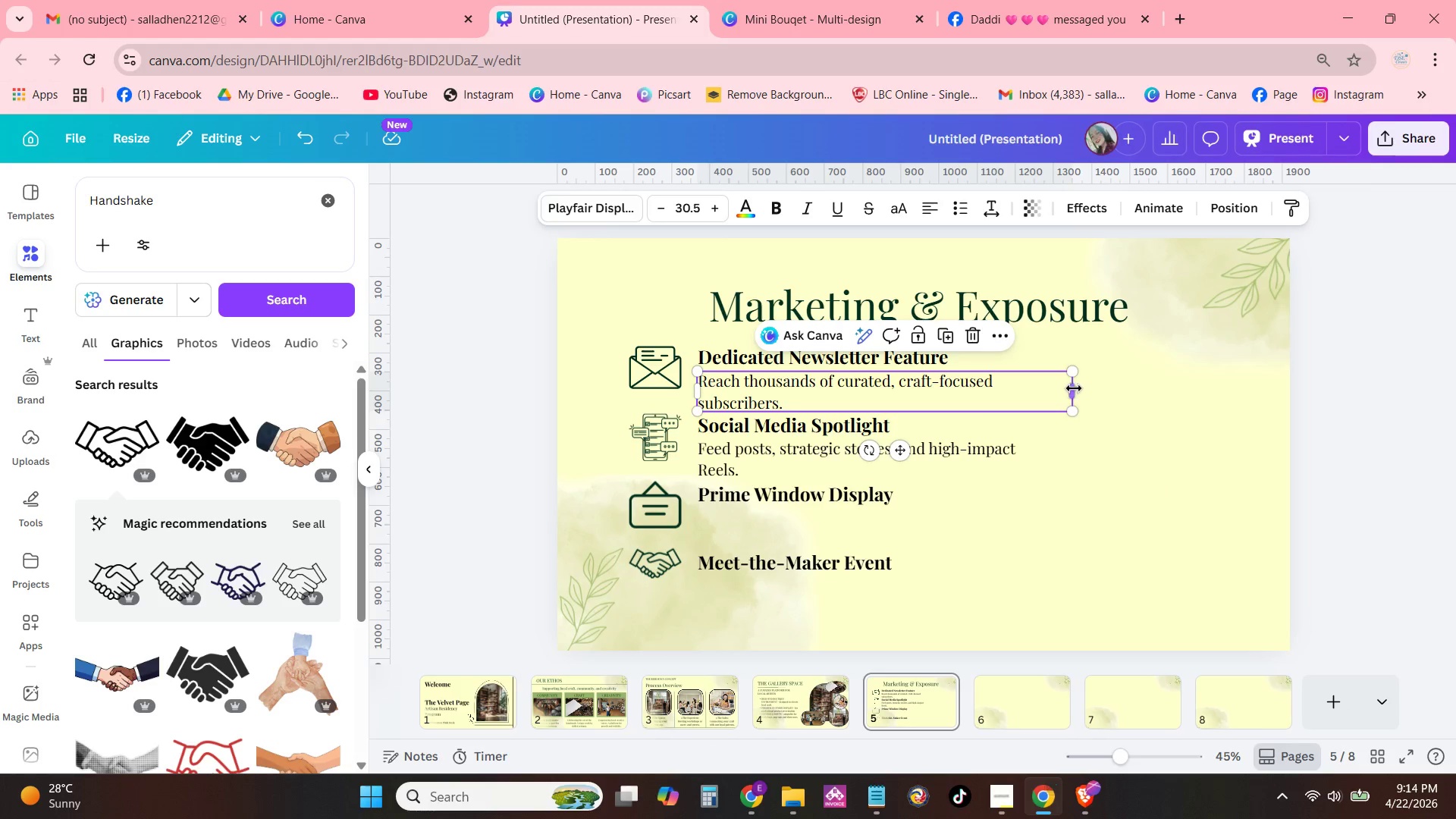 
left_click_drag(start_coordinate=[1075, 388], to_coordinate=[1056, 388])
 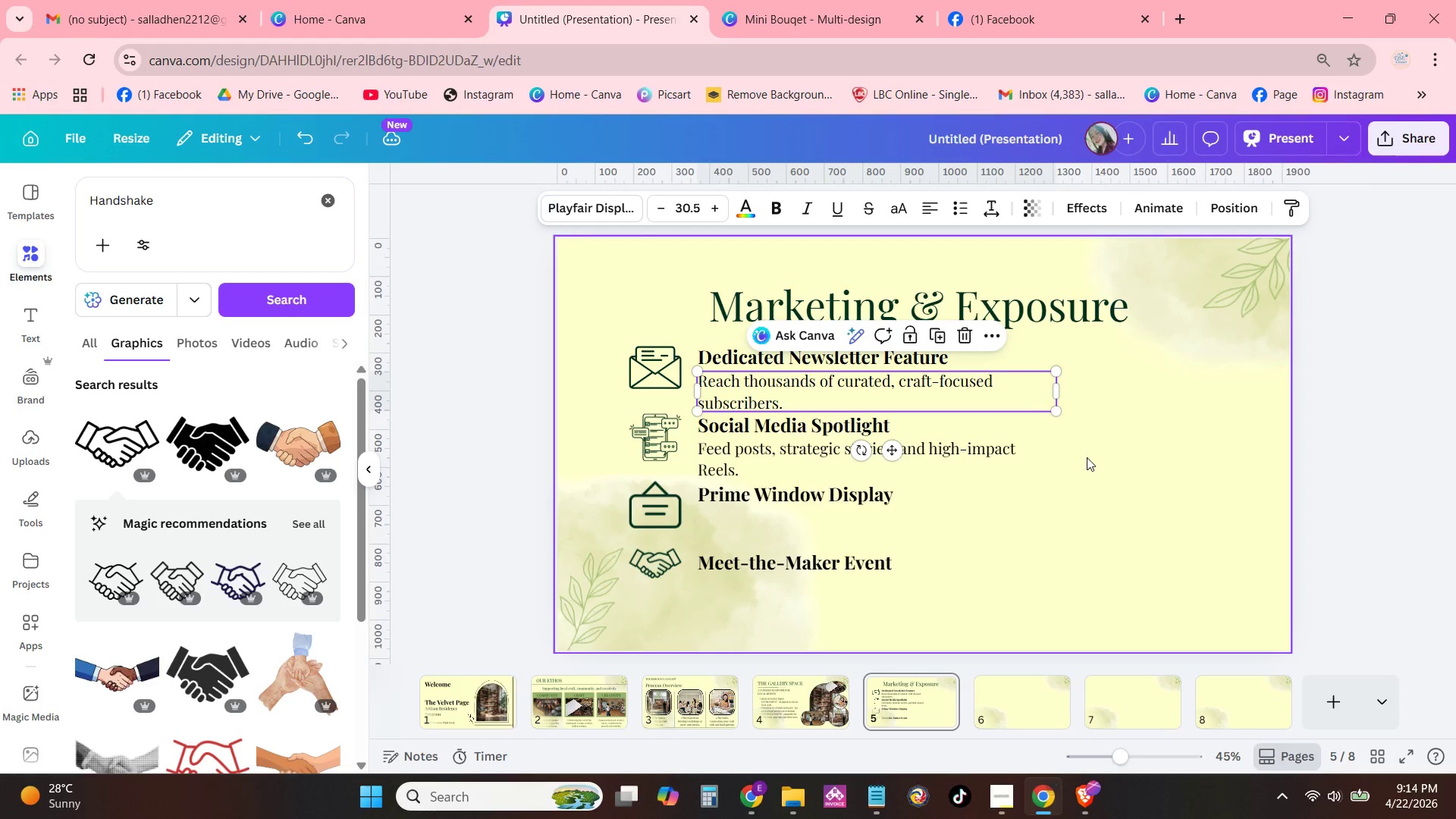 
left_click([1087, 457])
 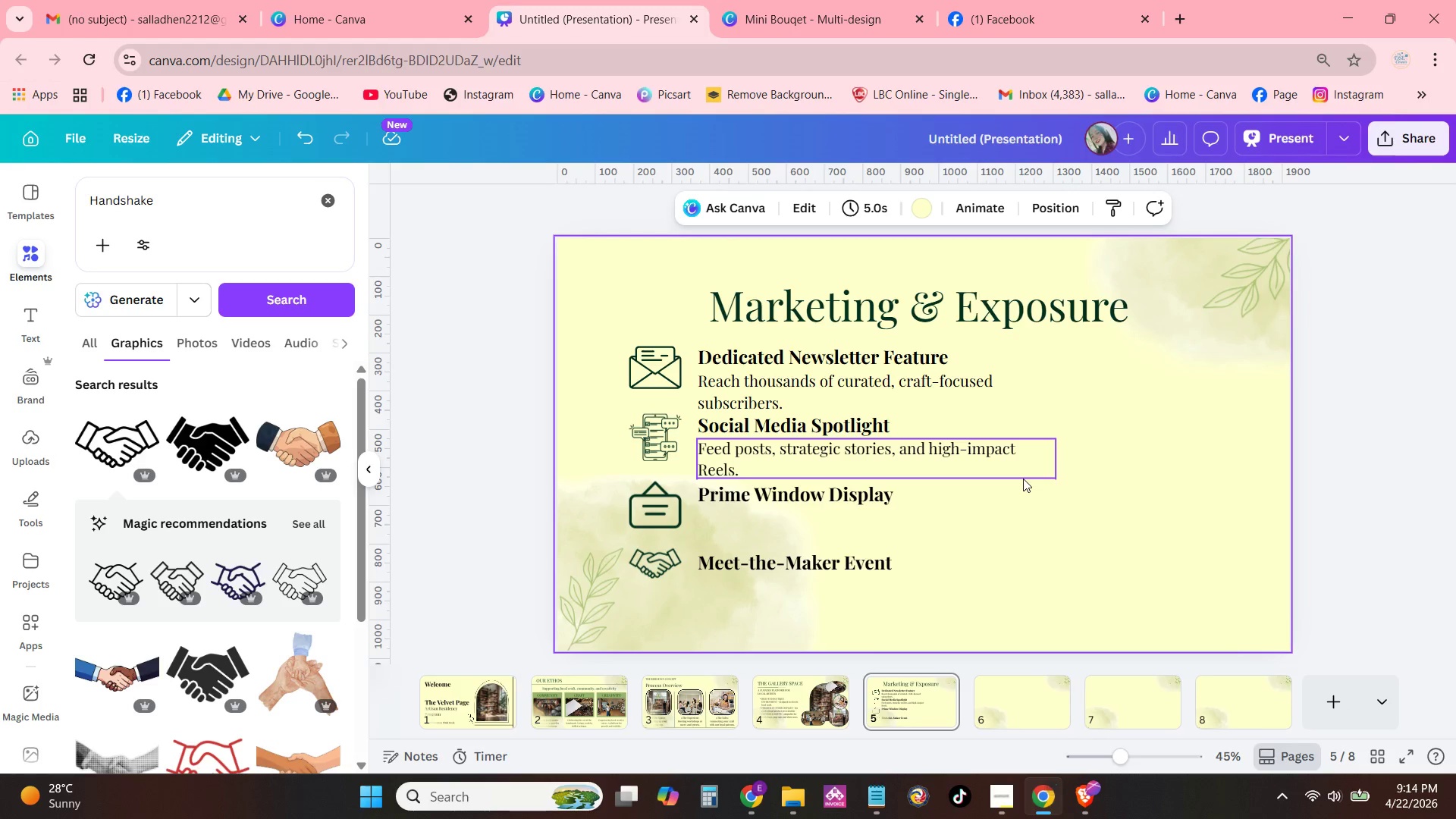 
left_click([1023, 479])
 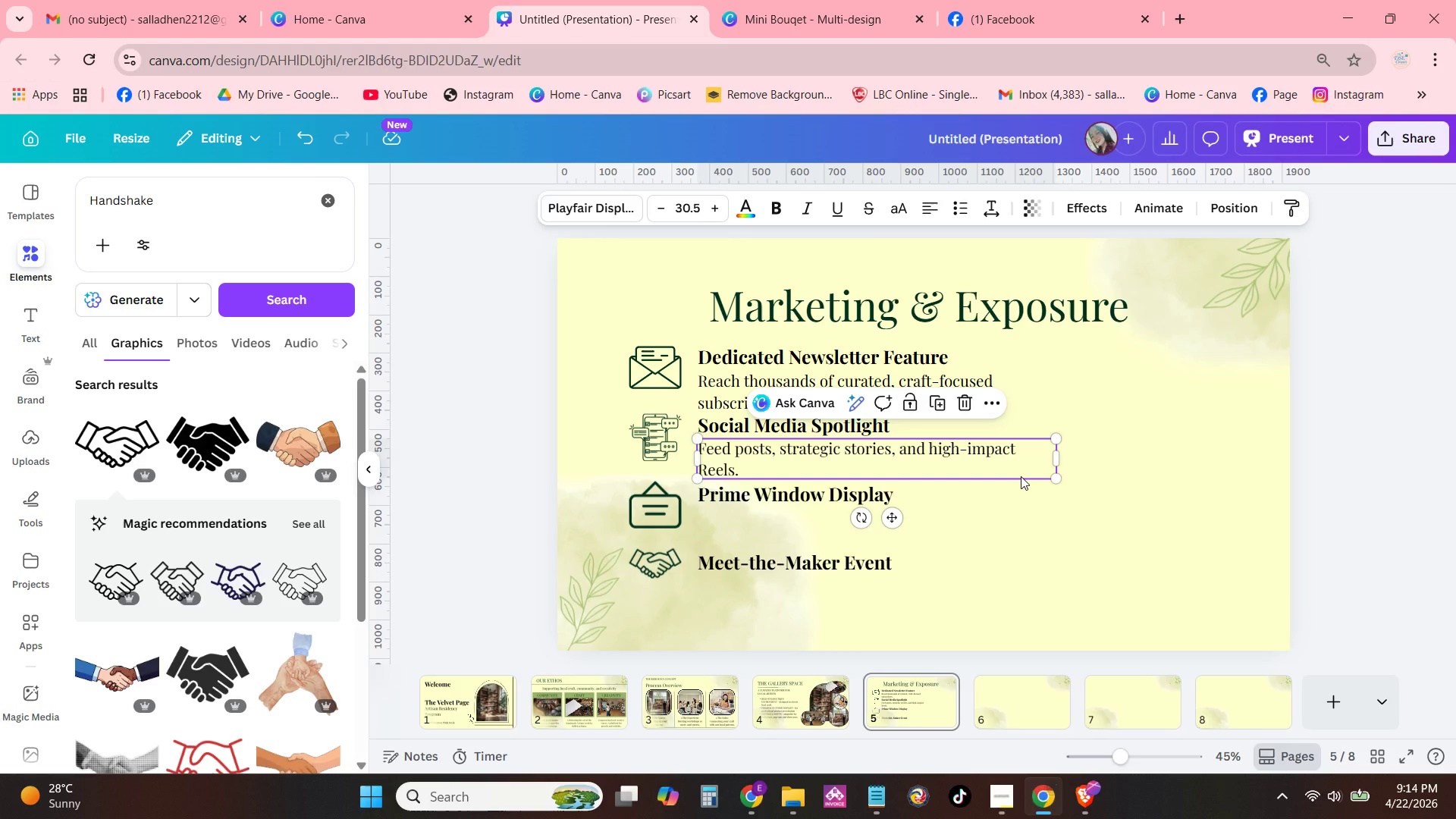 
key(Control+C)
 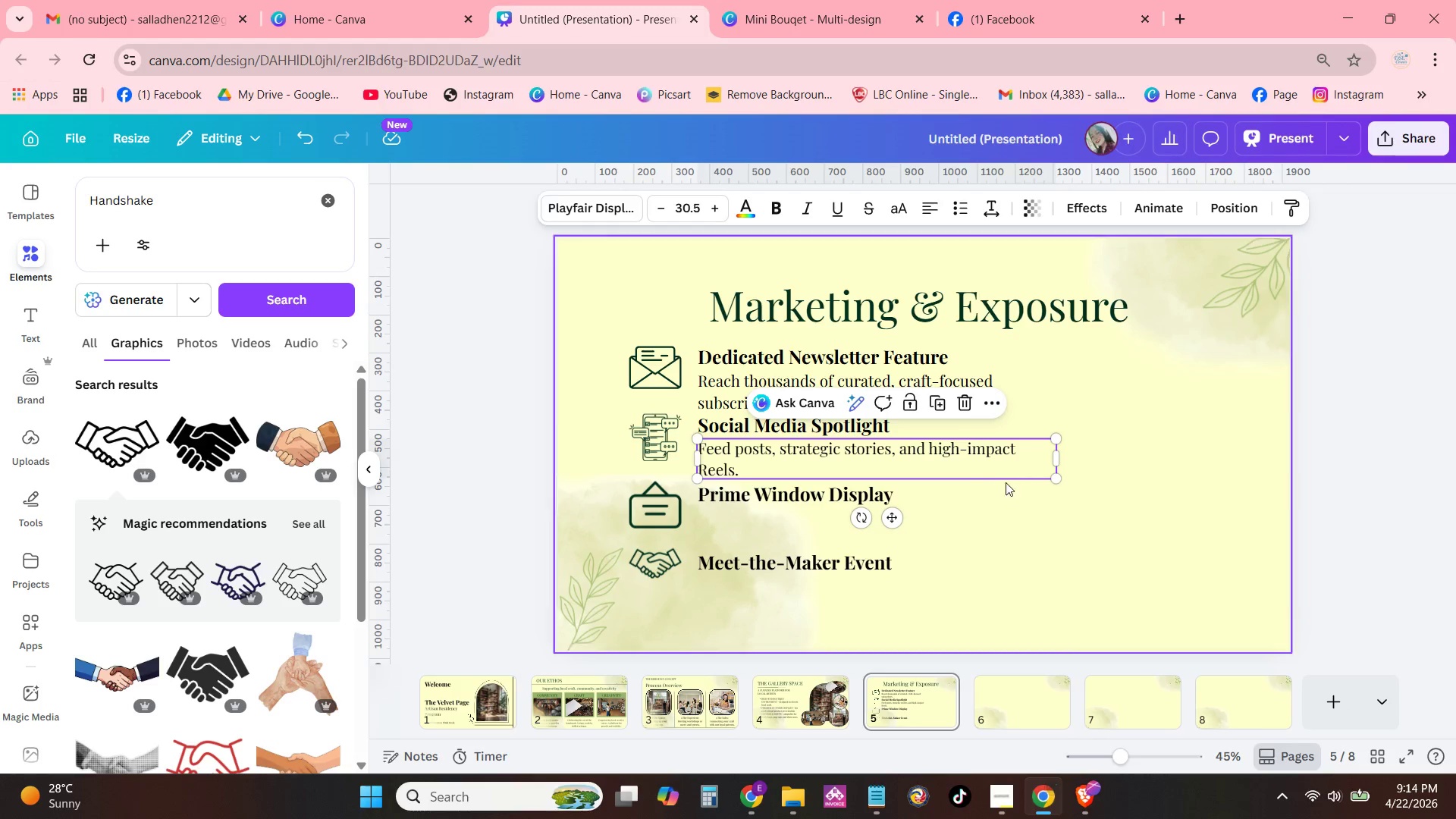 
key(Control+V)
 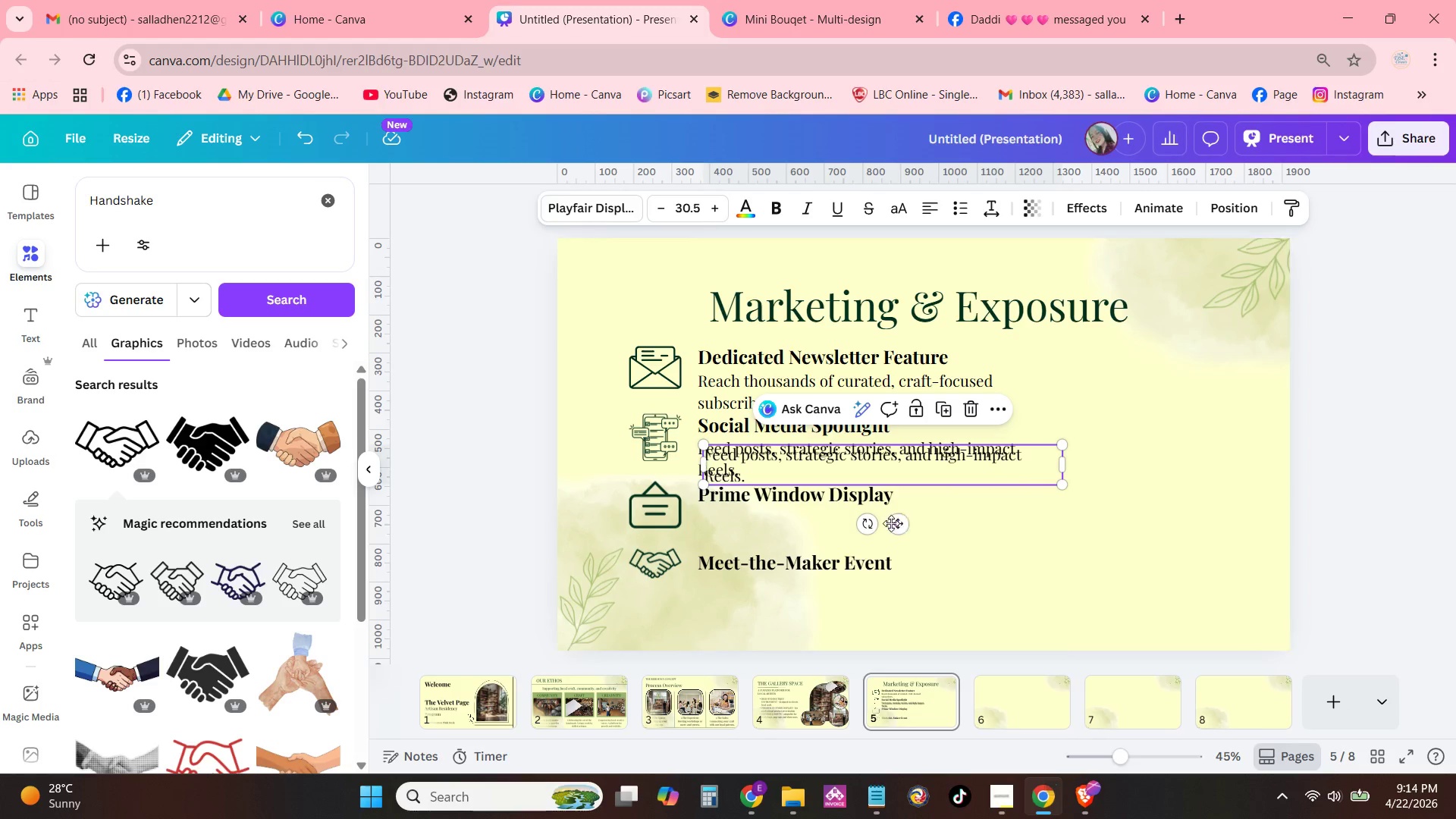 
left_click_drag(start_coordinate=[903, 526], to_coordinate=[898, 589])
 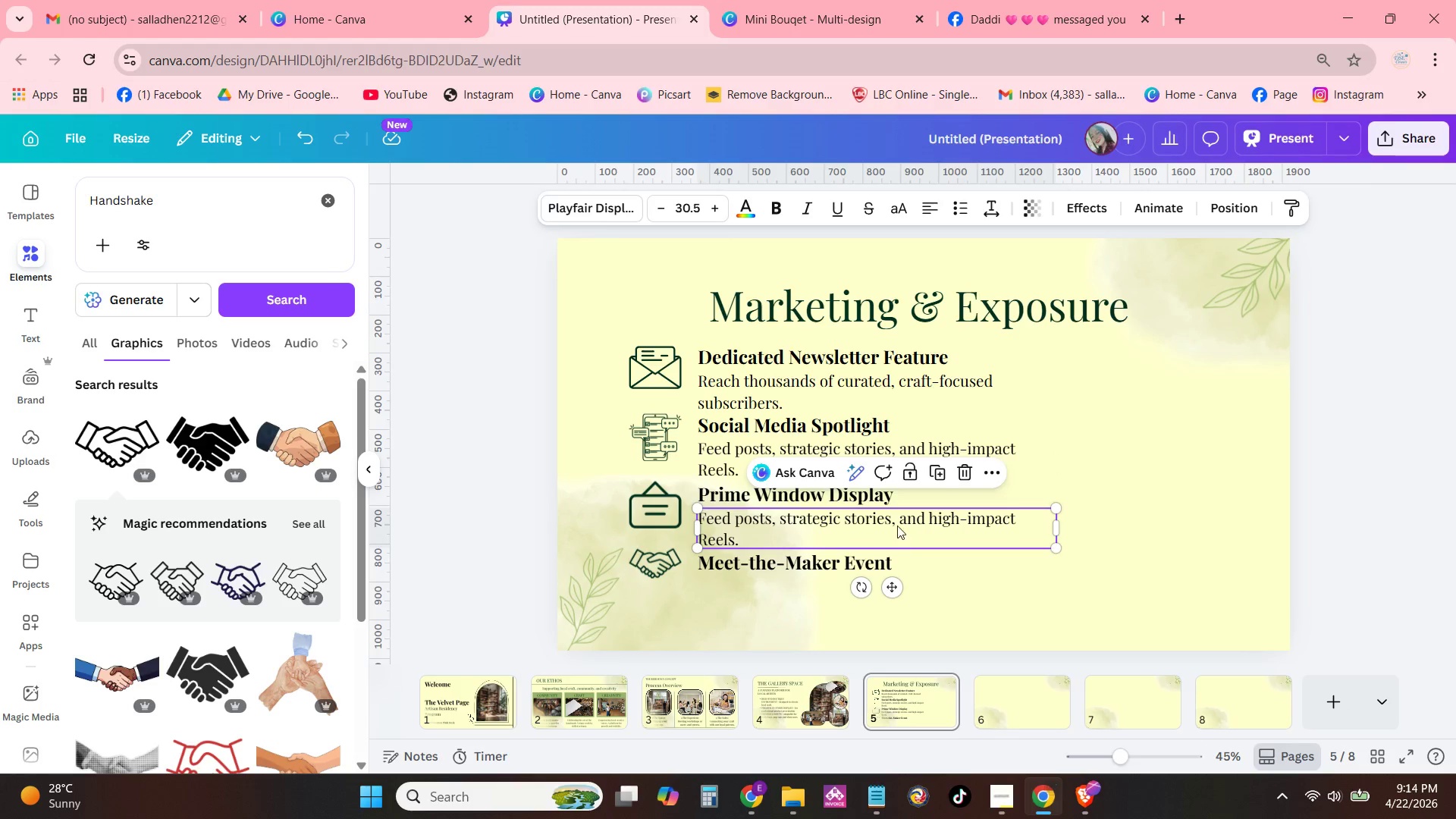 
left_click([897, 526])
 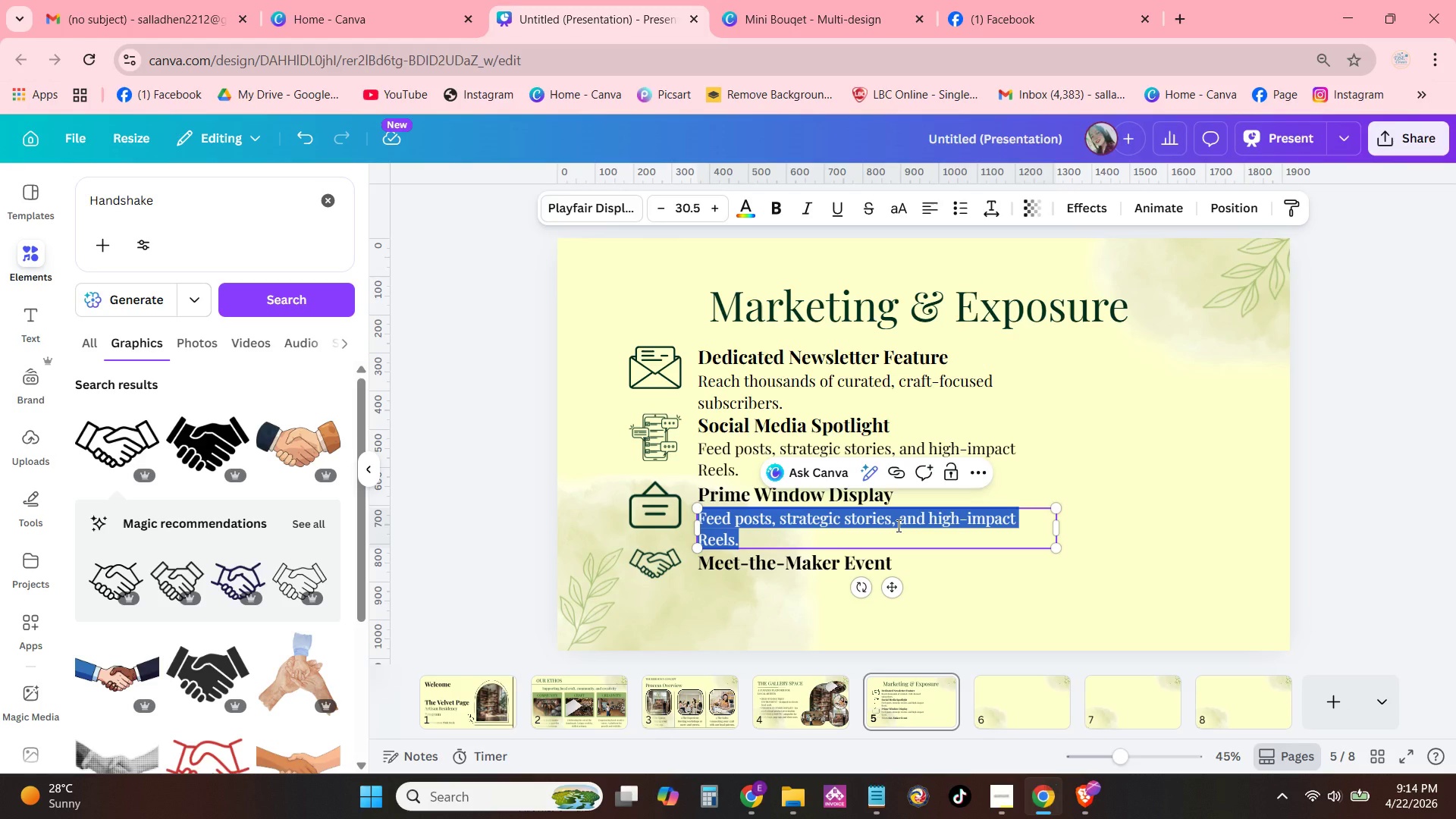 
type(Prominent VIsibility)
key(Backspace)
key(Backspace)
key(Backspace)
key(Backspace)
key(Backspace)
key(Backspace)
key(Backspace)
key(Backspace)
key(Backspace)
key(Backspace)
type(visibility in out)
key(Backspace)
type(r high-f)
key(Backspace)
type(traffic street window and bio info display.)
 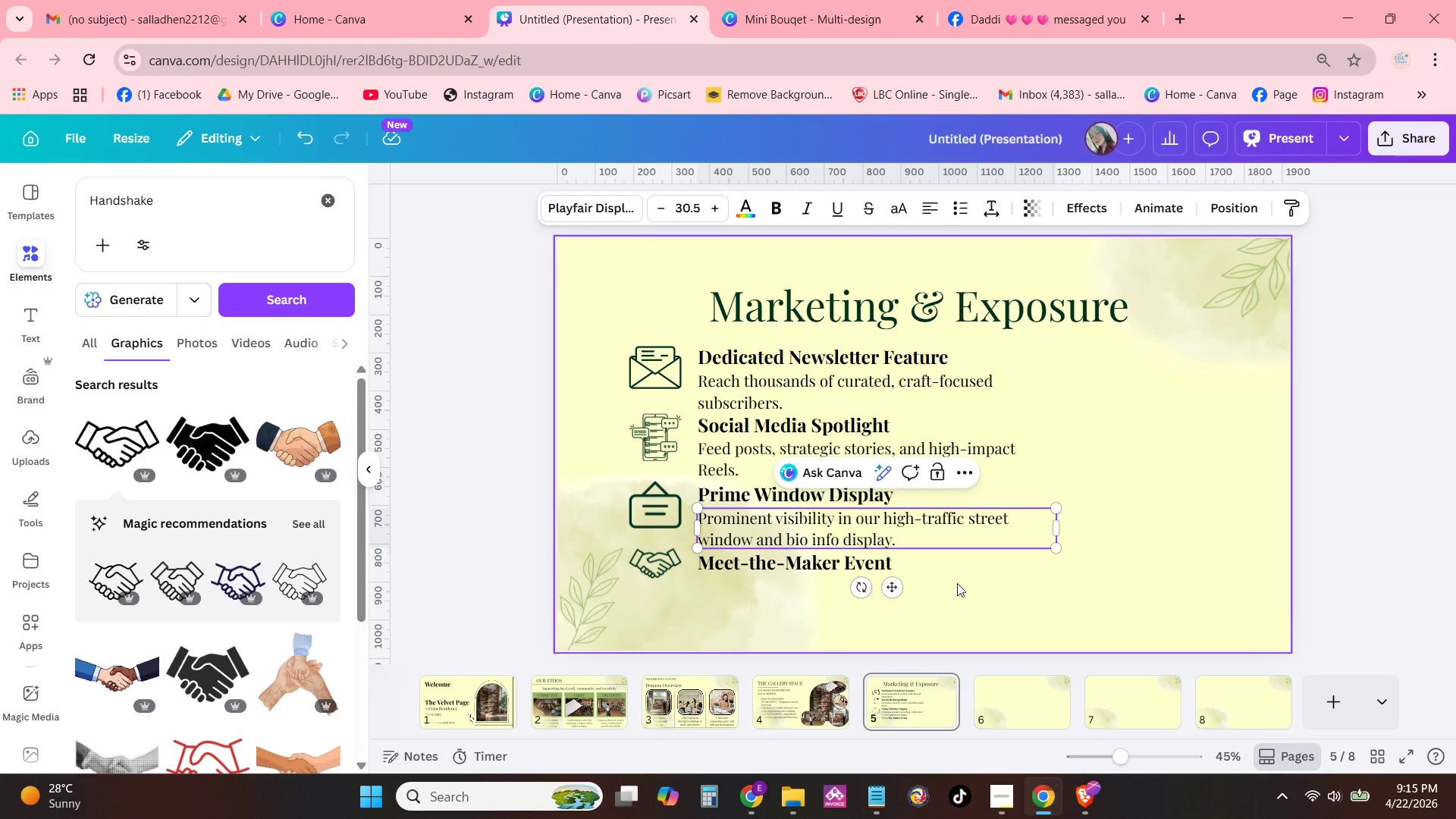 
double_click([962, 532])
 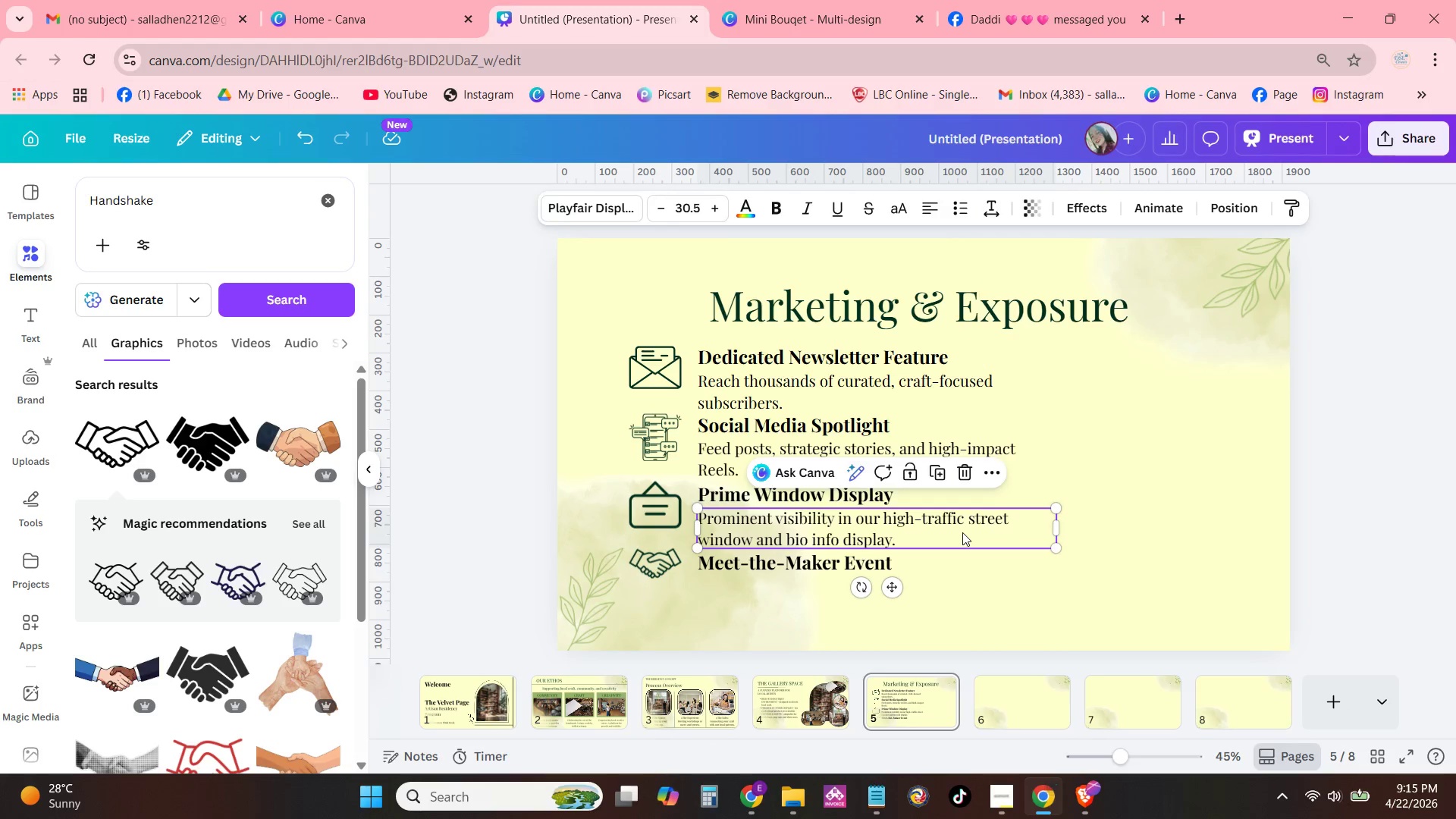 
key(Control+C)
 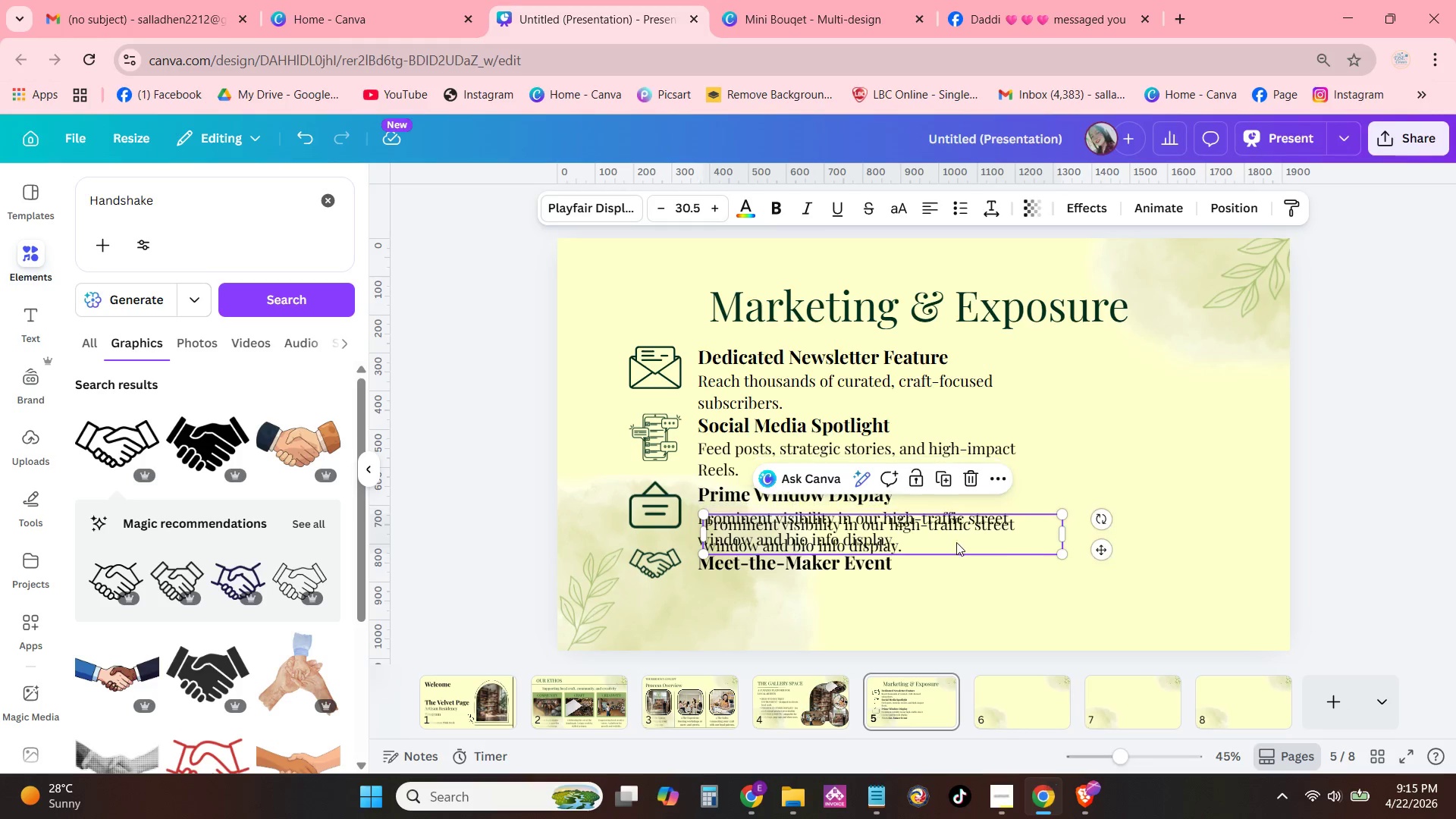 
key(Control+V)
 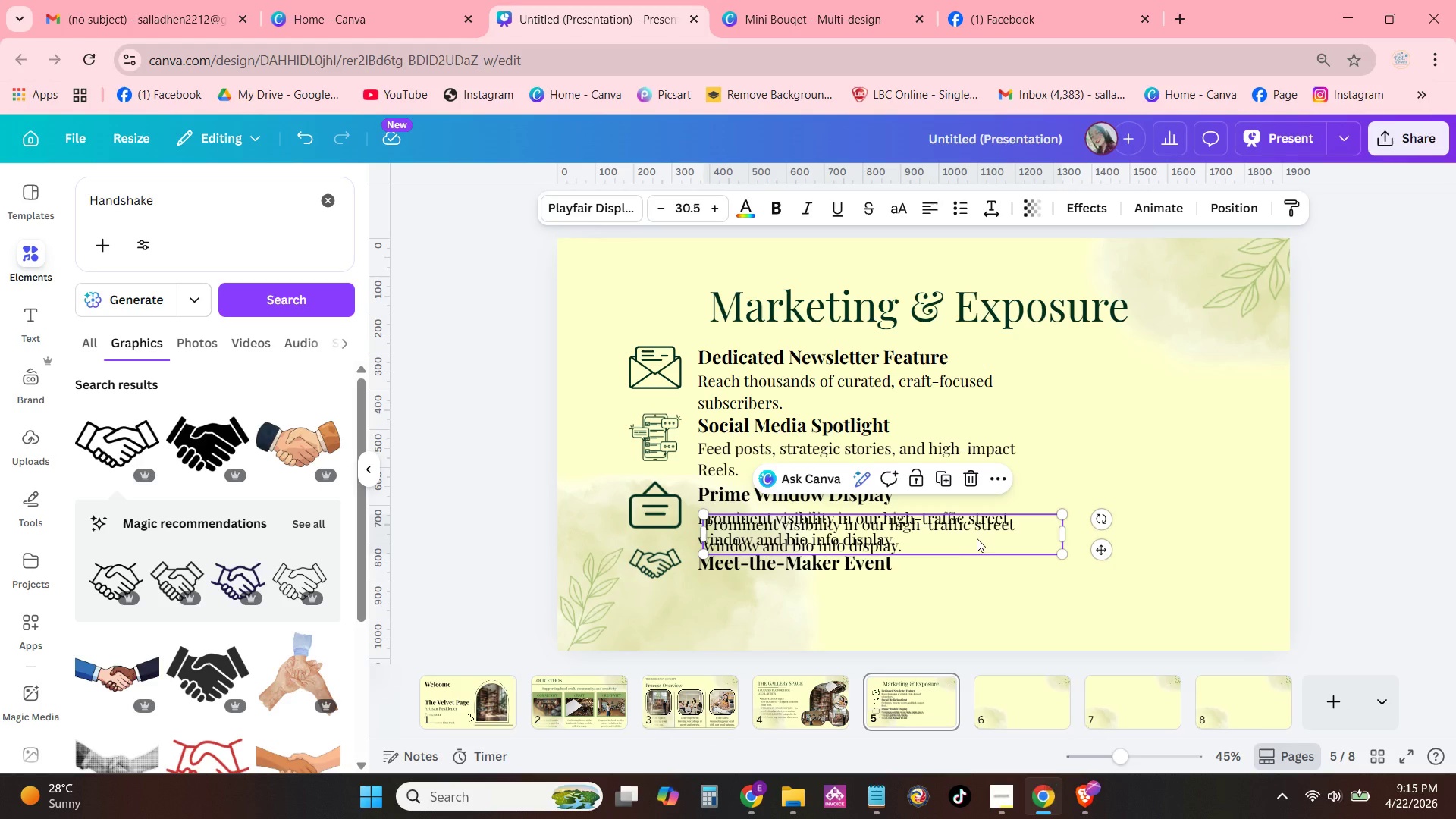 
left_click_drag(start_coordinate=[977, 538], to_coordinate=[970, 601])
 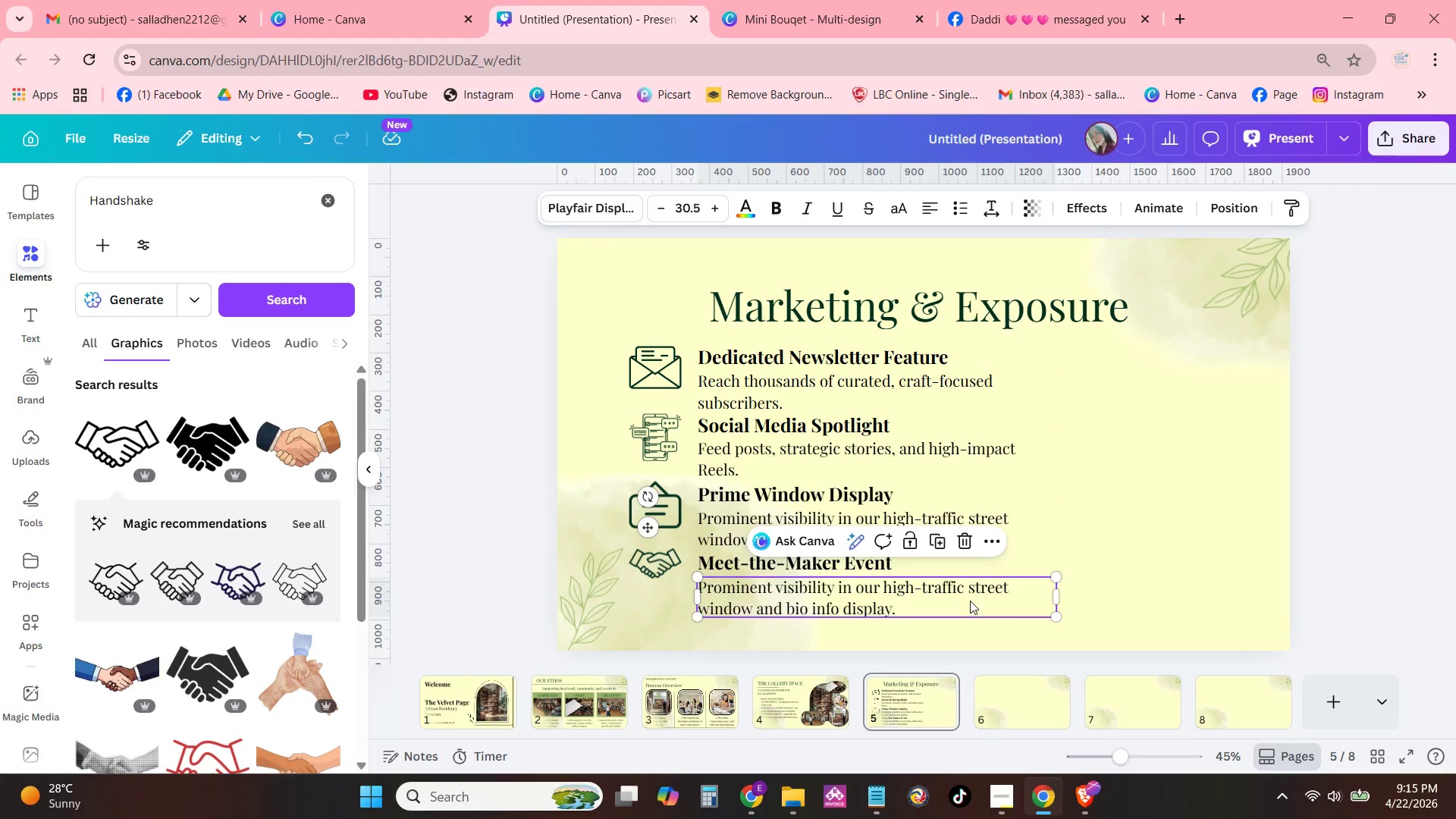 
left_click([970, 601])
 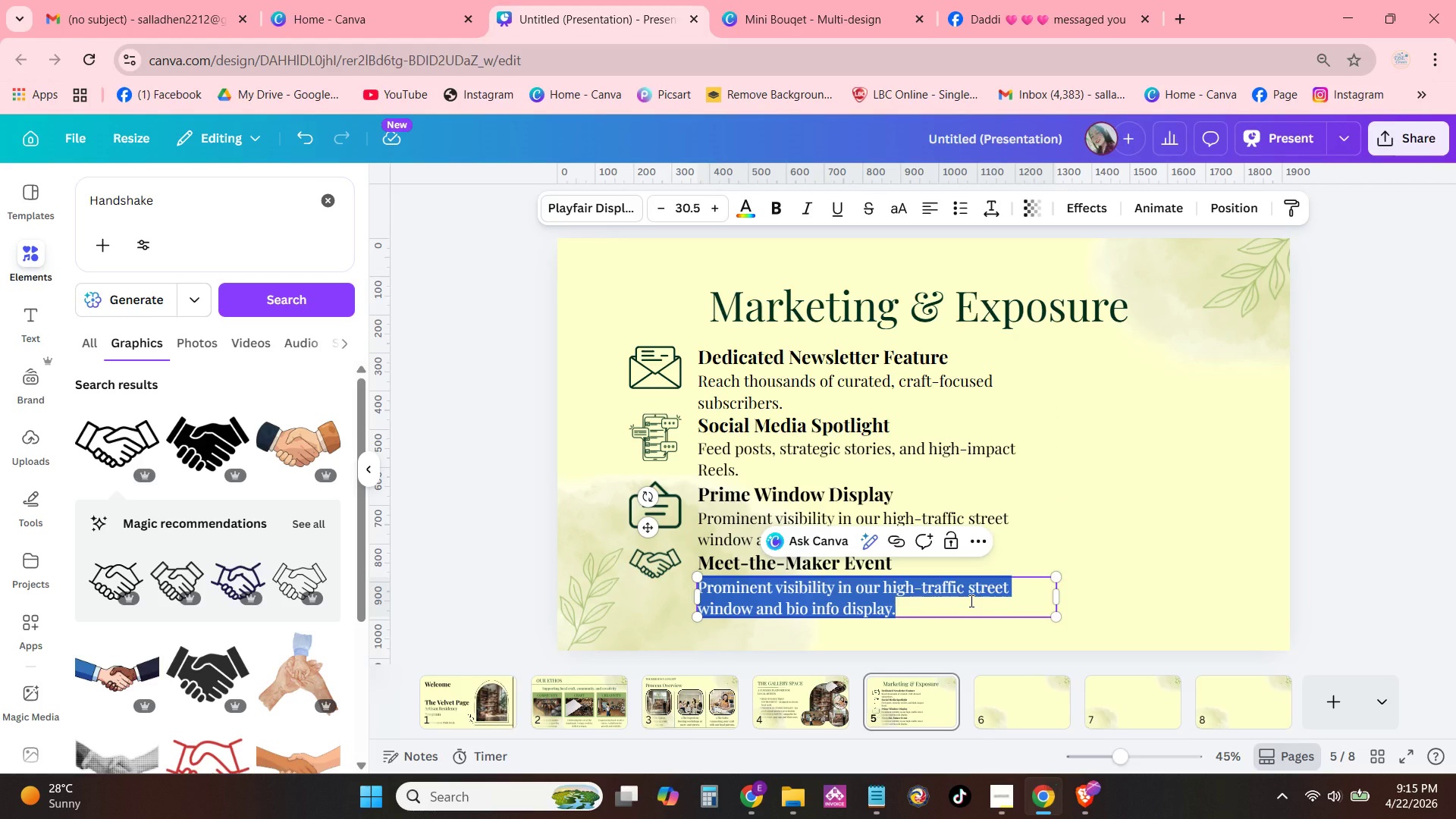 
type(Host an exclusice)
key(Backspace)
key(Backspace)
type(ve workshop or open-studo)
key(Backspace)
type(io style evening.)
 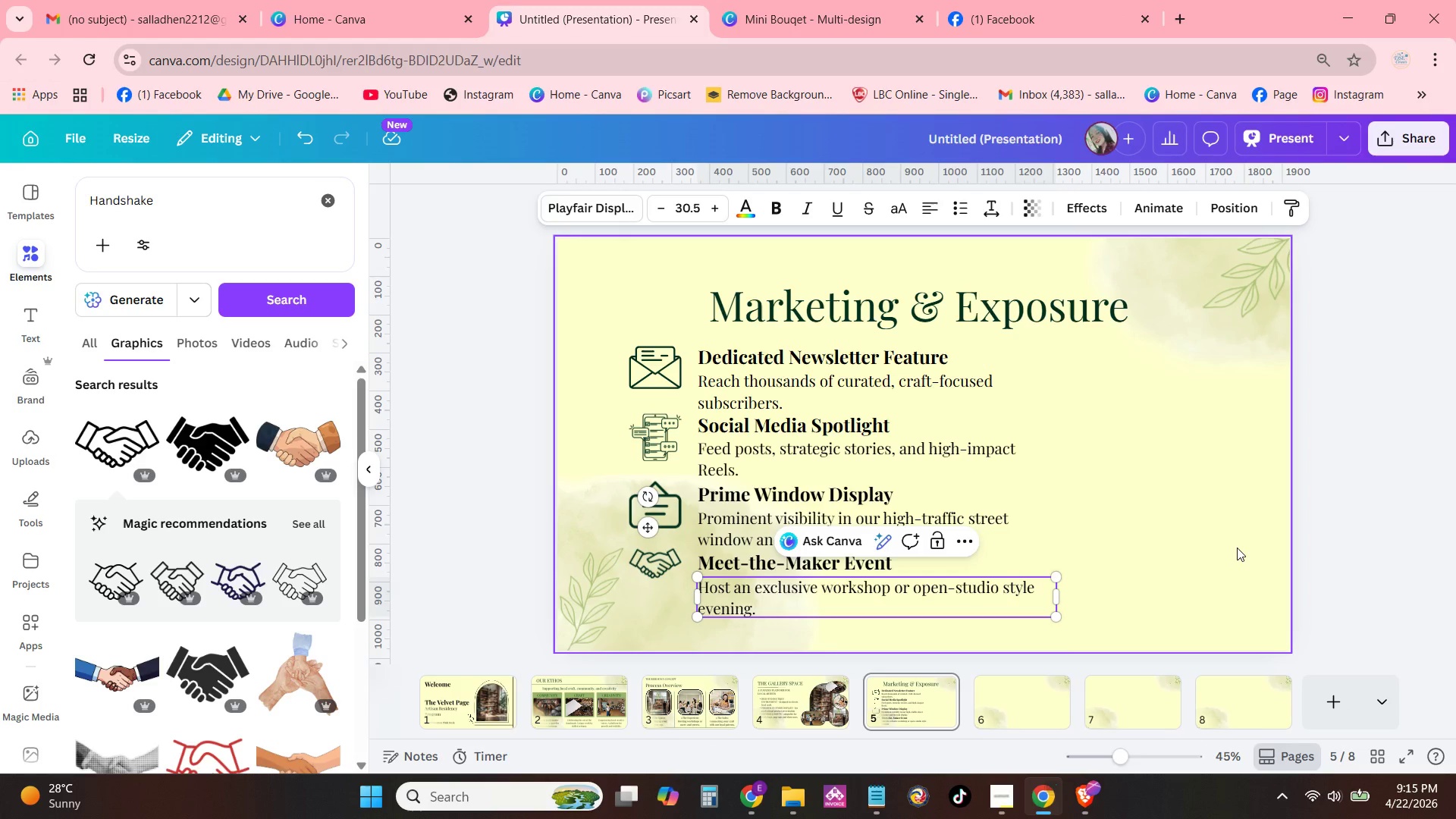 
left_click([1237, 548])
 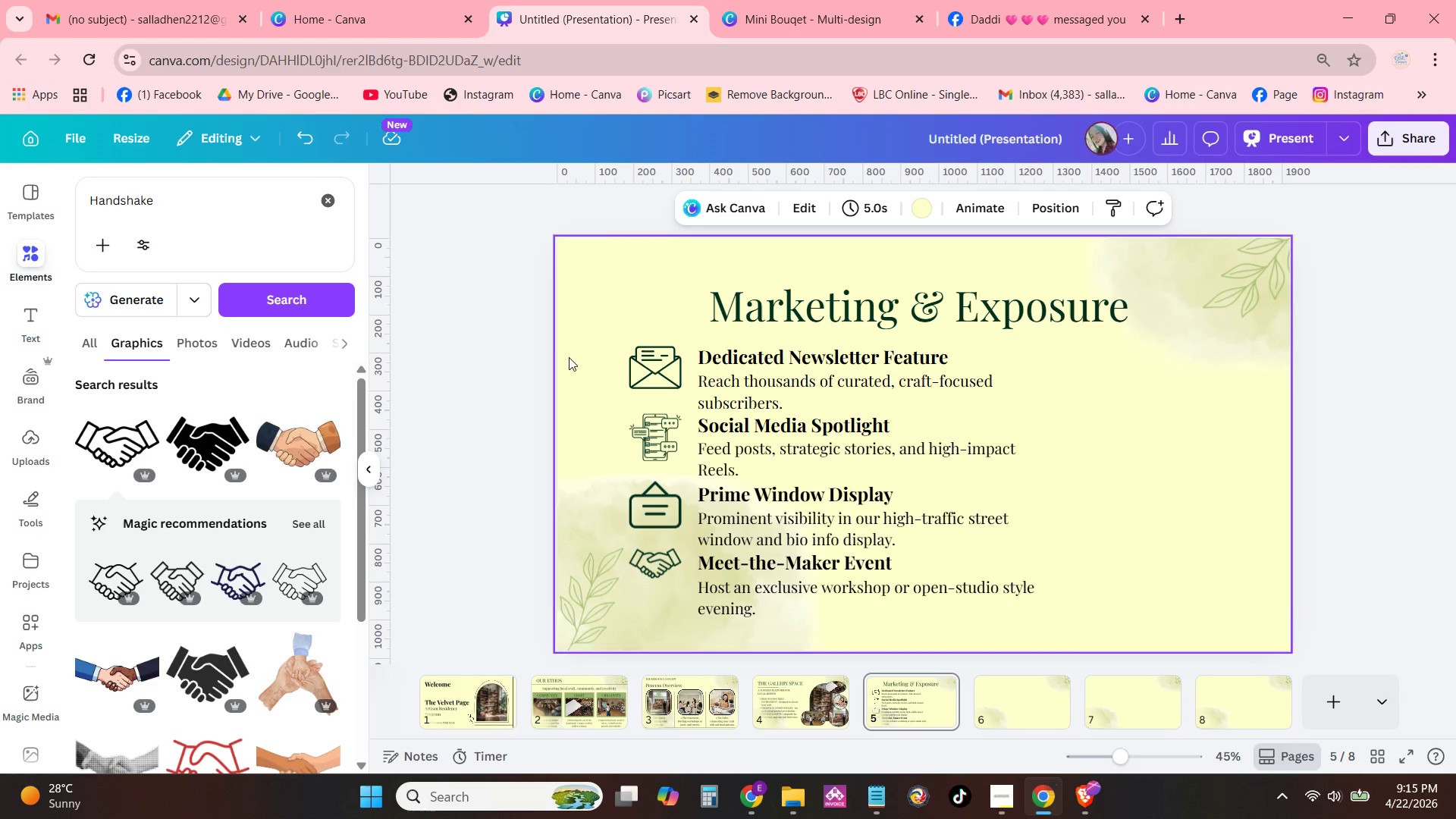 
left_click_drag(start_coordinate=[575, 350], to_coordinate=[969, 587])
 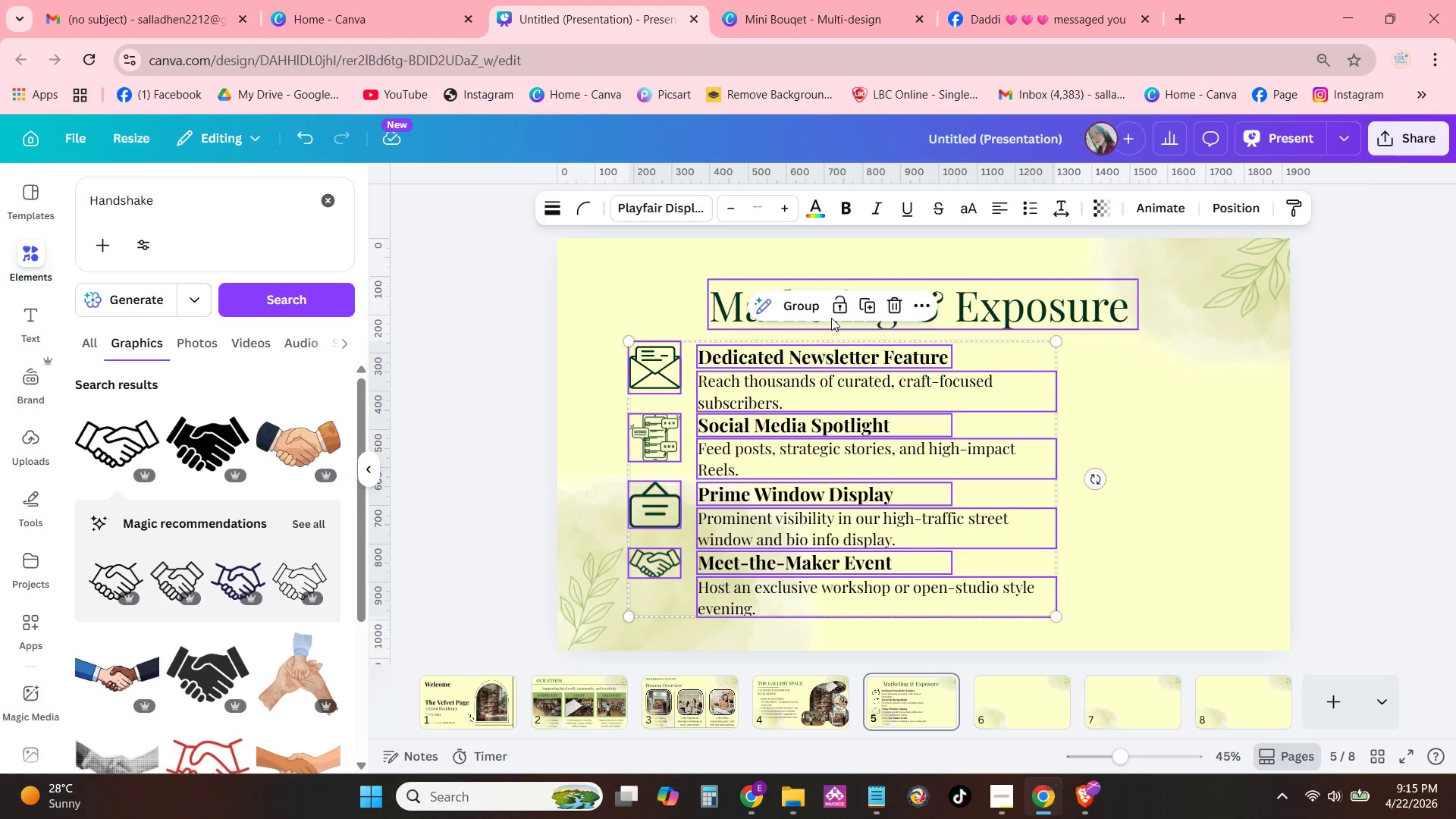 
left_click([803, 306])
 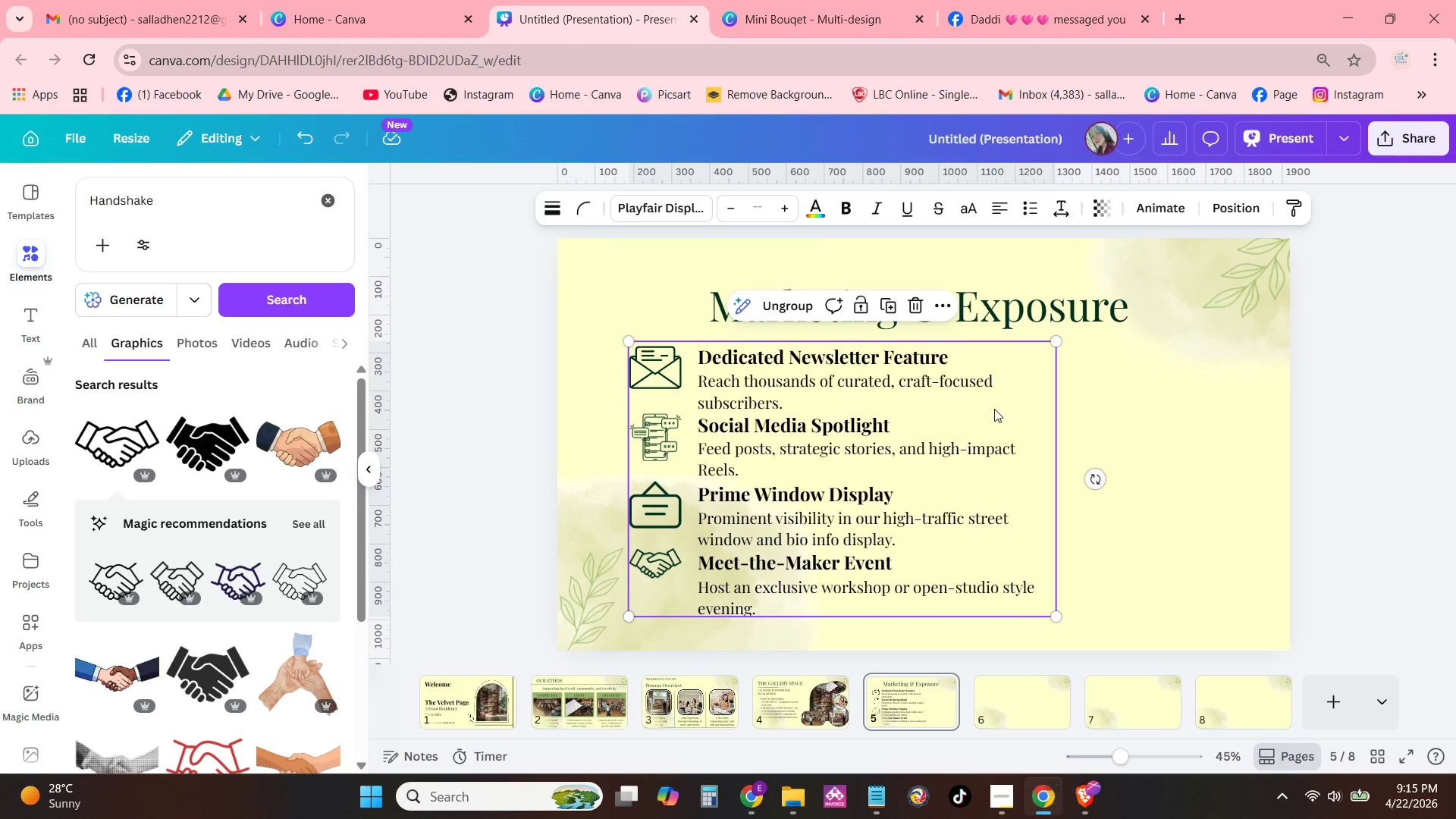 
left_click_drag(start_coordinate=[1009, 410], to_coordinate=[1099, 417])
 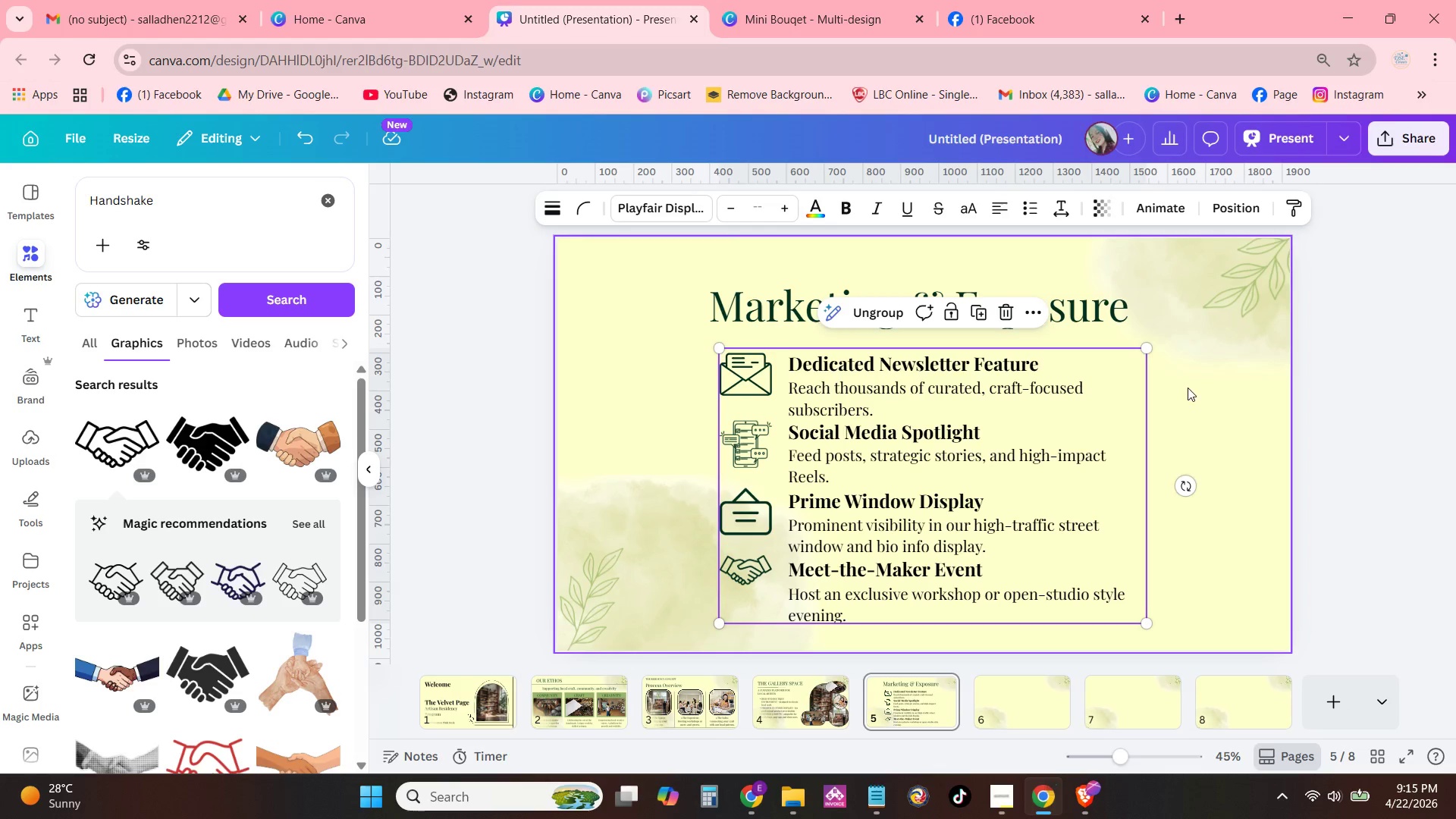 
left_click([1258, 373])
 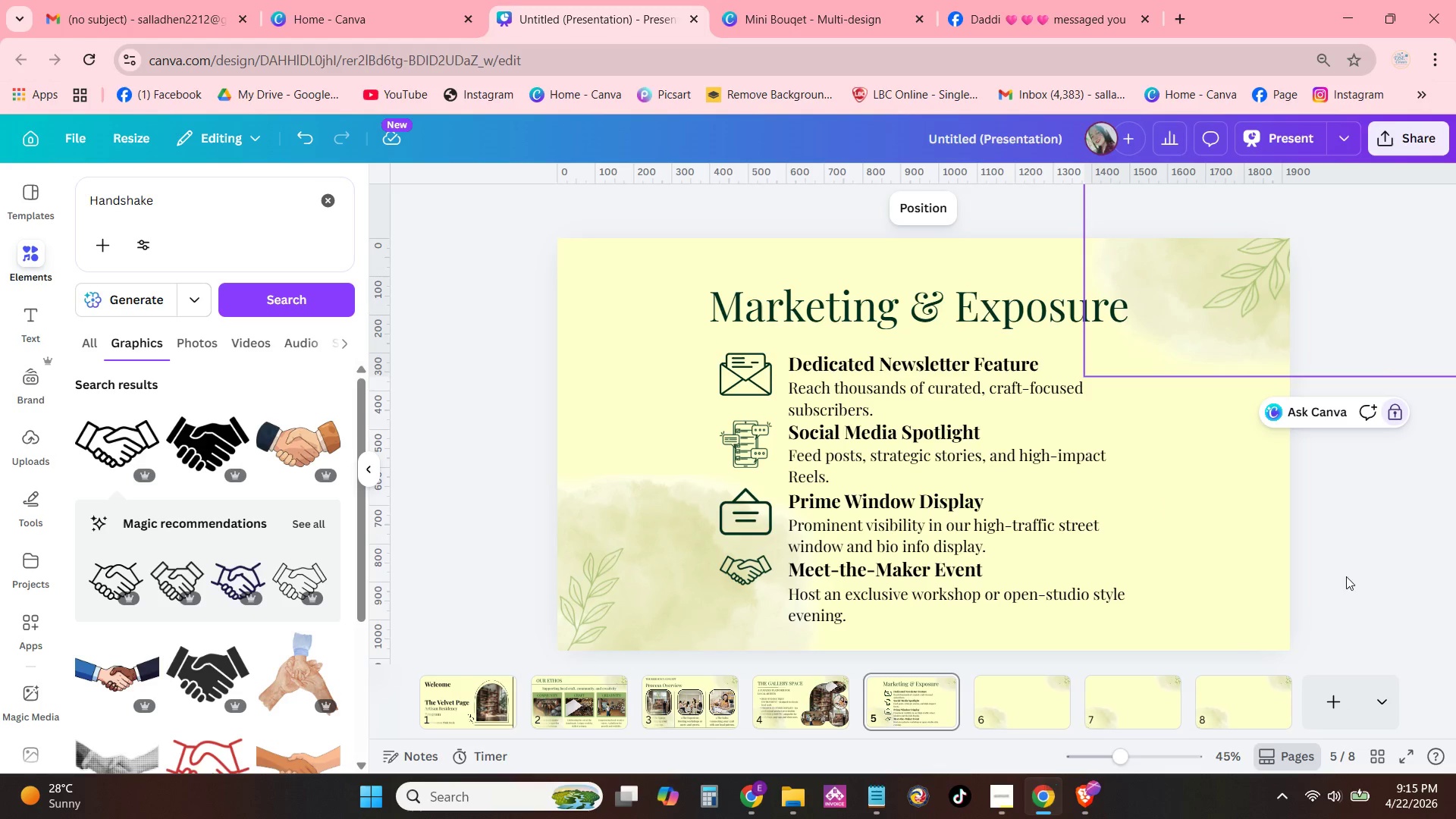 
left_click([1398, 530])
 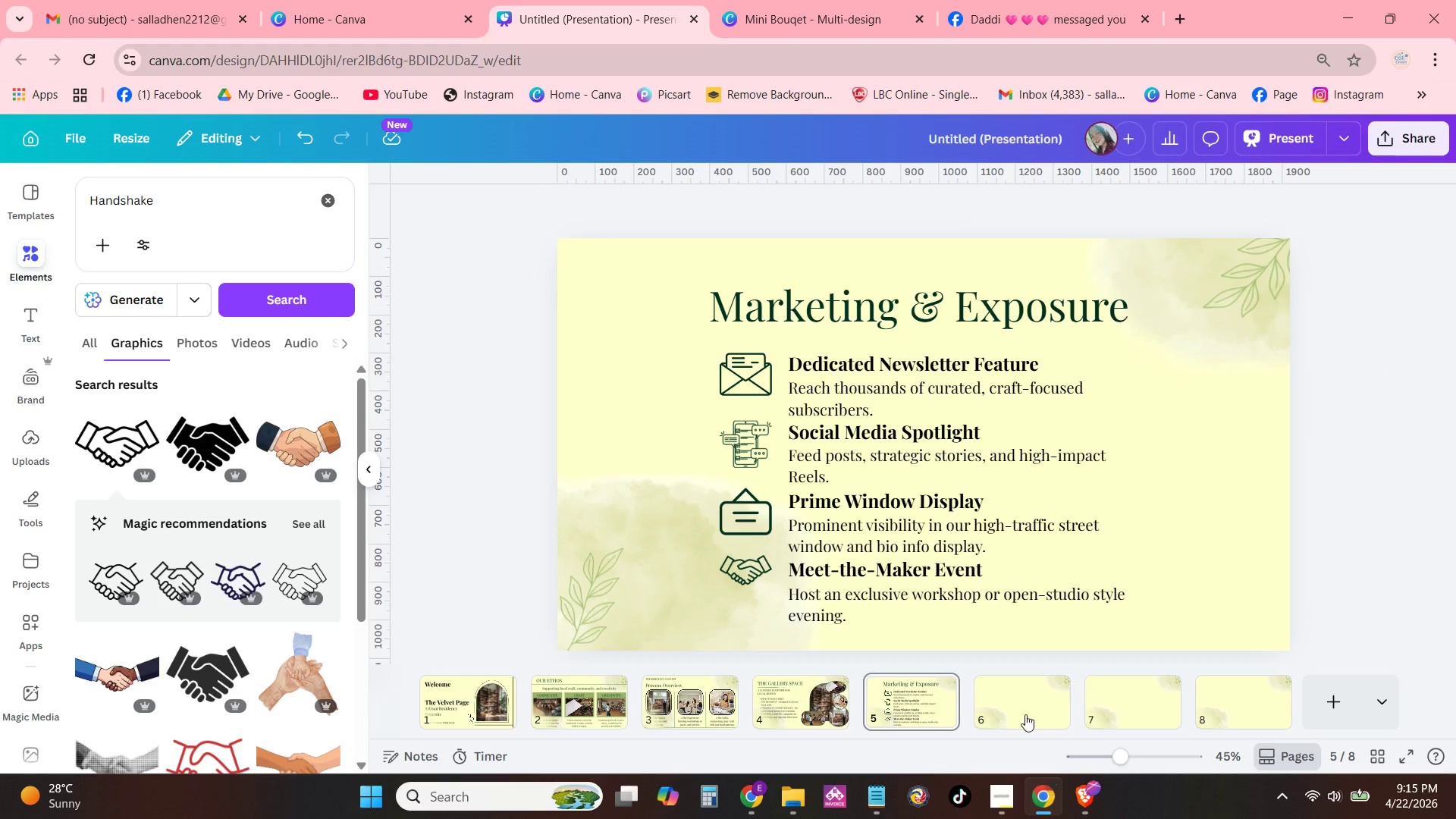 
left_click([1015, 707])
 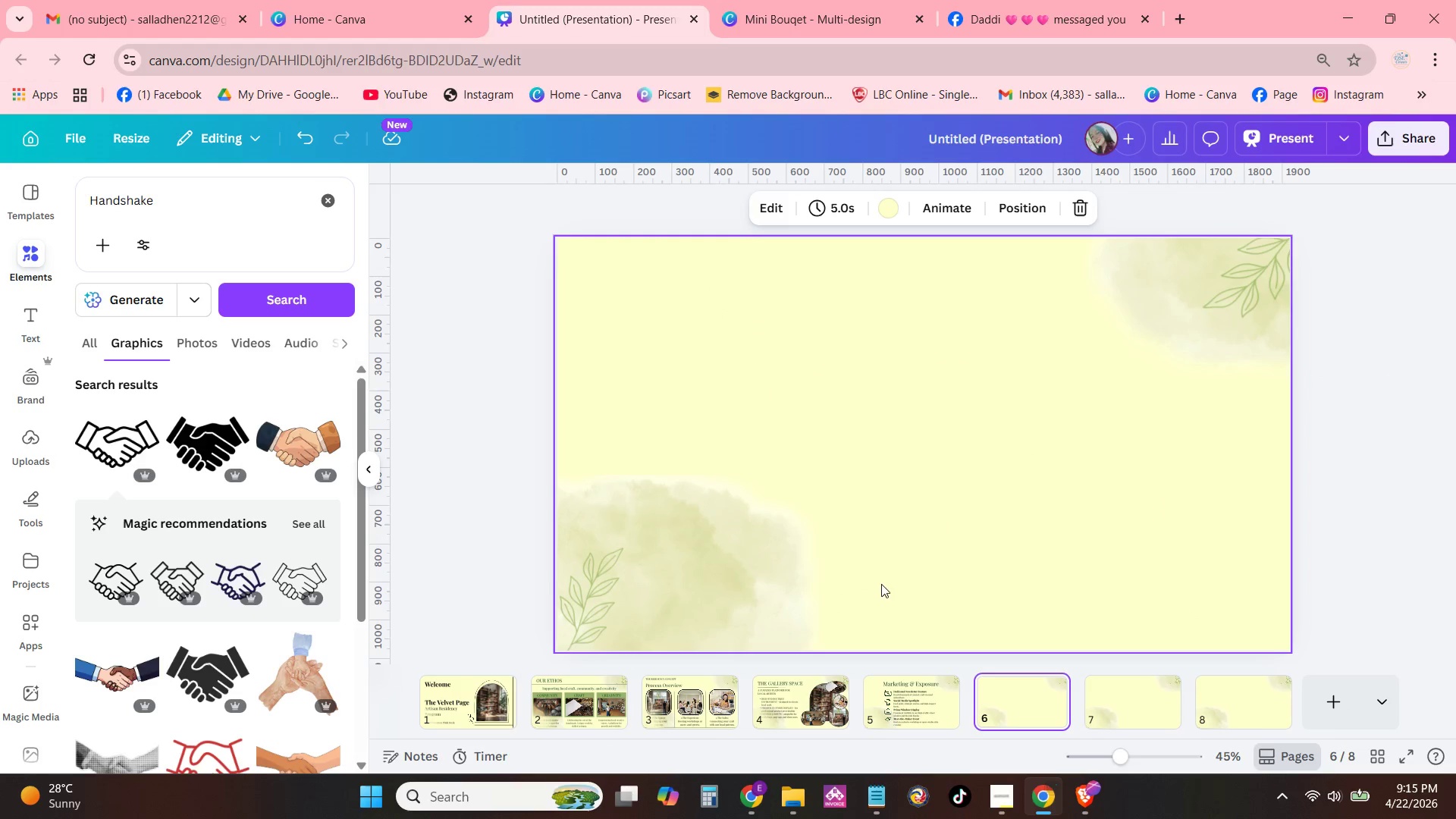 
left_click([912, 705])
 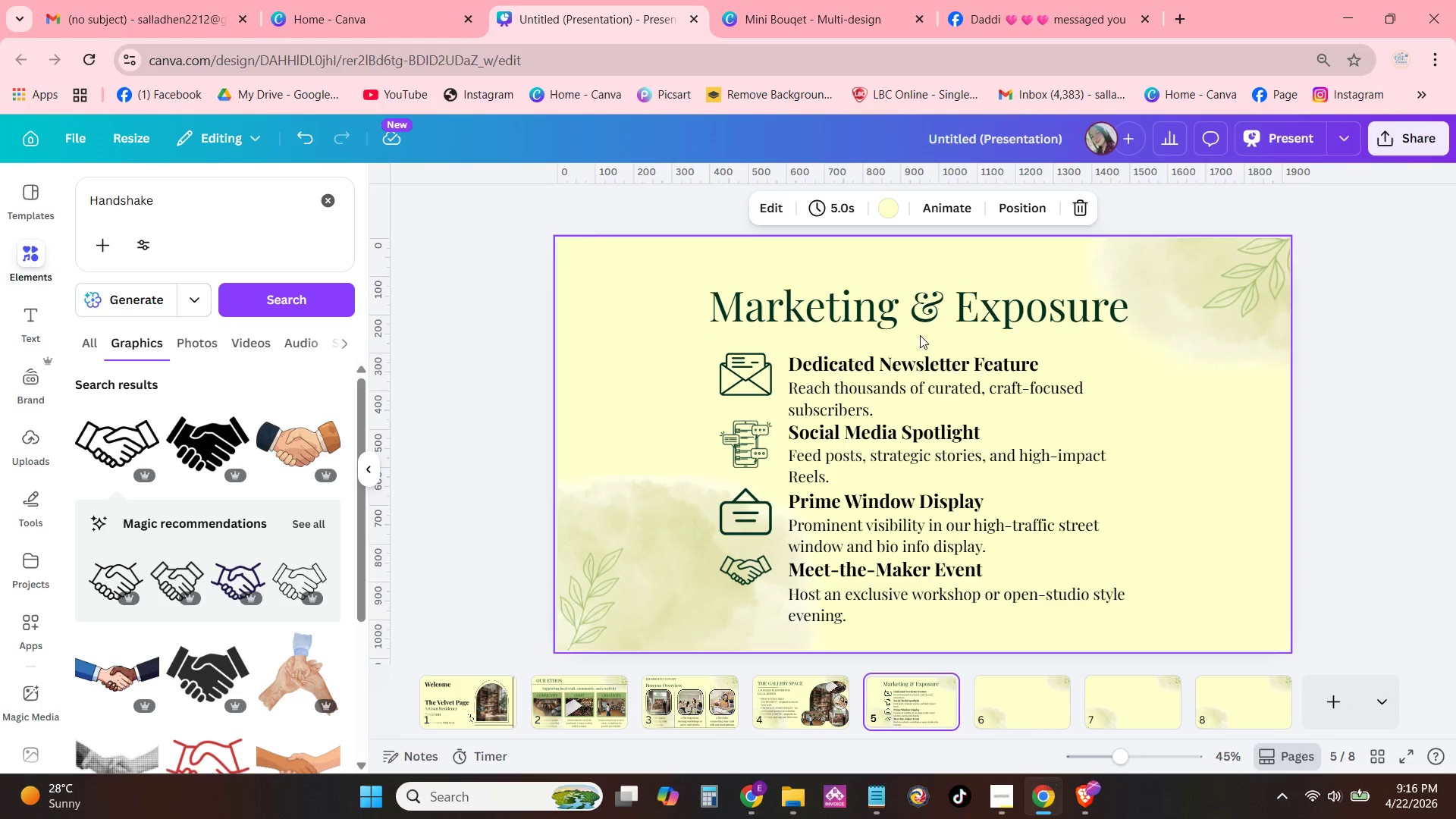 
left_click([942, 303])
 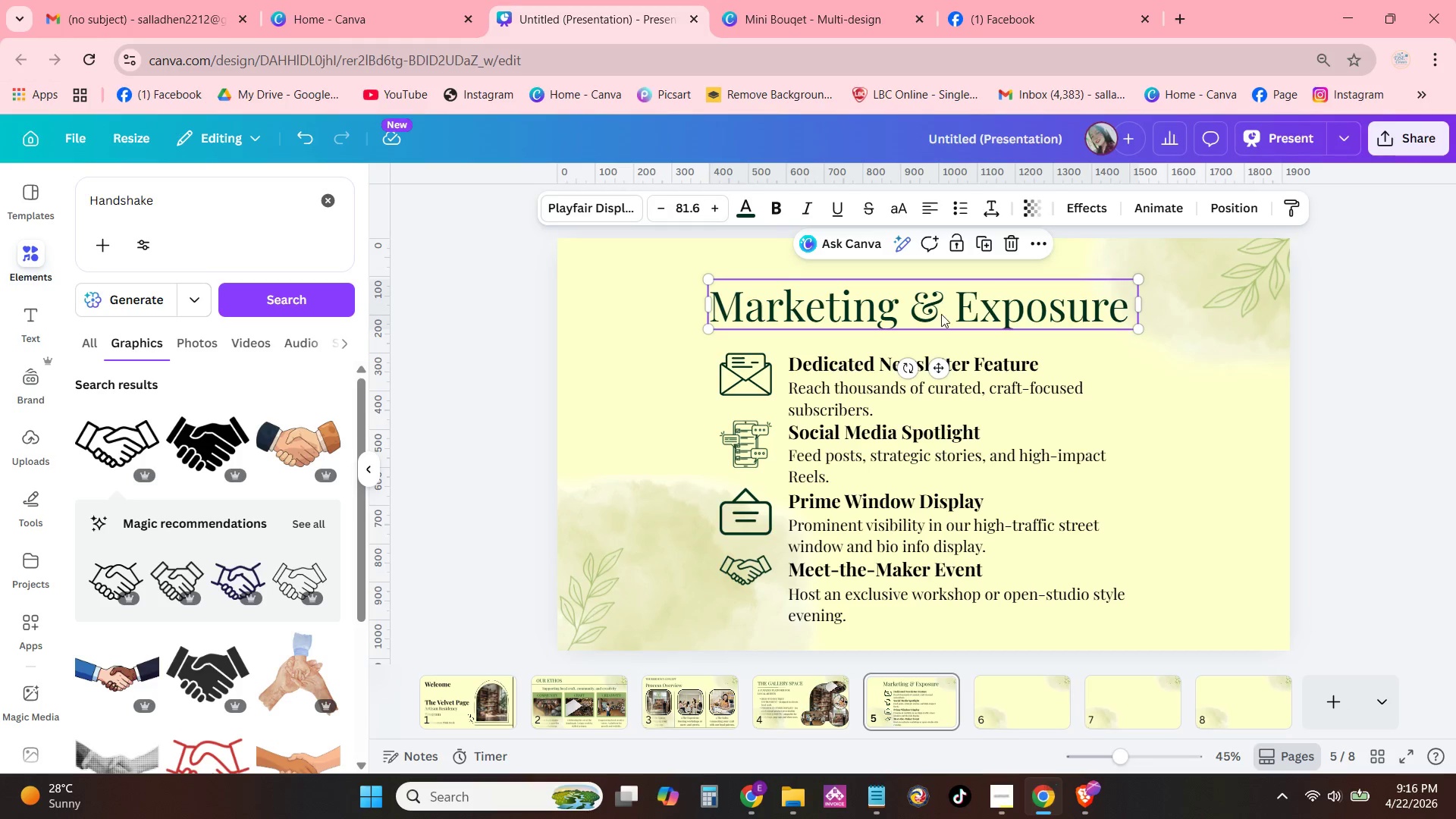 
key(Control+C)
 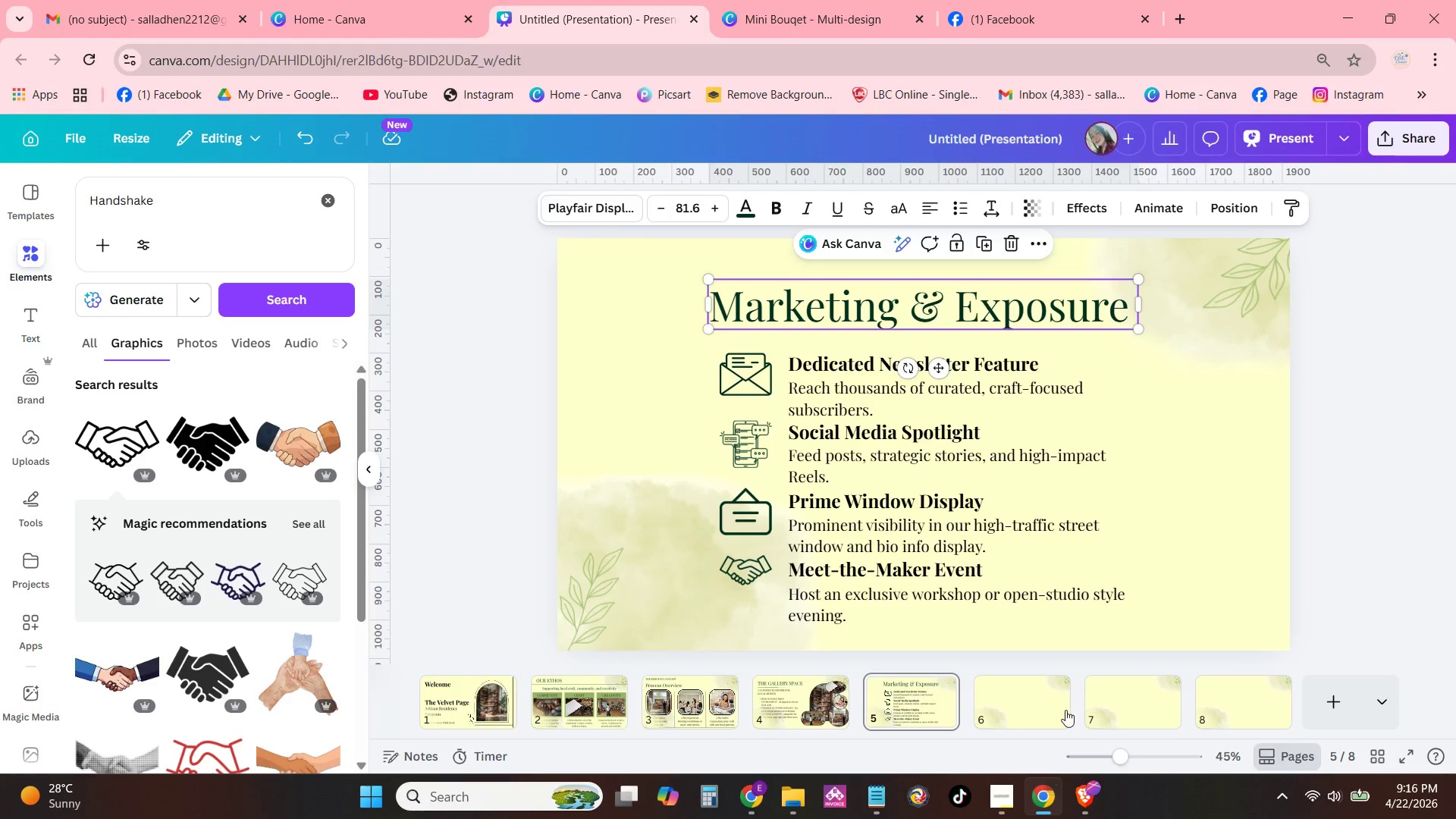 
left_click([1066, 711])
 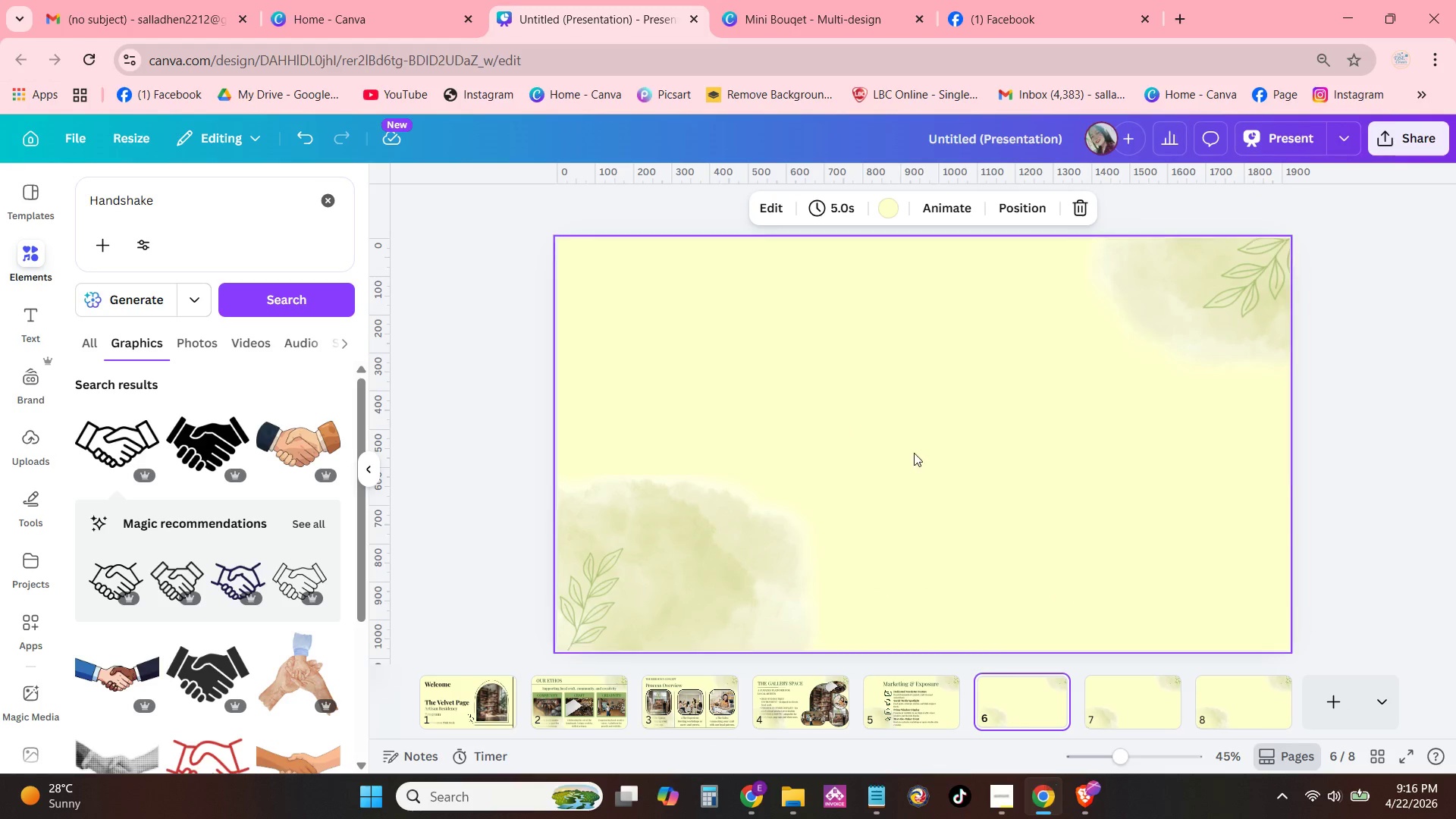 
left_click([905, 358])
 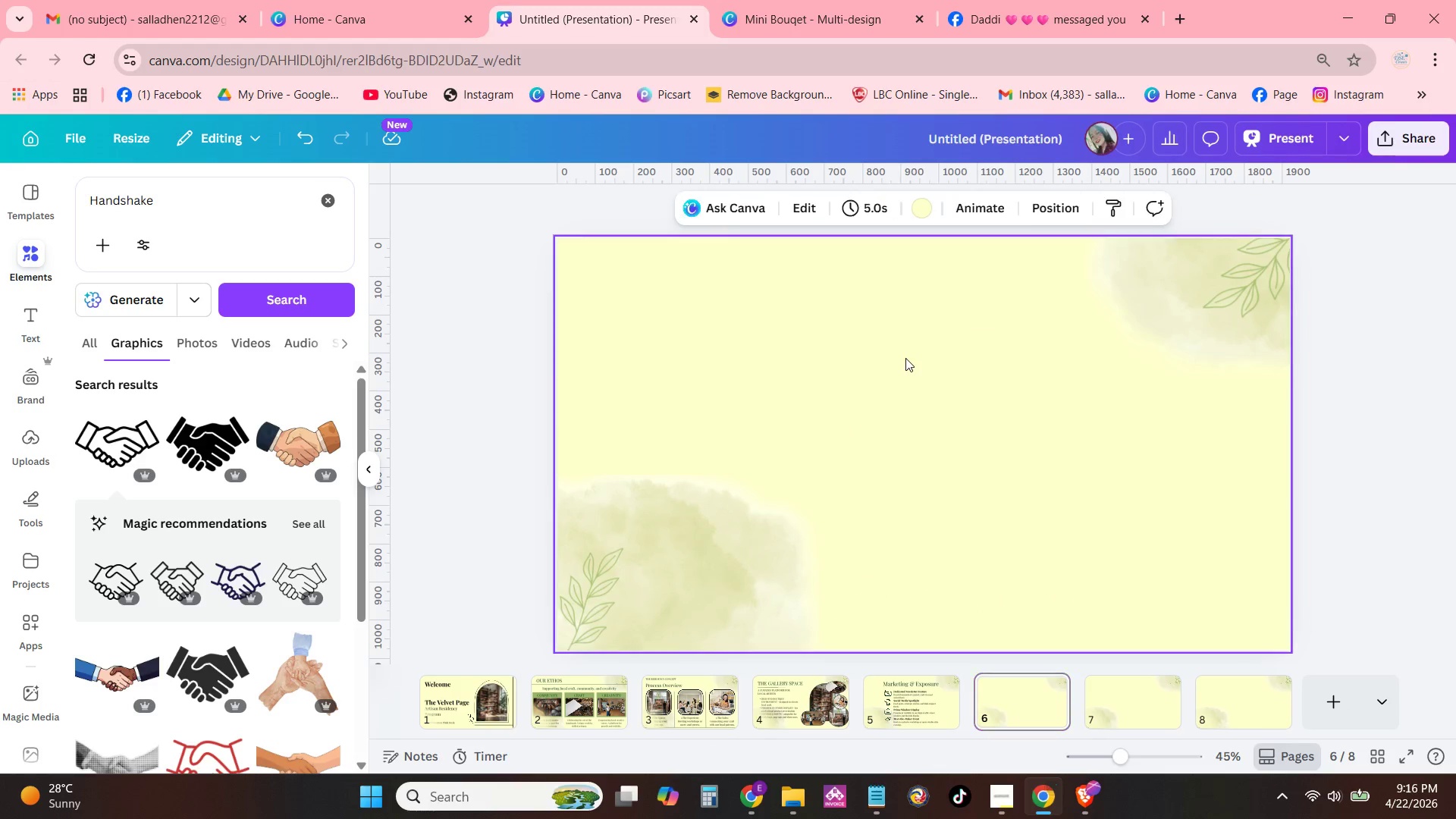 
key(Control+V)
 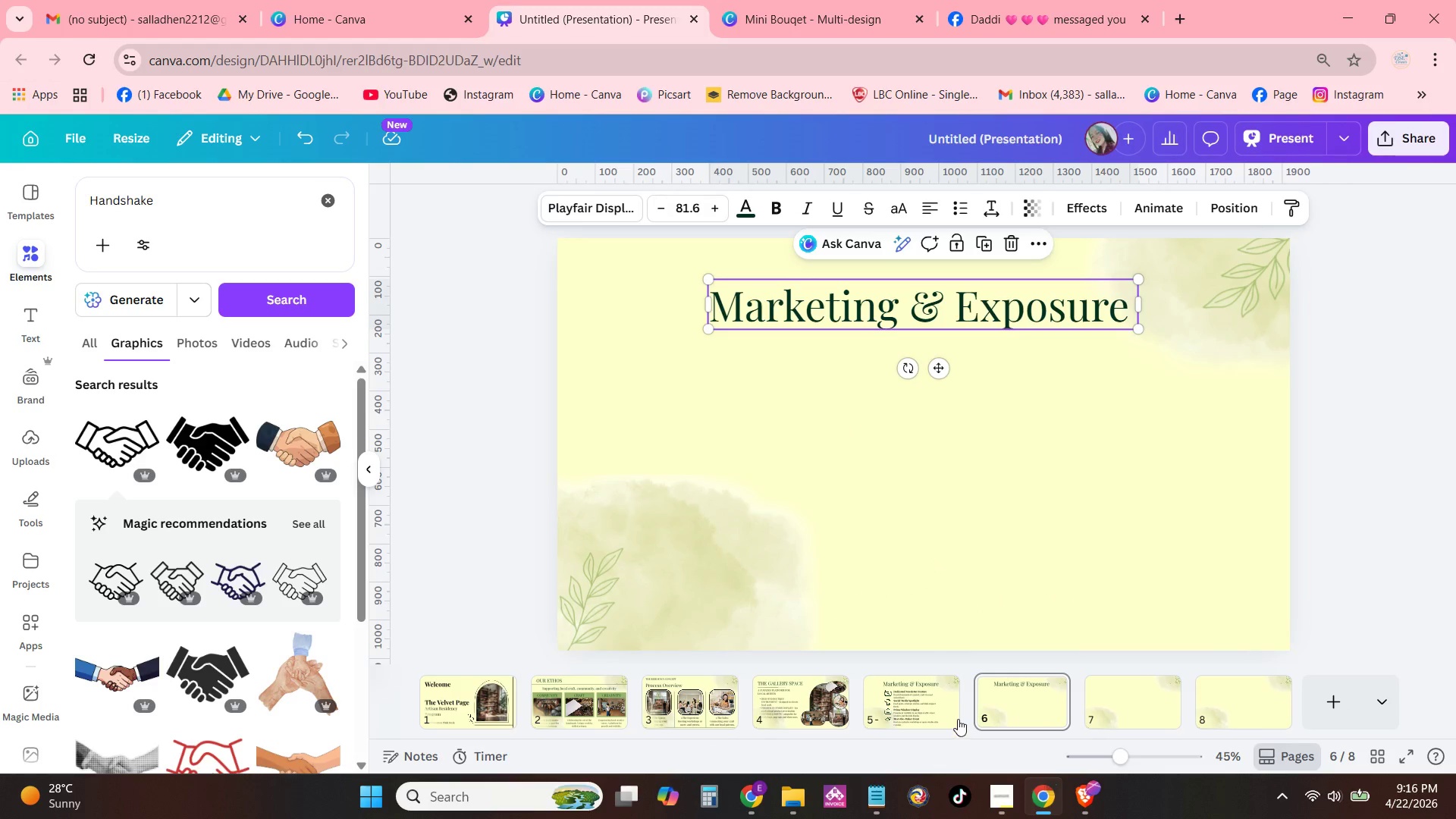 
left_click([951, 711])
 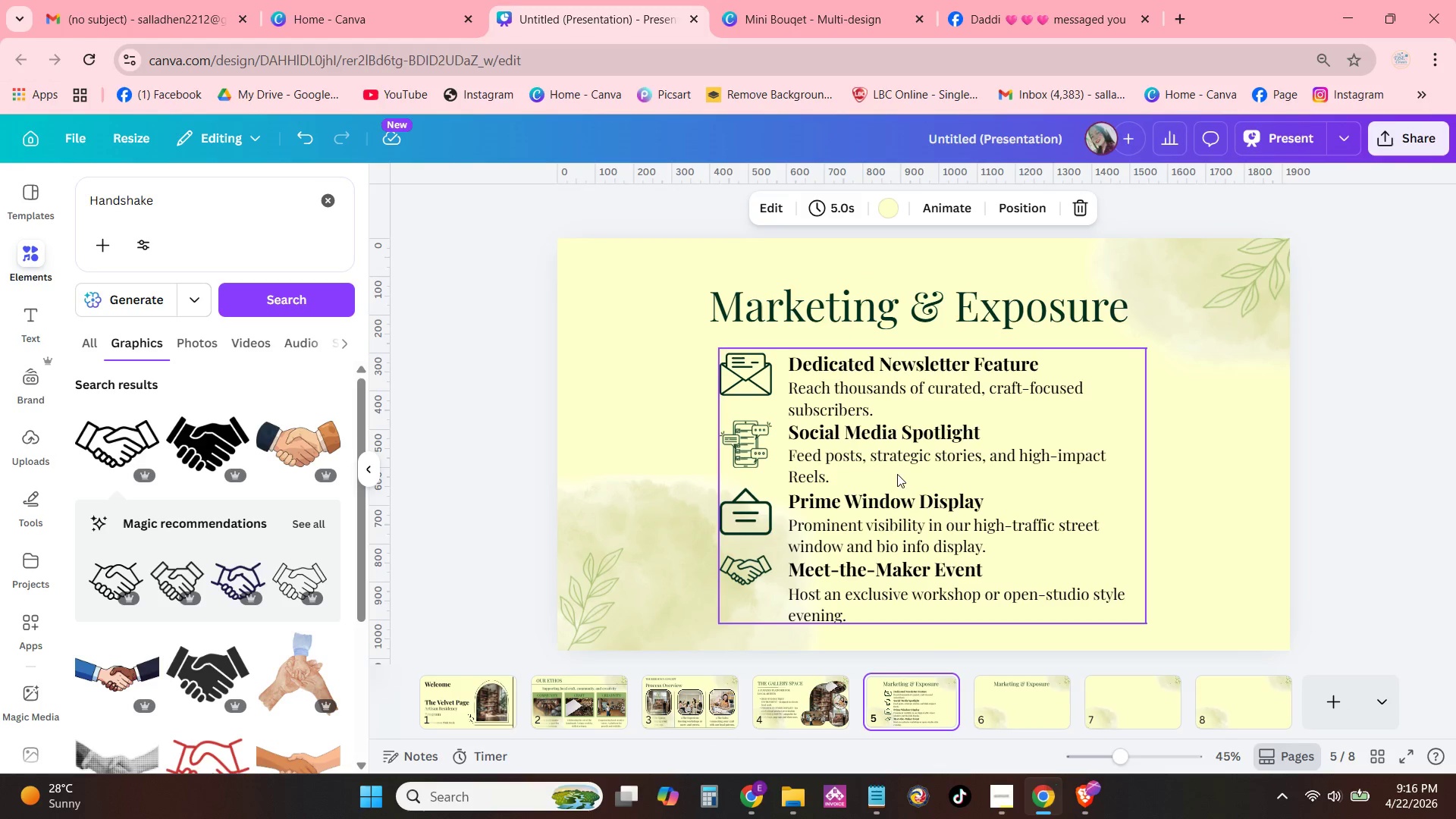 
left_click([899, 463])
 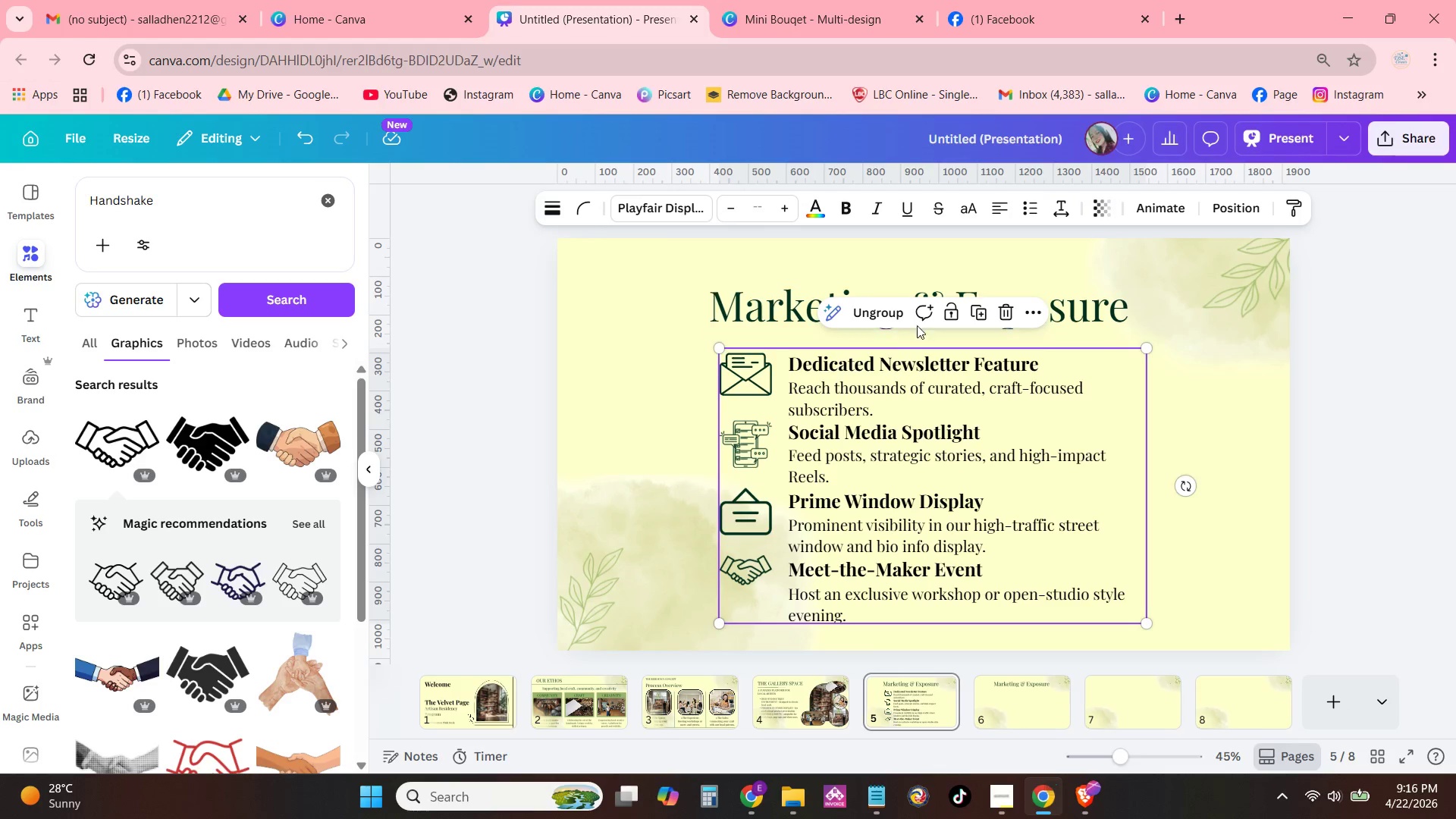 
left_click([896, 314])
 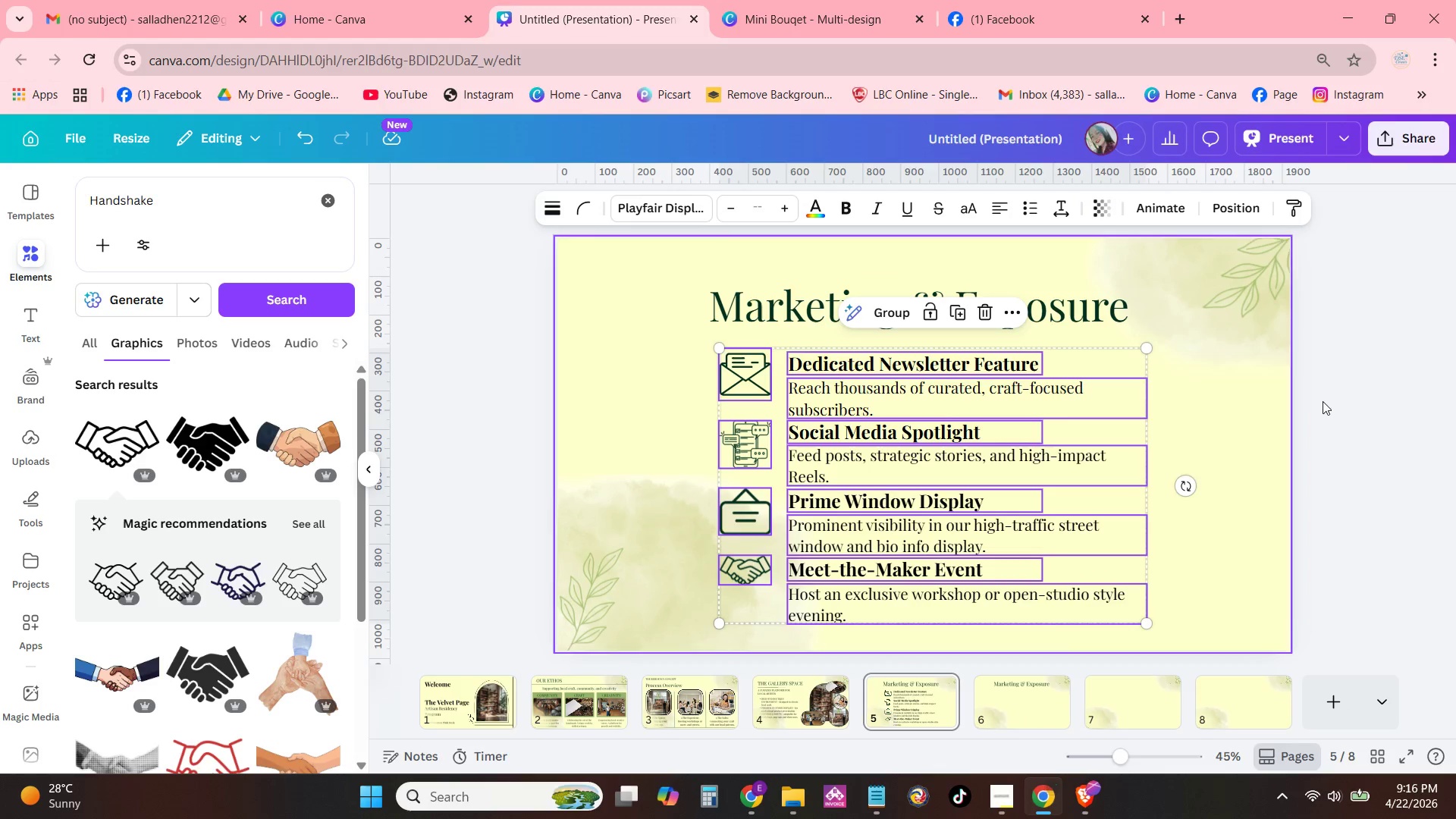 
left_click([1348, 399])
 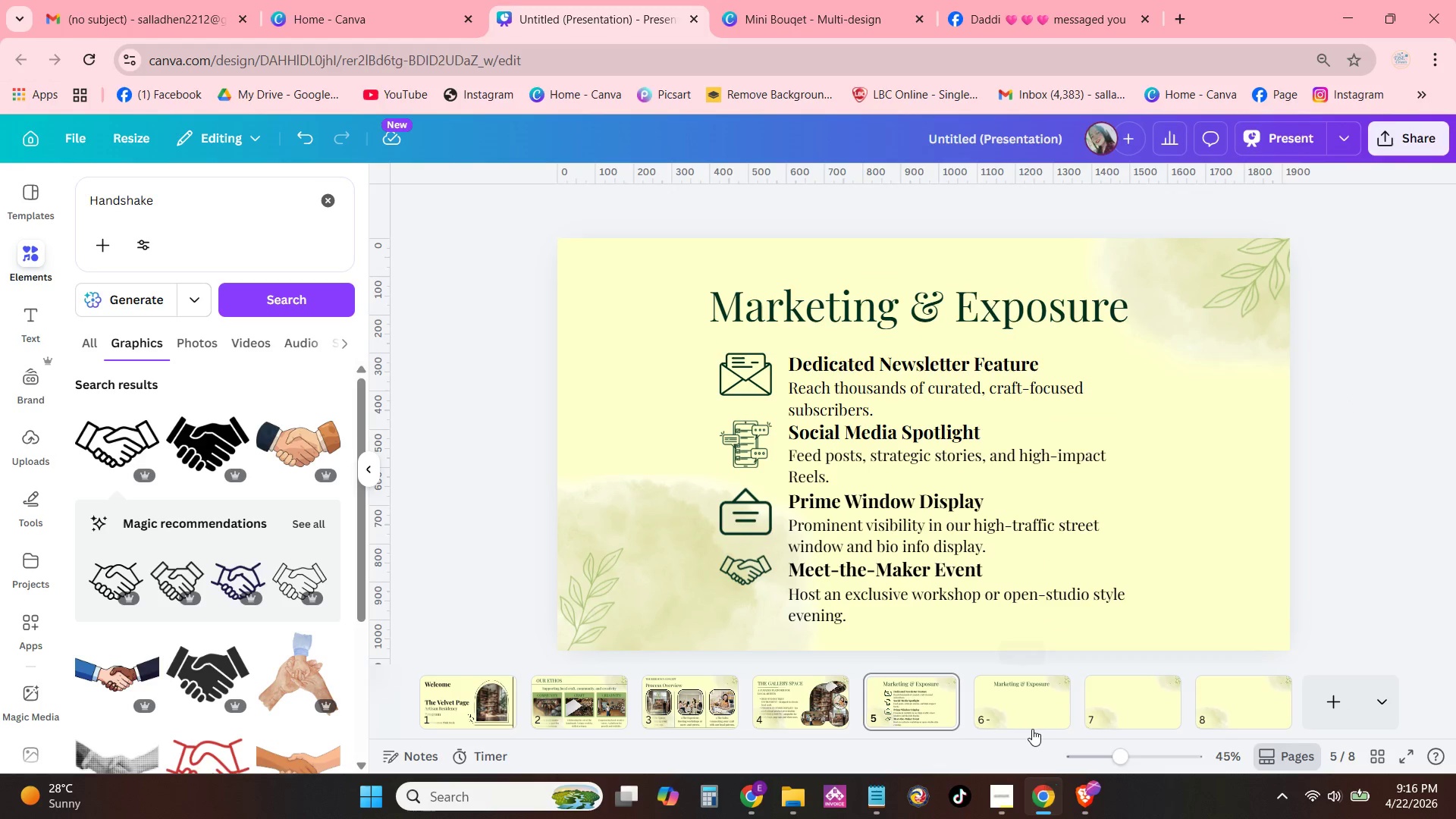 
left_click([1031, 696])
 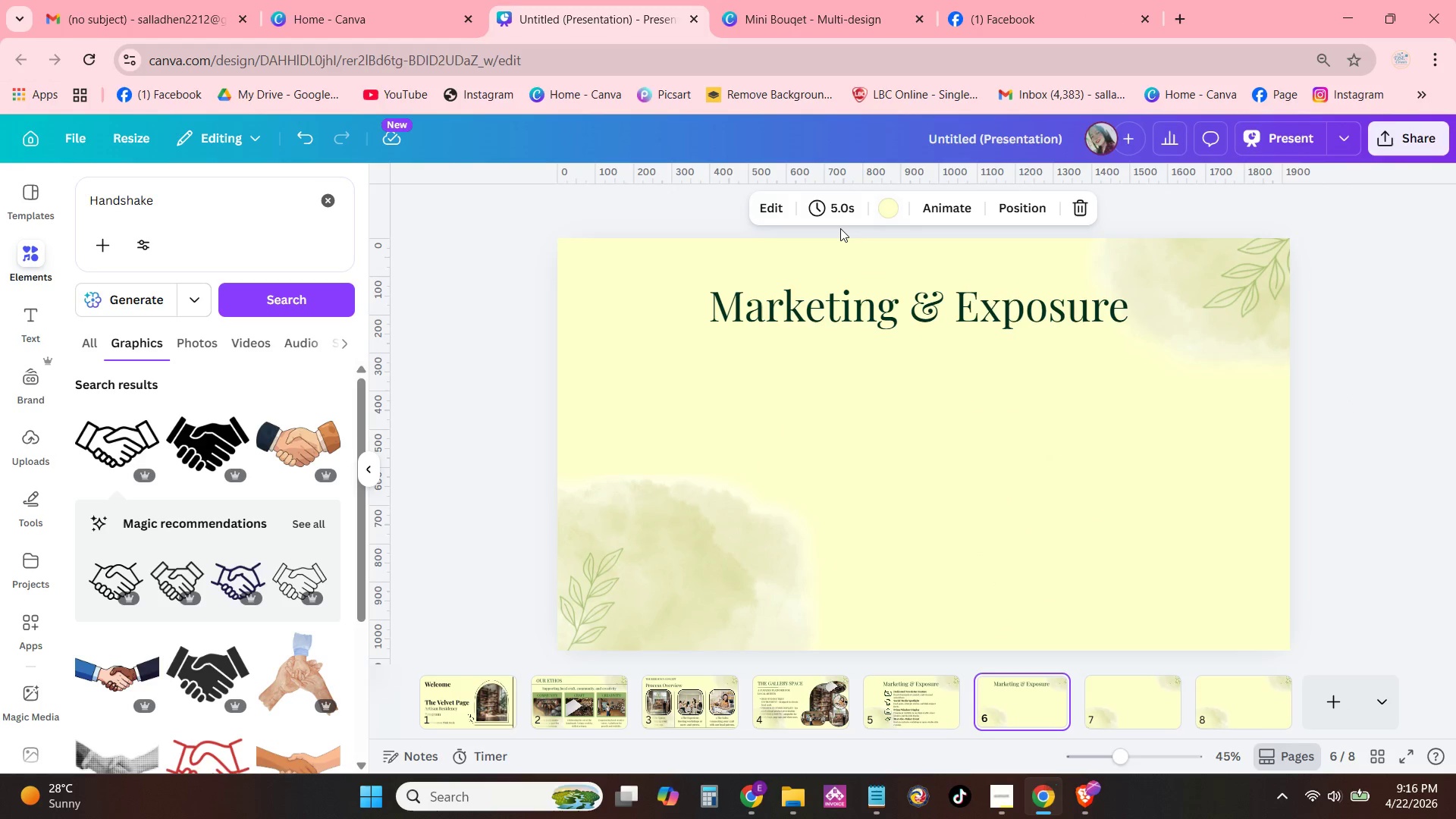 
double_click([847, 303])
 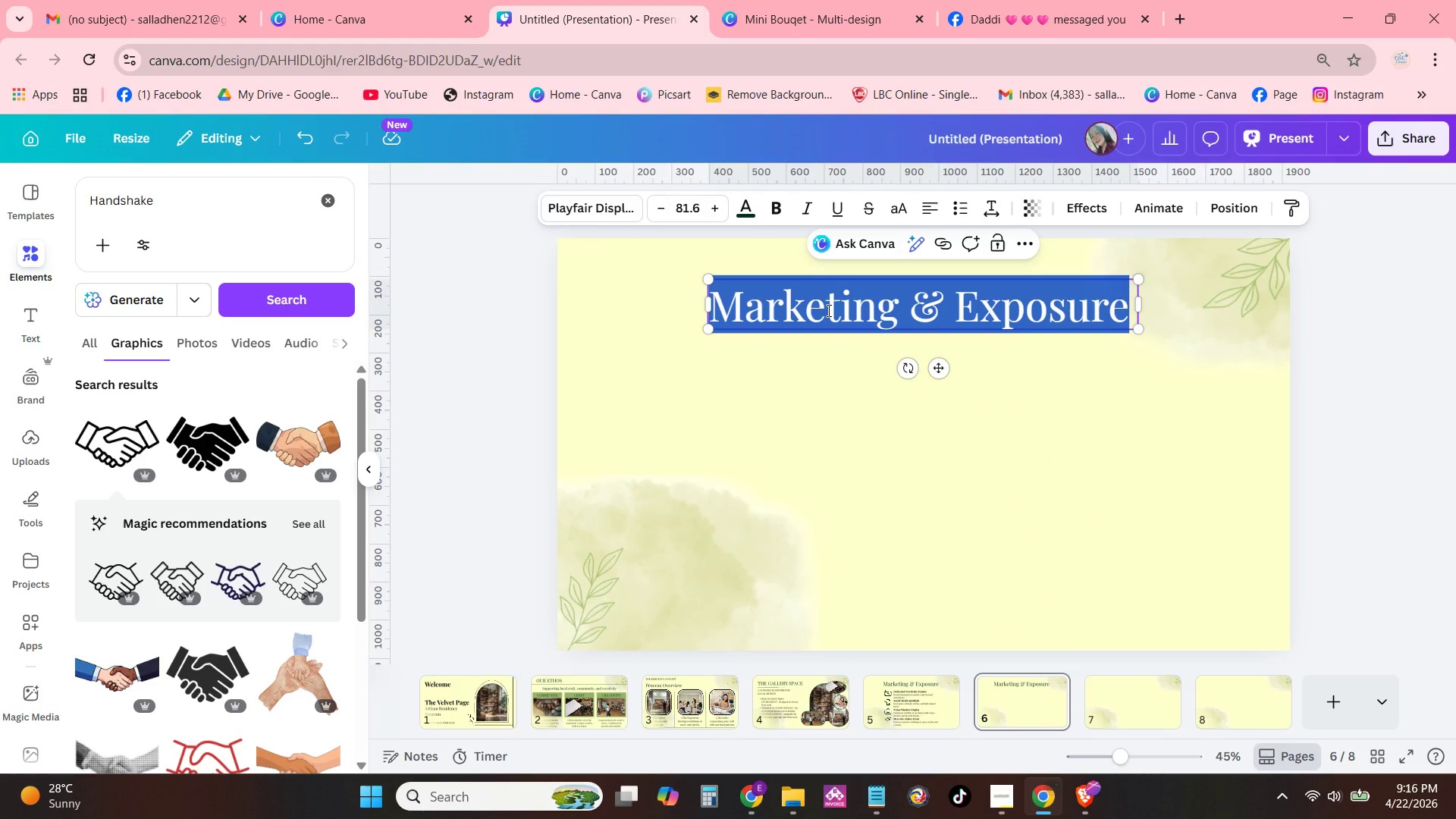 
type(Logistic & Reve)
key(Backspace)
key(Backspace)
key(Backspace)
key(Backspace)
key(Backspace)
type(OGISTIC & REVNU)
key(Backspace)
key(Backspace)
type(ENUE)
 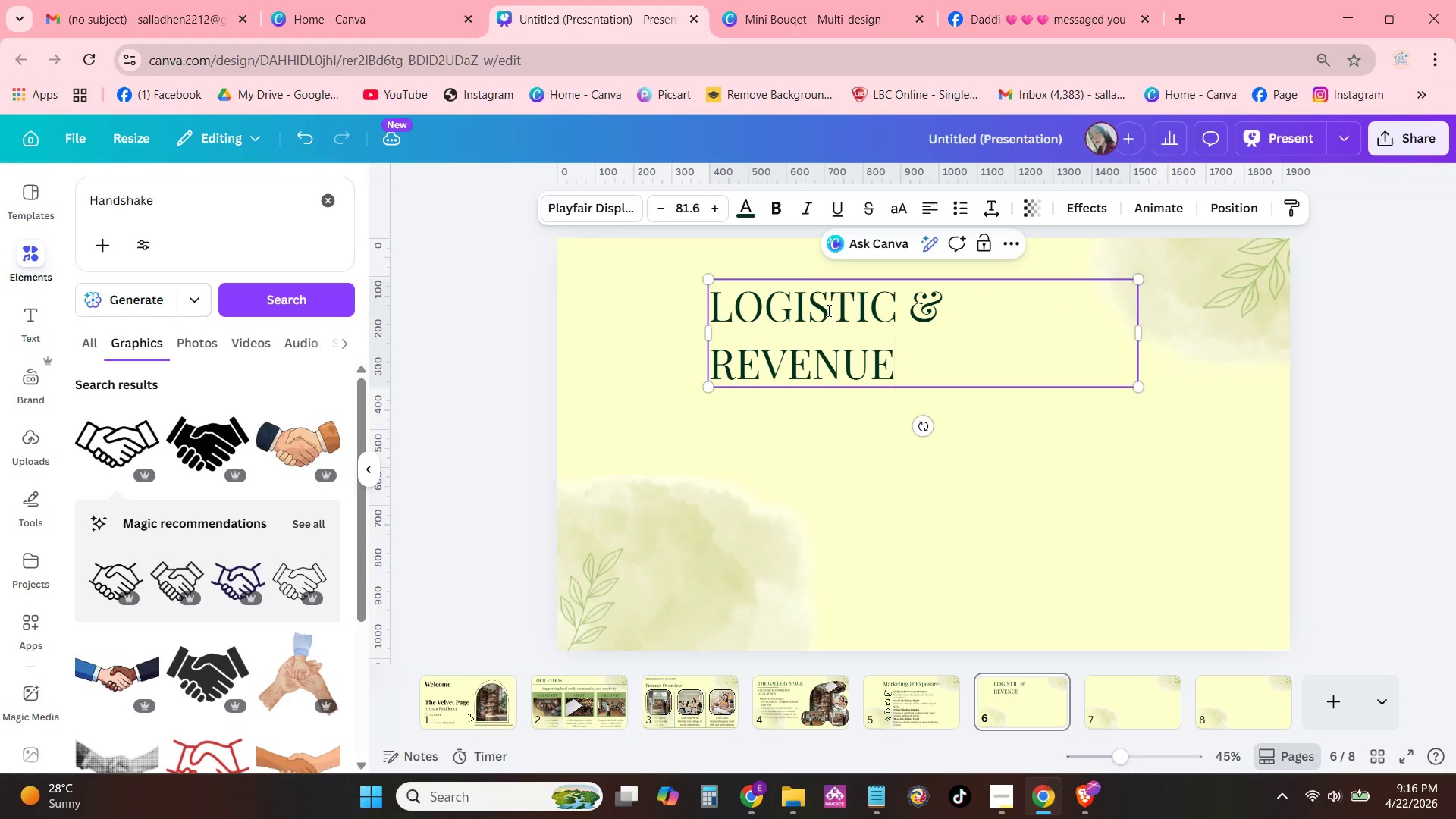 
left_click_drag(start_coordinate=[1142, 335], to_coordinate=[1147, 336])
 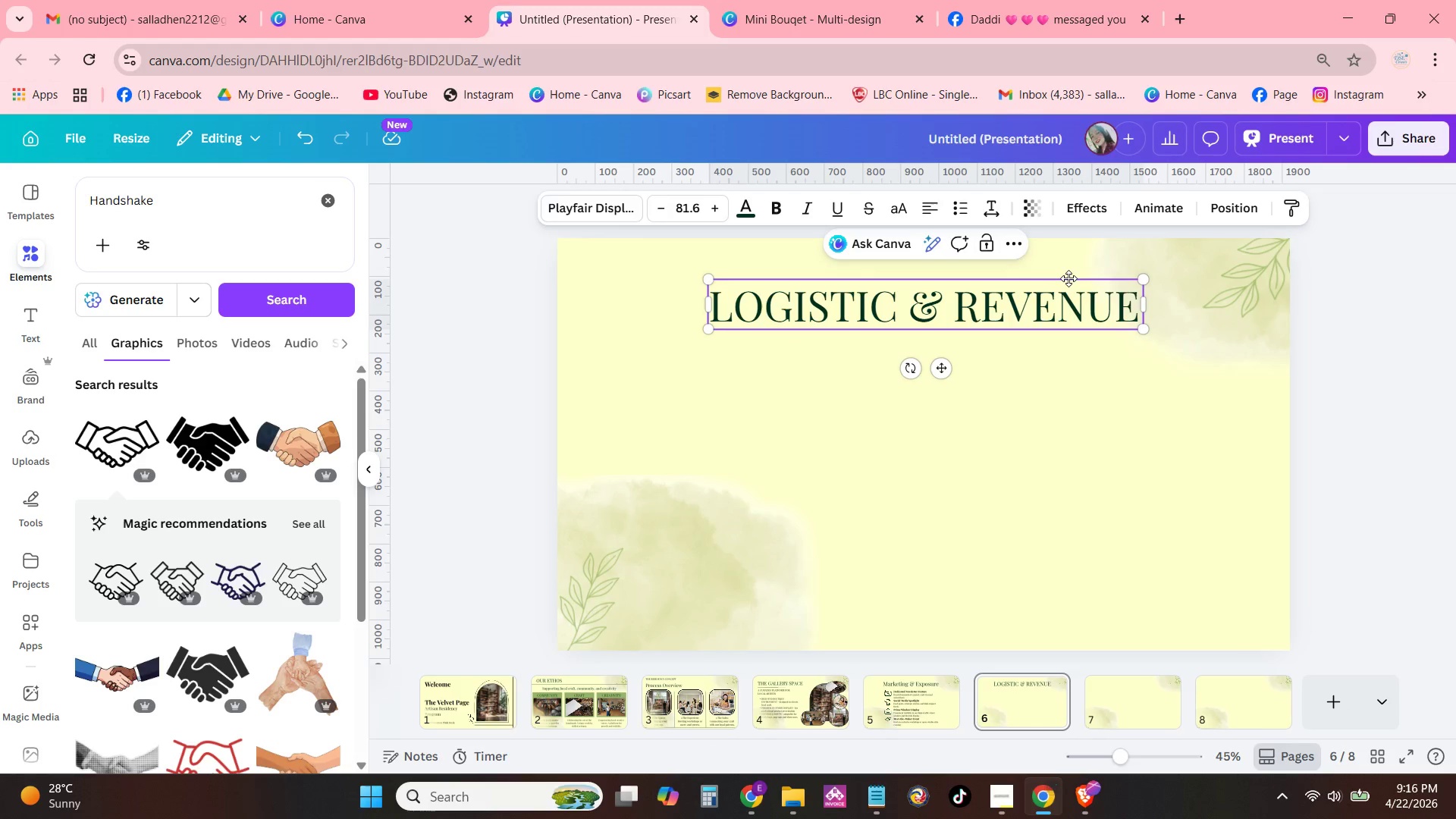 
left_click_drag(start_coordinate=[1068, 278], to_coordinate=[1062, 278])
 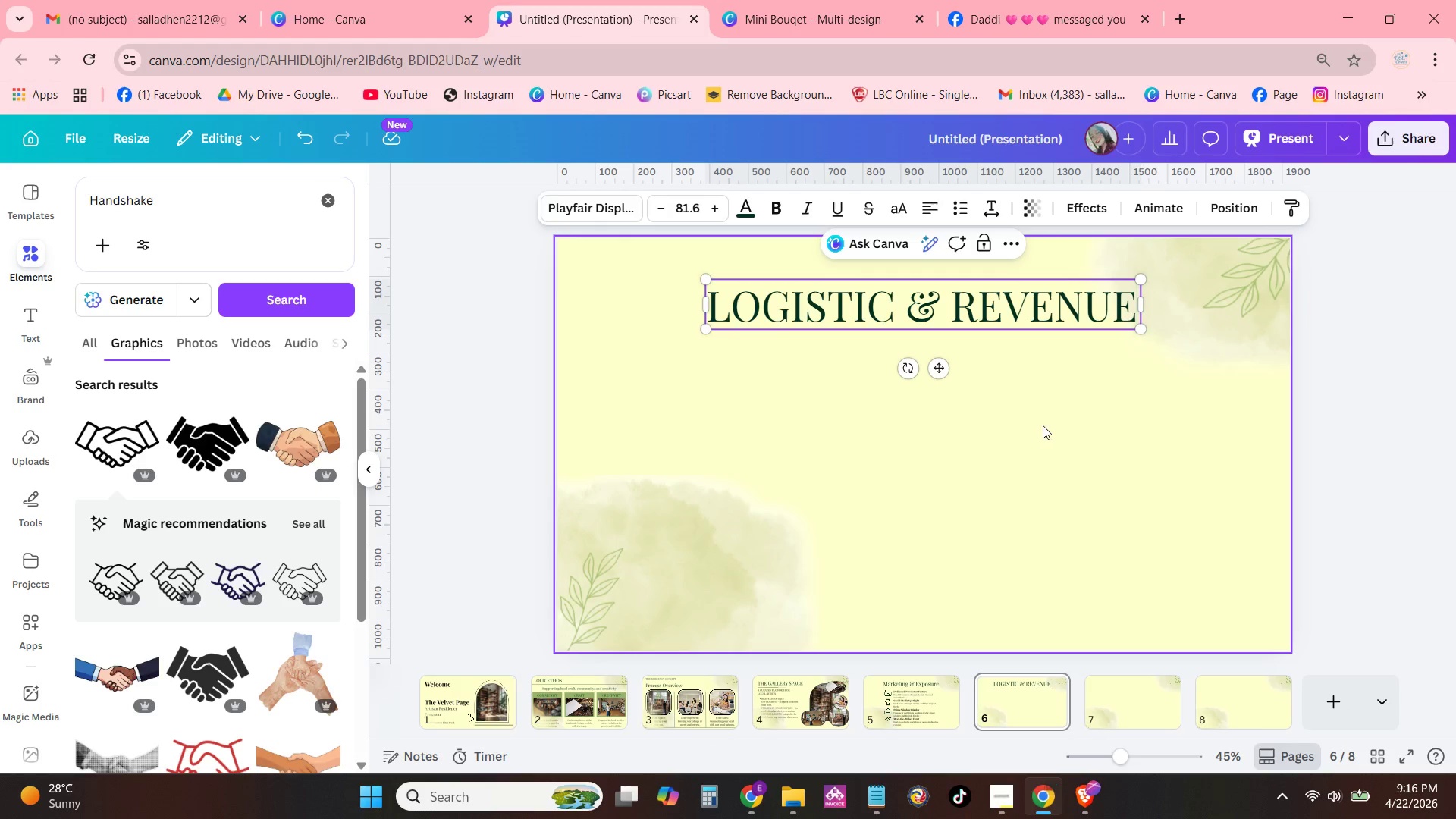 
left_click([1040, 445])
 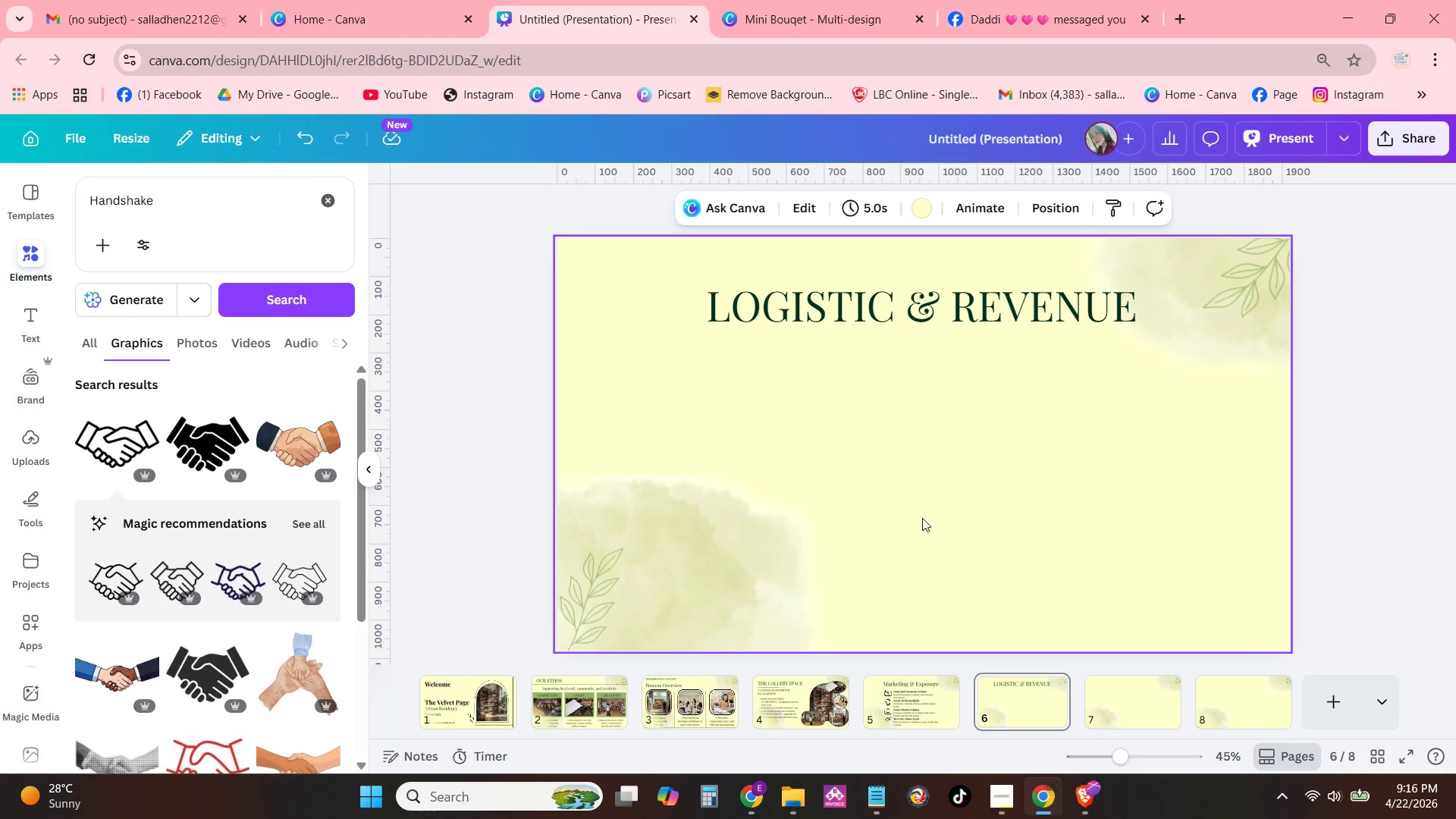 
wait(6.23)
 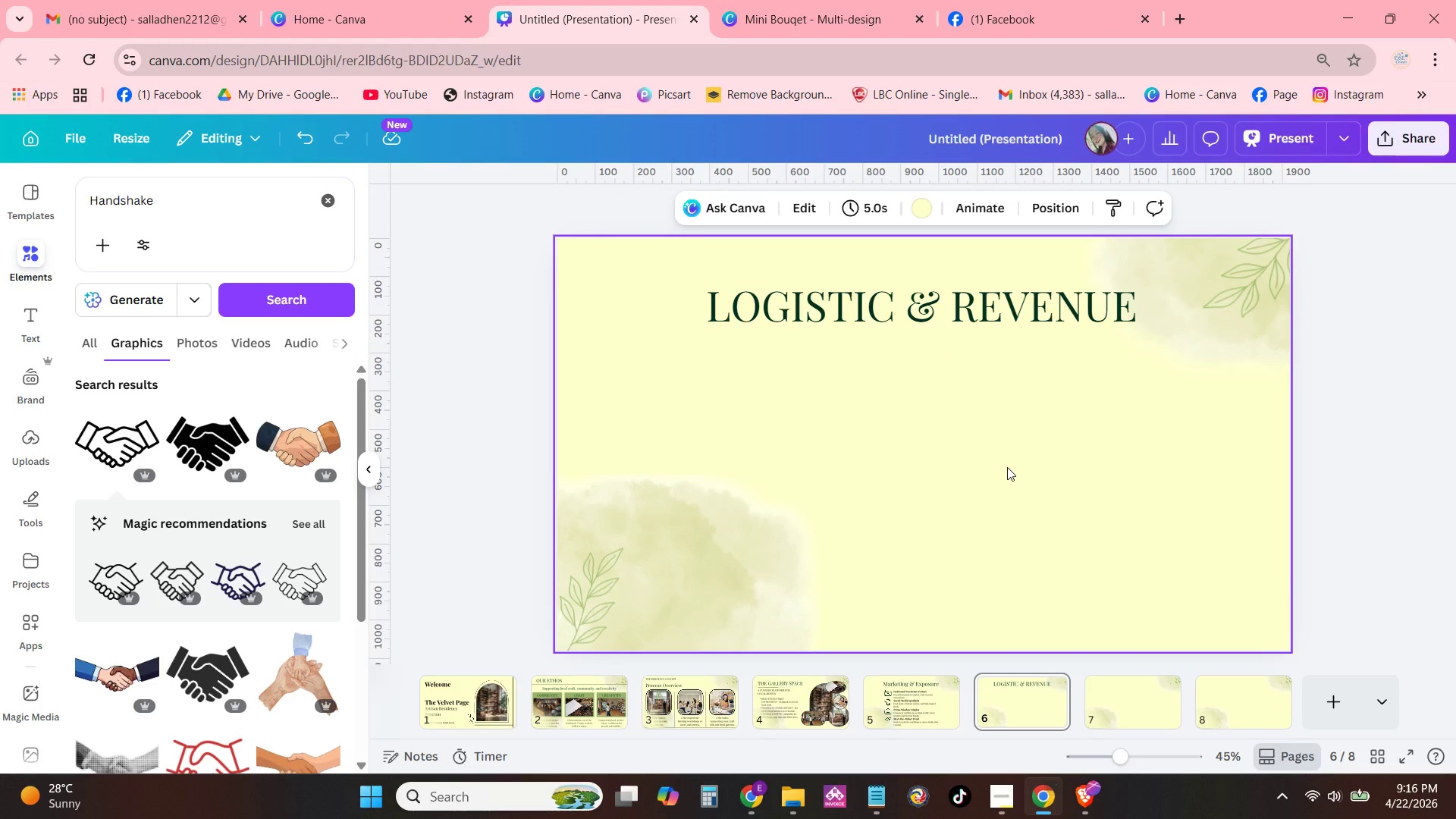 
left_click([681, 700])
 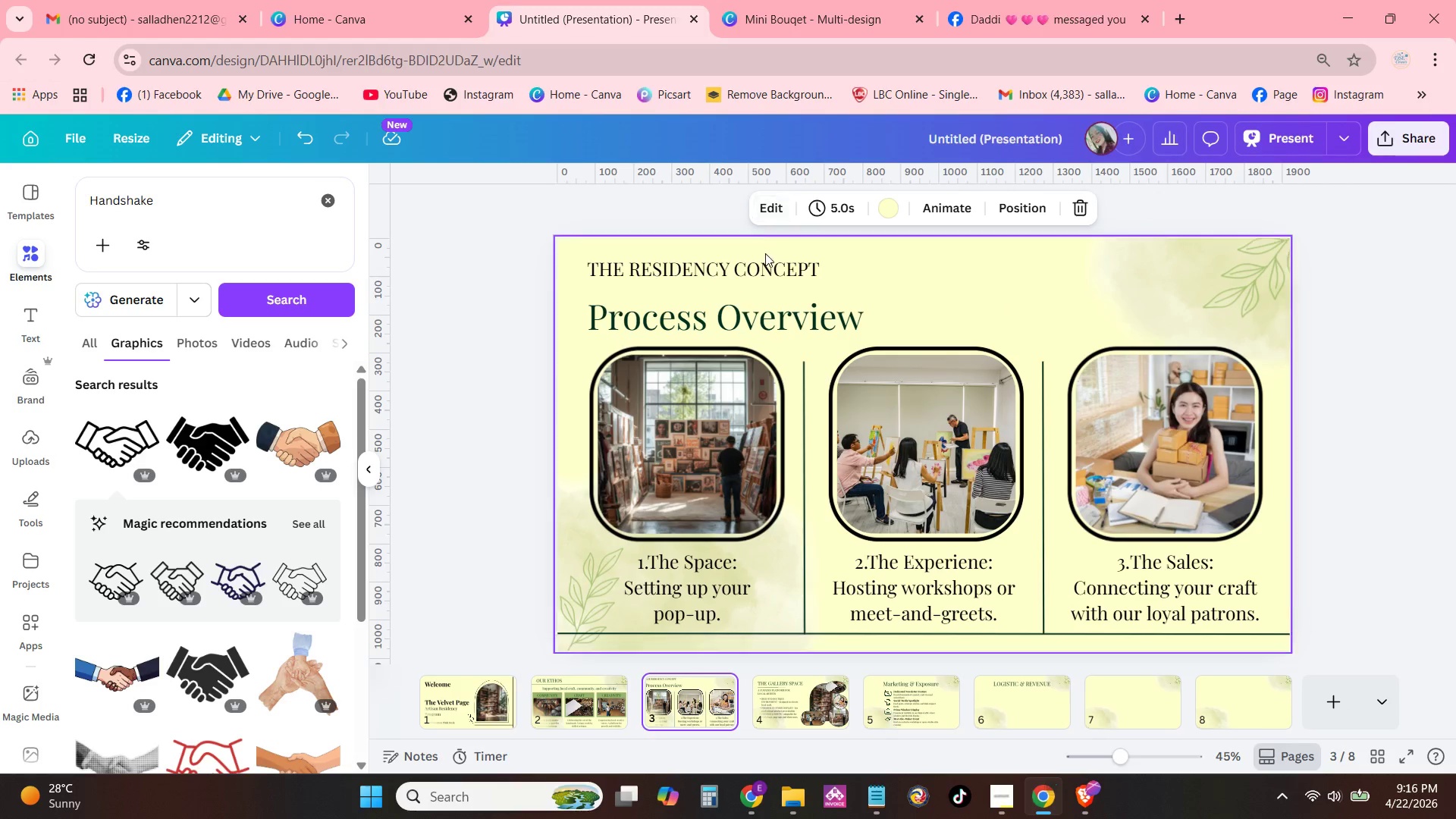 
left_click([766, 265])
 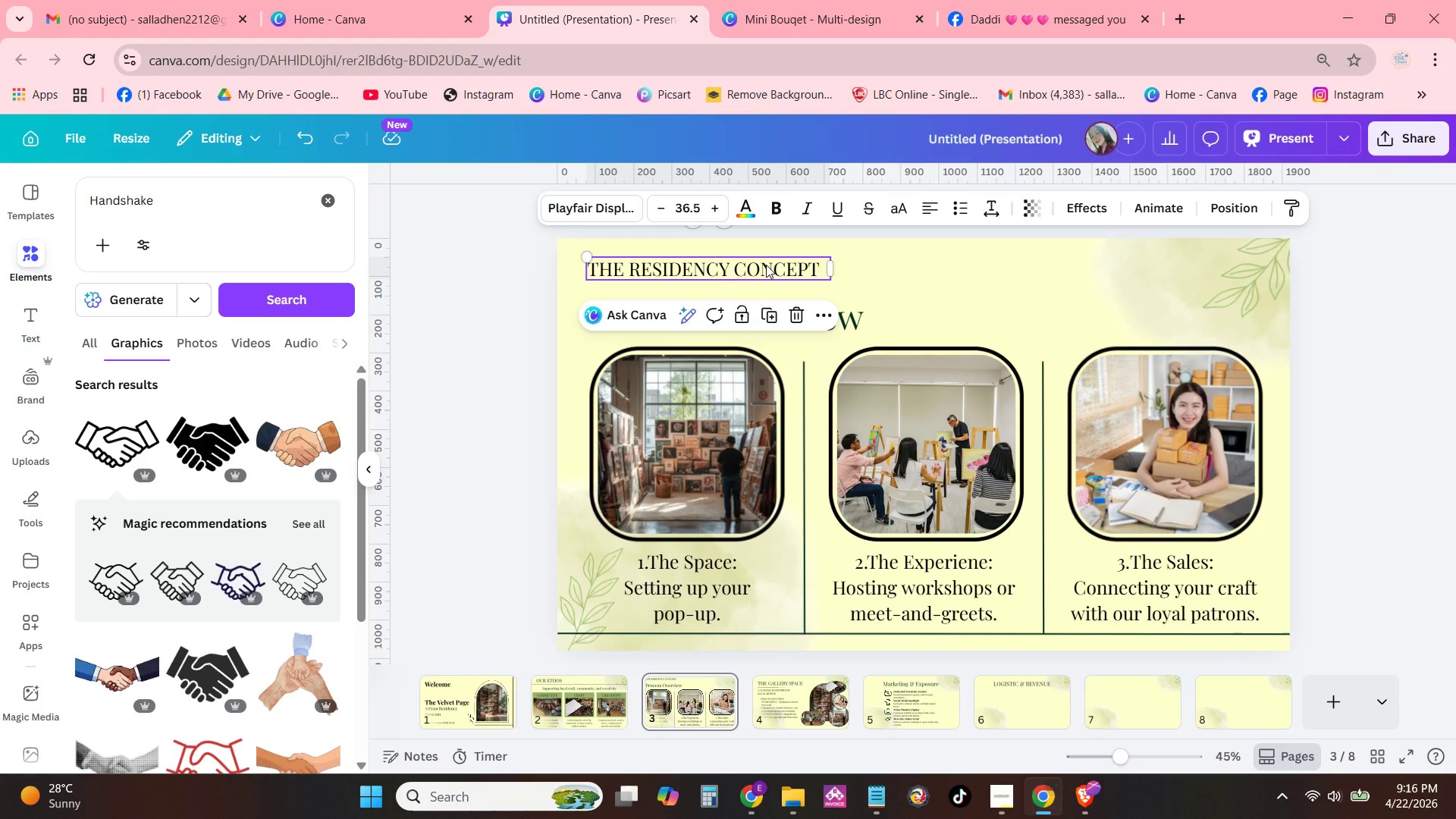 
key(Control+C)
 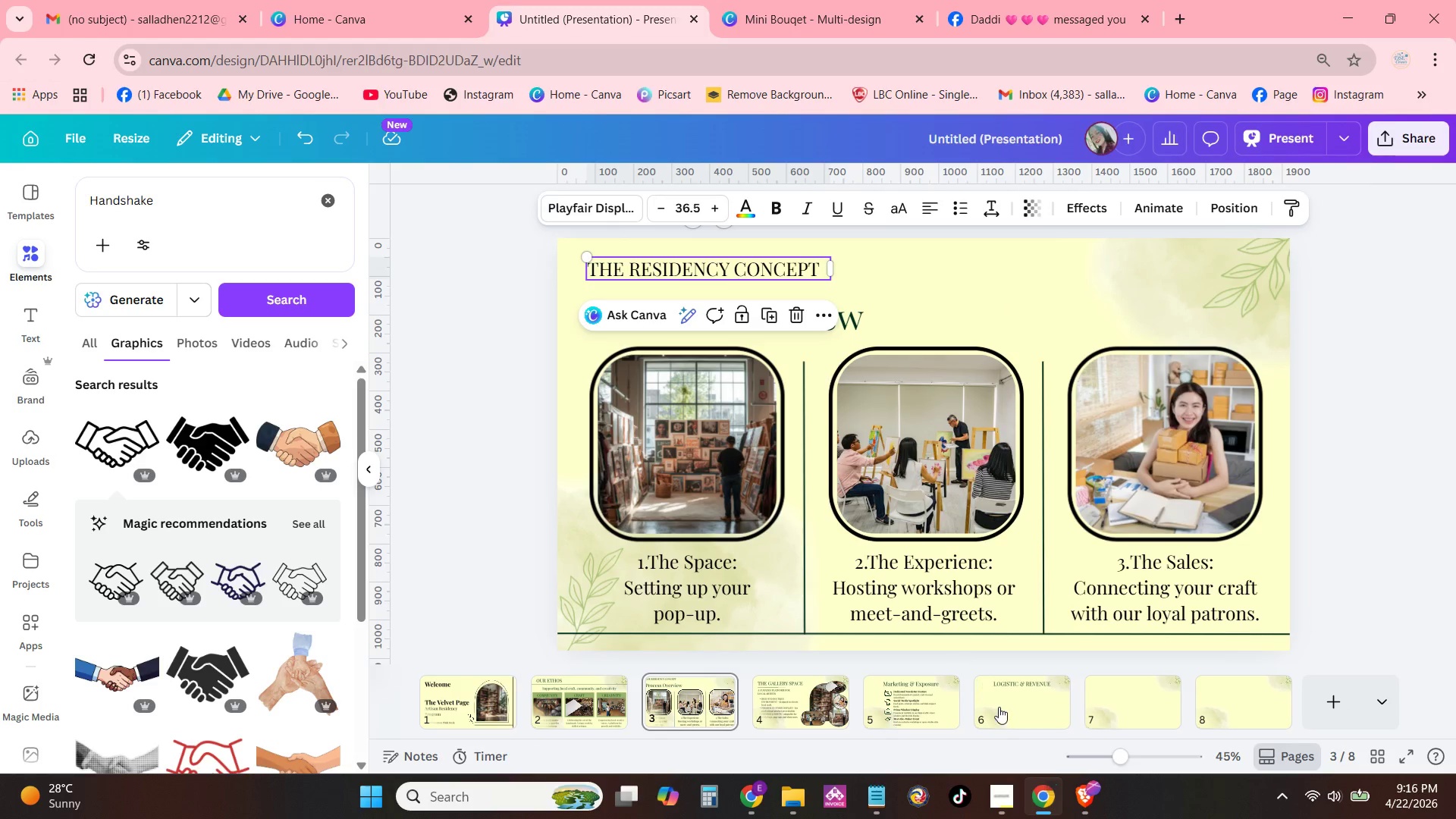 
left_click([999, 707])
 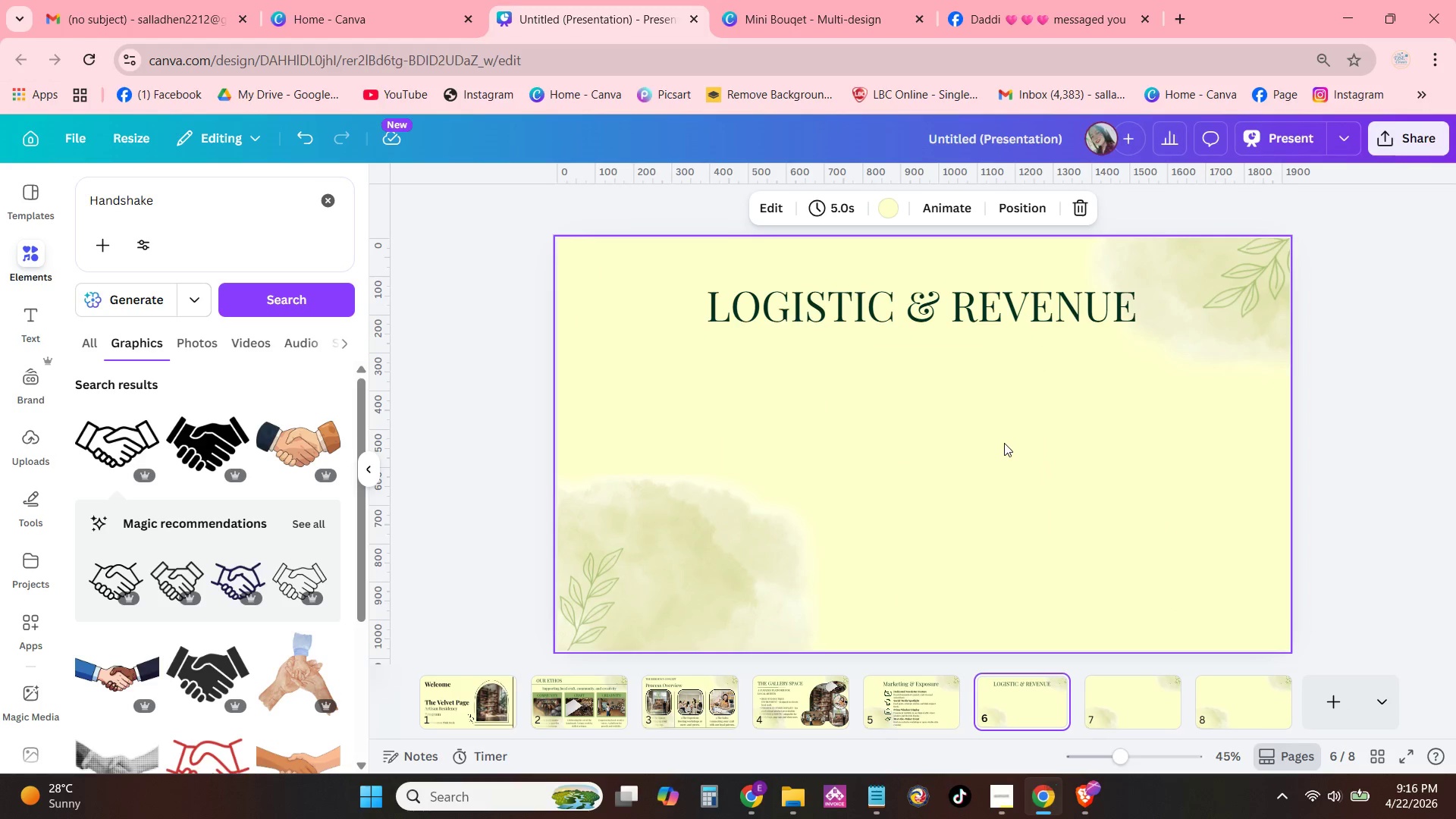 
left_click([1005, 431])
 